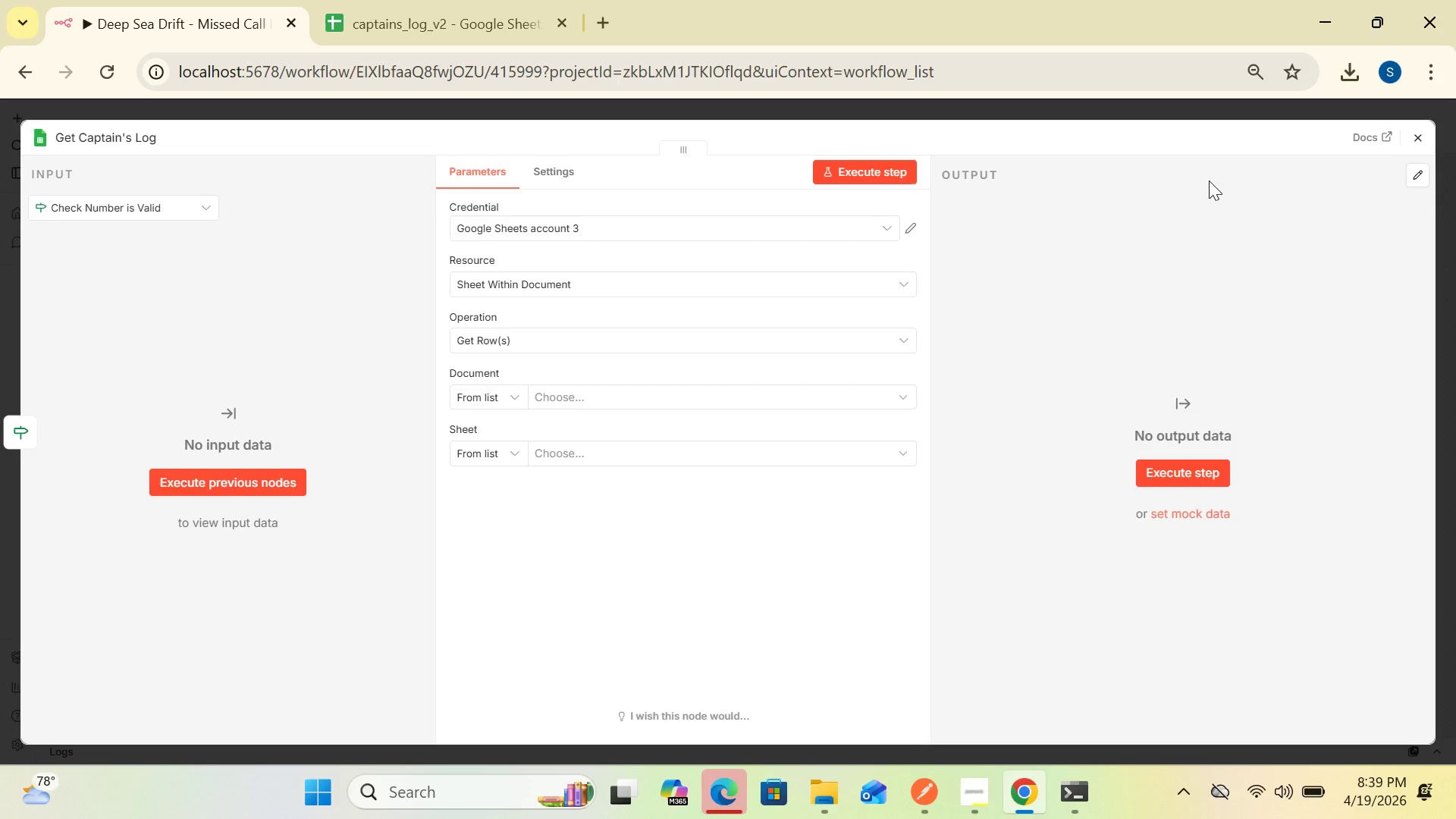 
left_click([864, 340])
 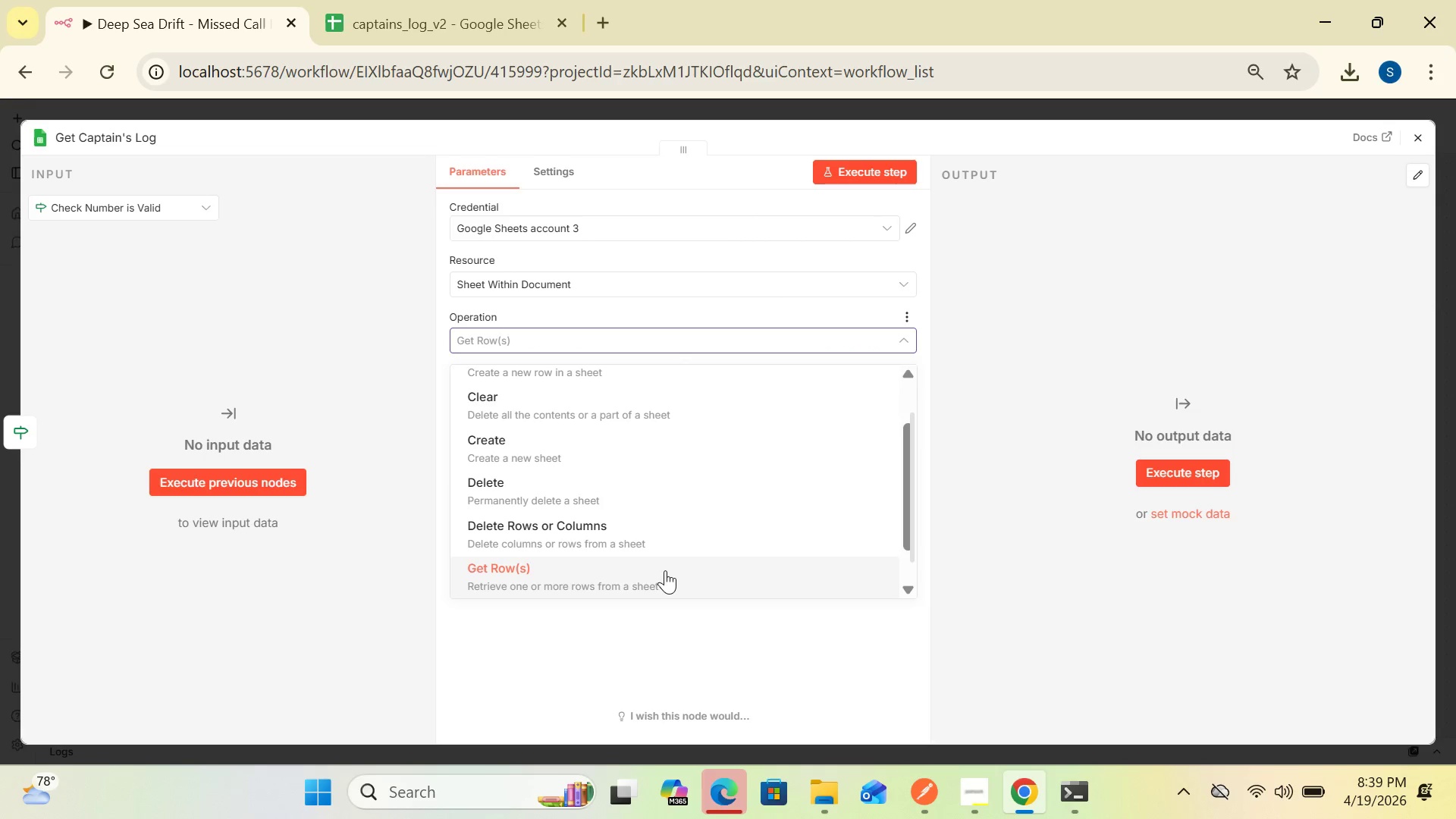 
wait(5.28)
 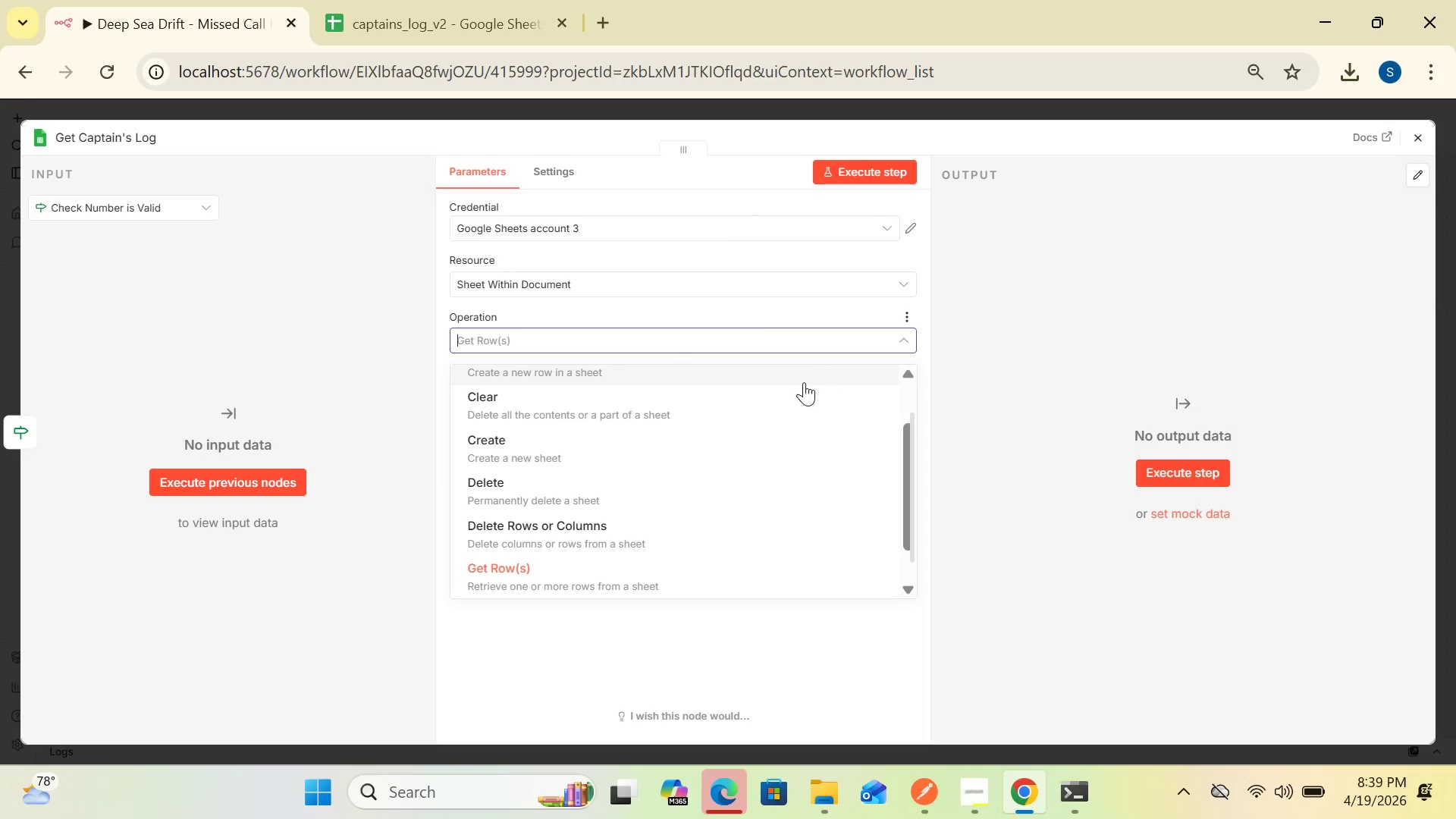 
left_click([661, 578])
 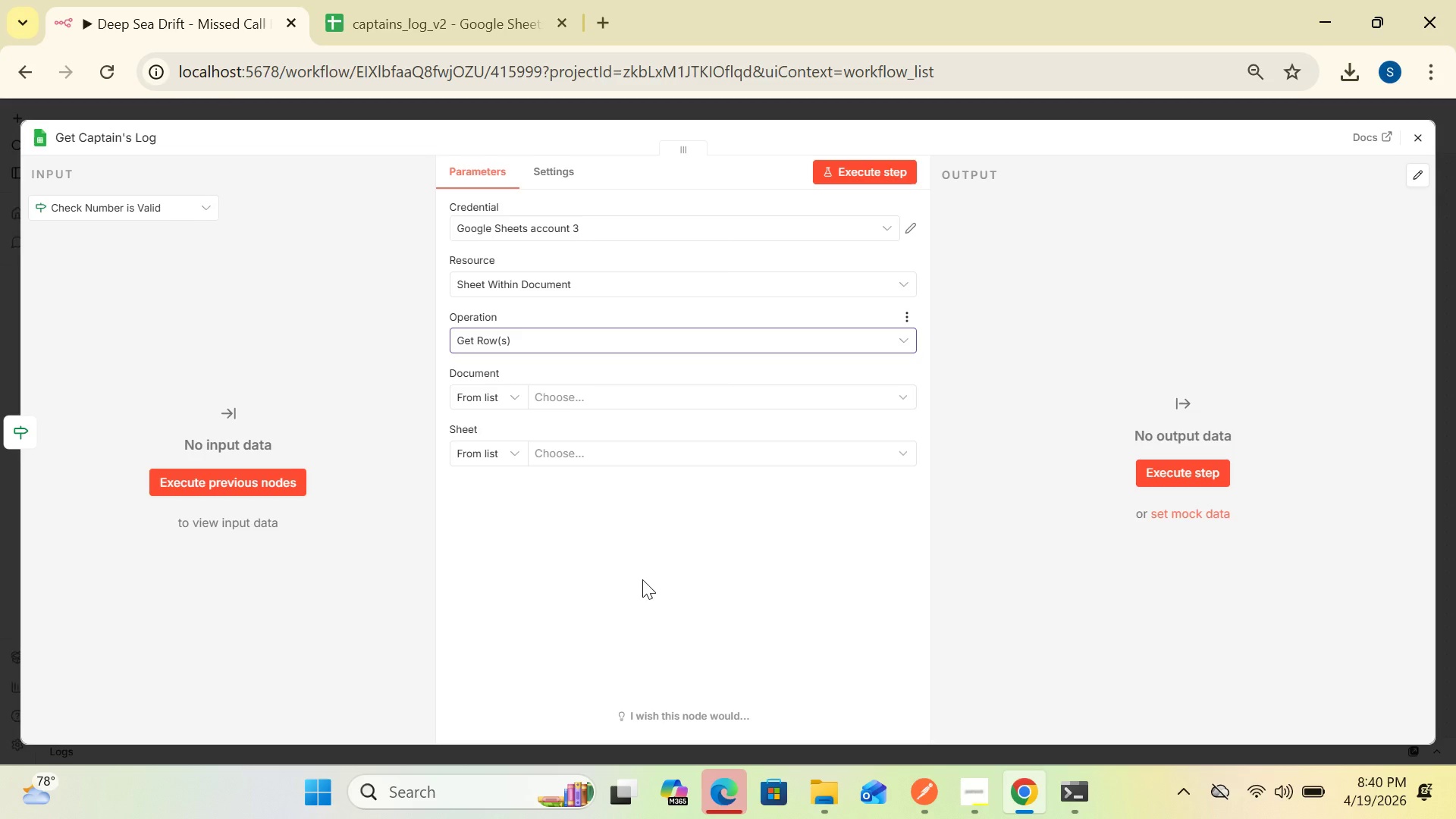 
wait(31.53)
 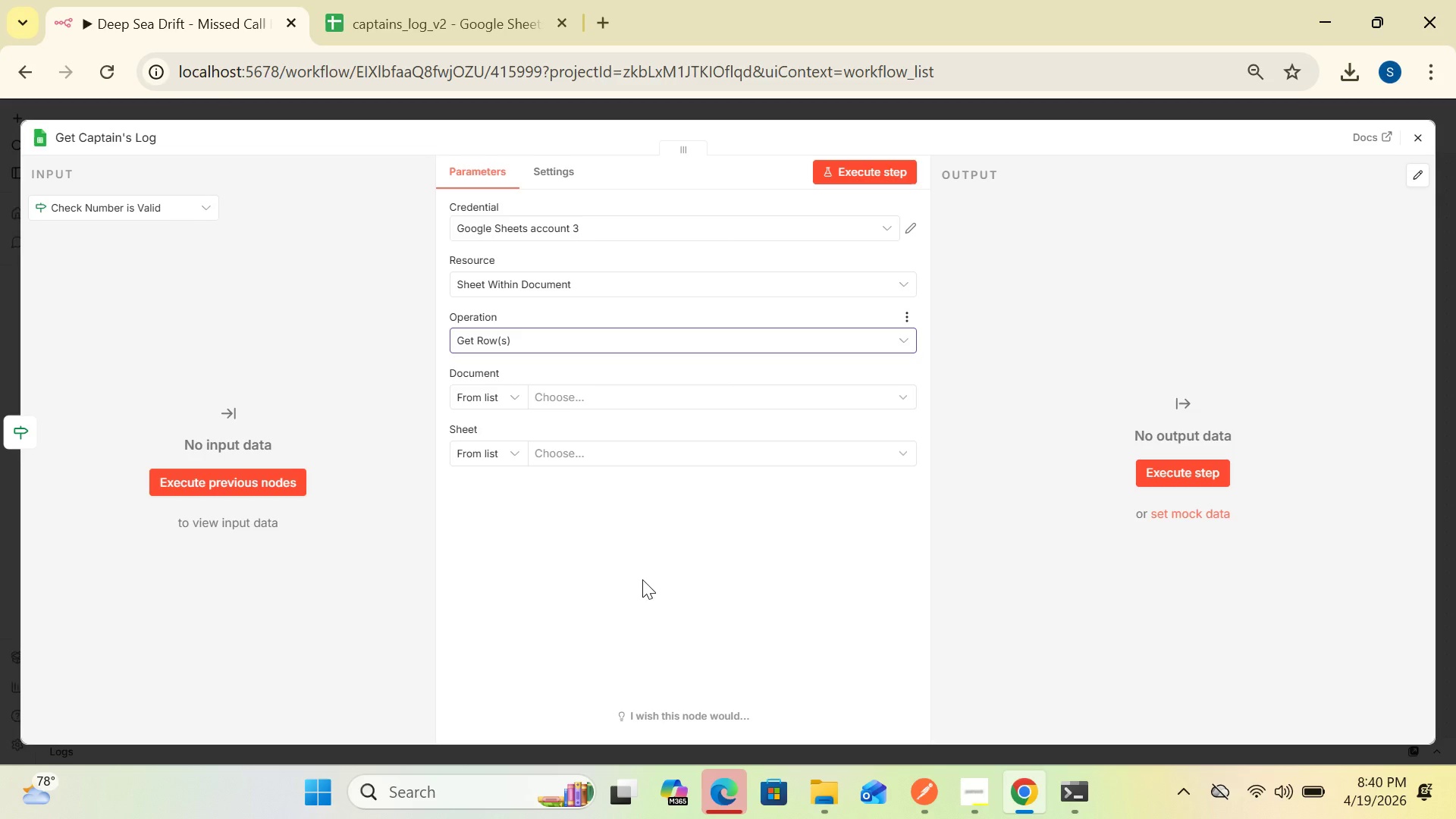 
left_click([514, 397])
 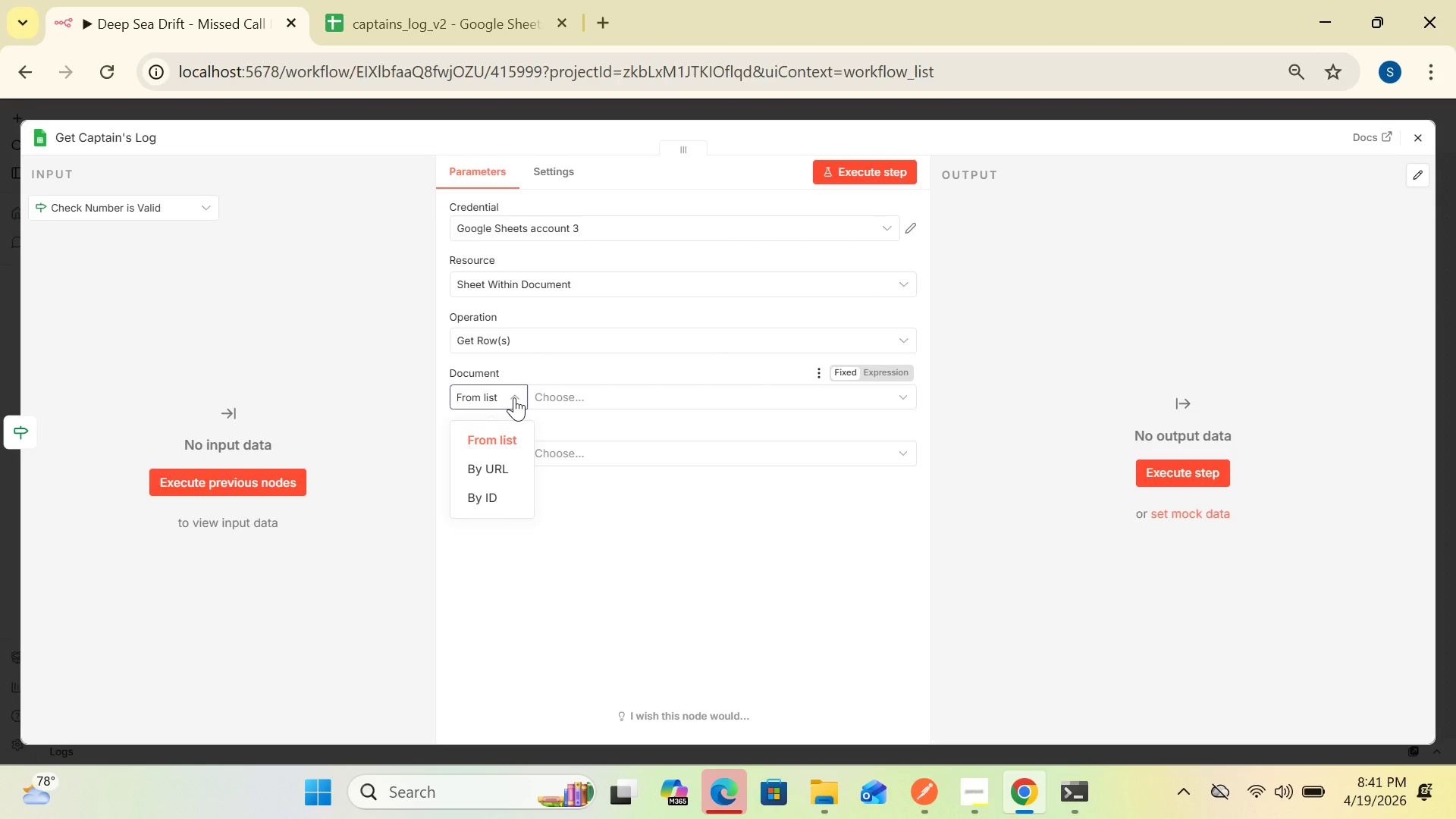 
wait(40.53)
 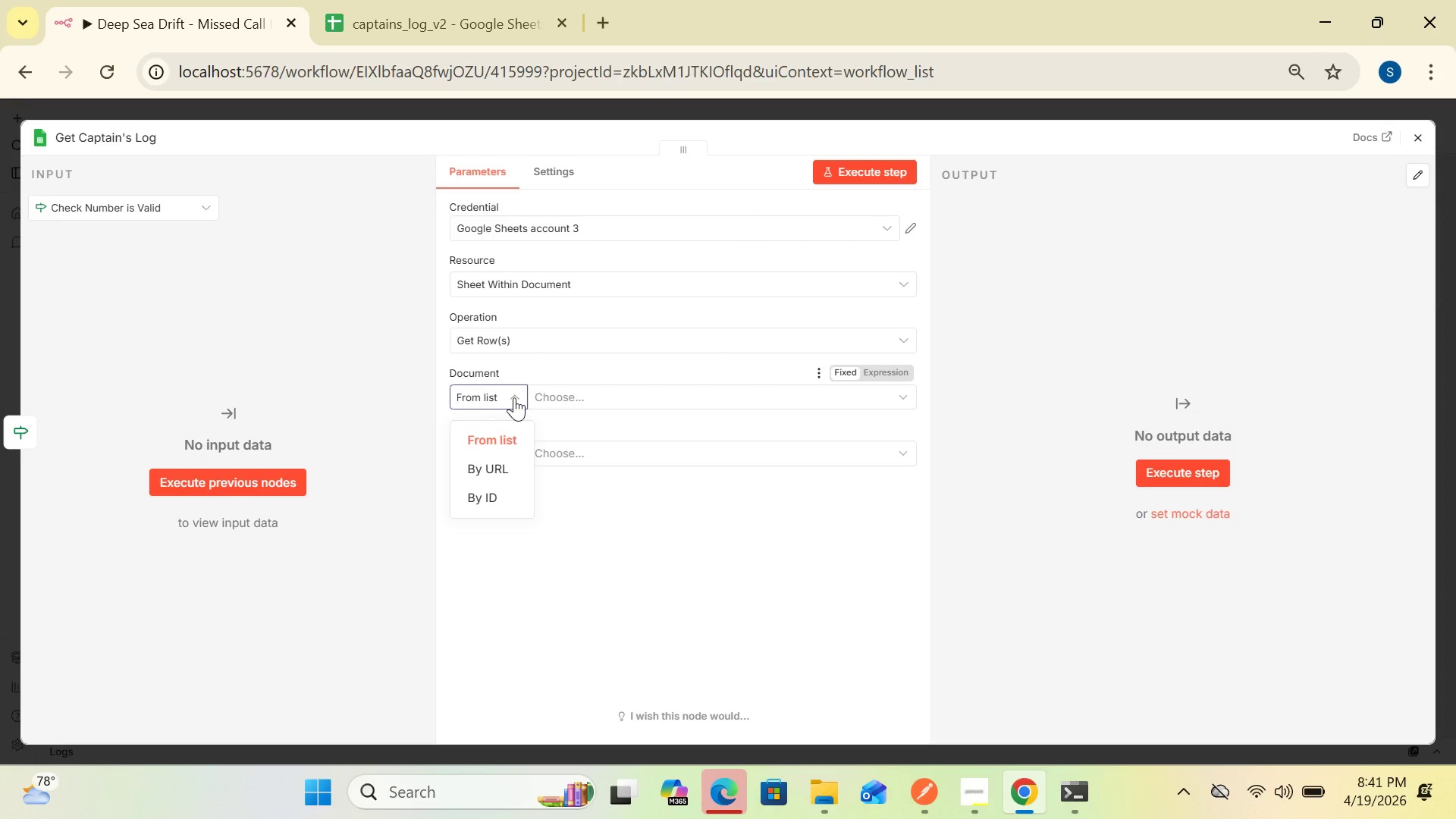 
left_click([488, 501])
 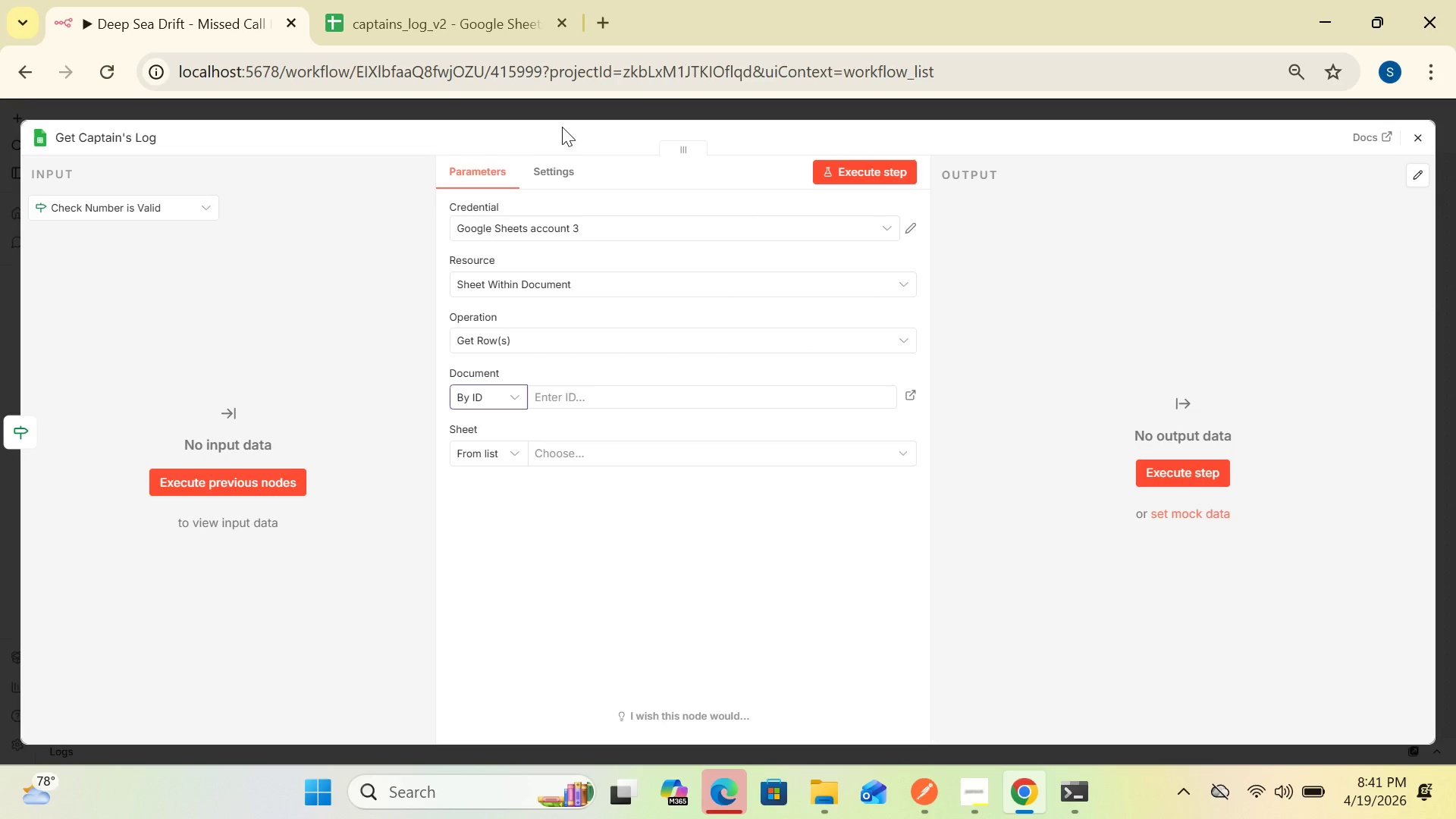 
left_click([502, 21])
 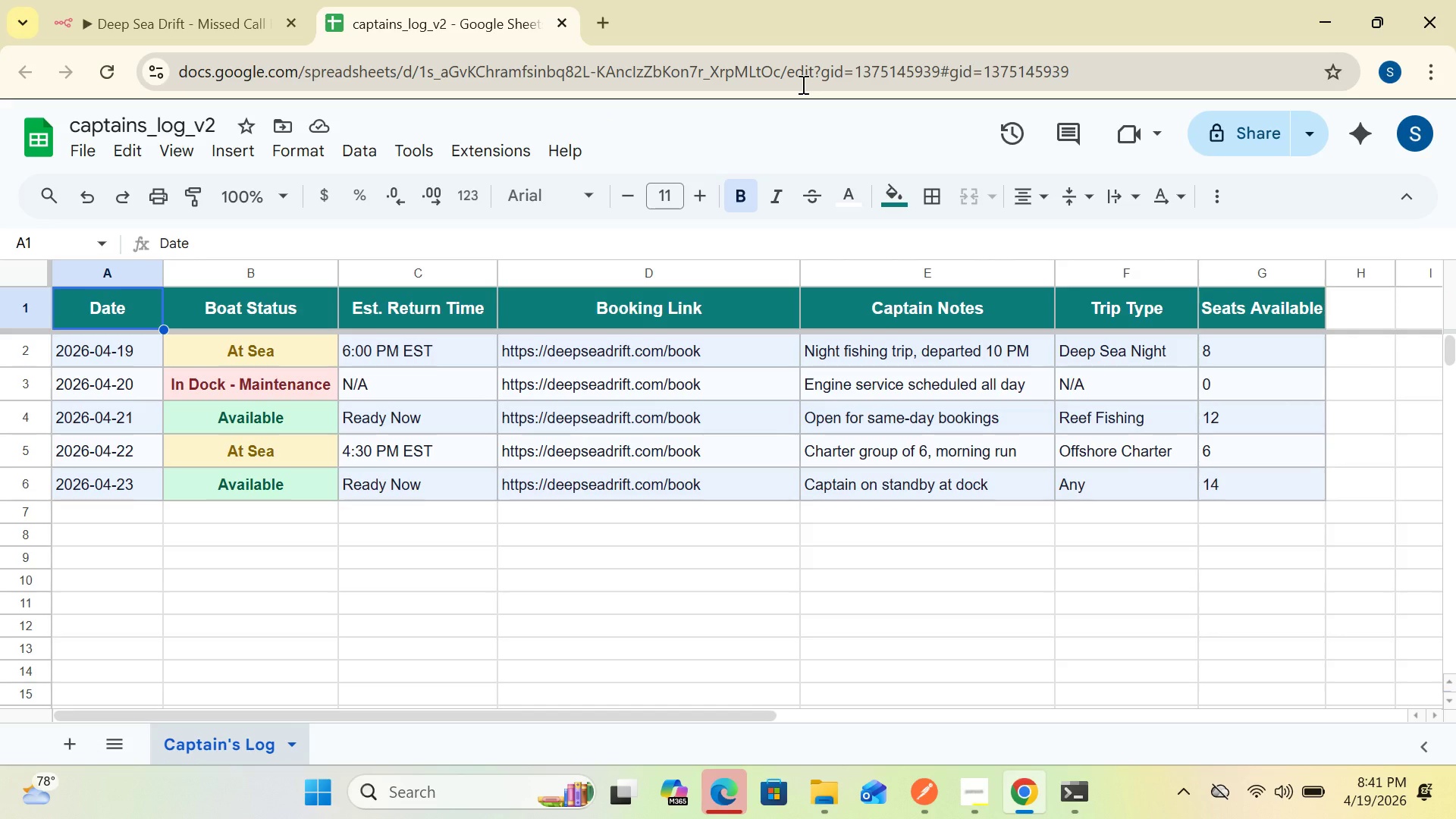 
wait(29.27)
 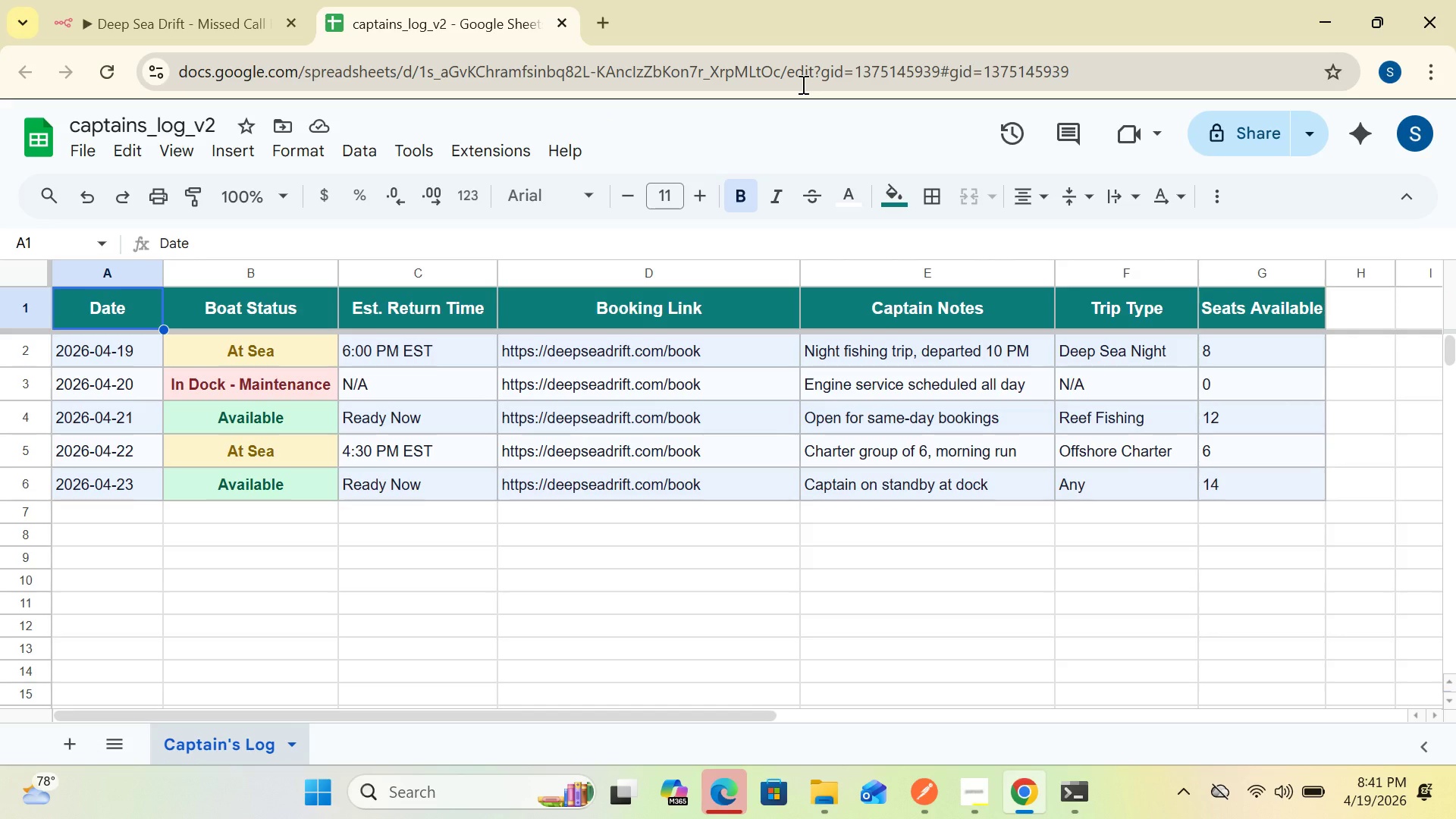 
left_click([949, 68])
 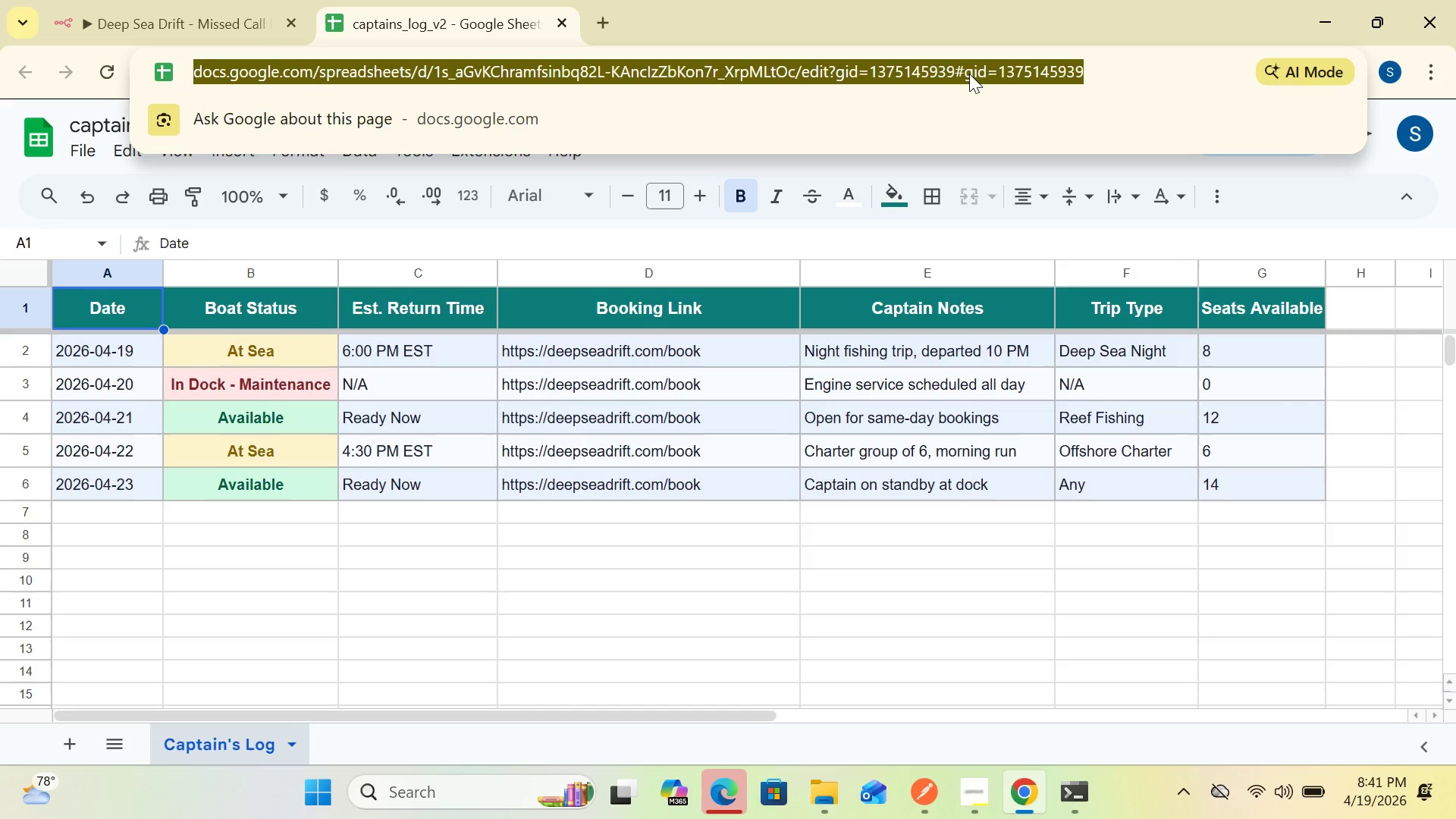 
left_click([969, 74])
 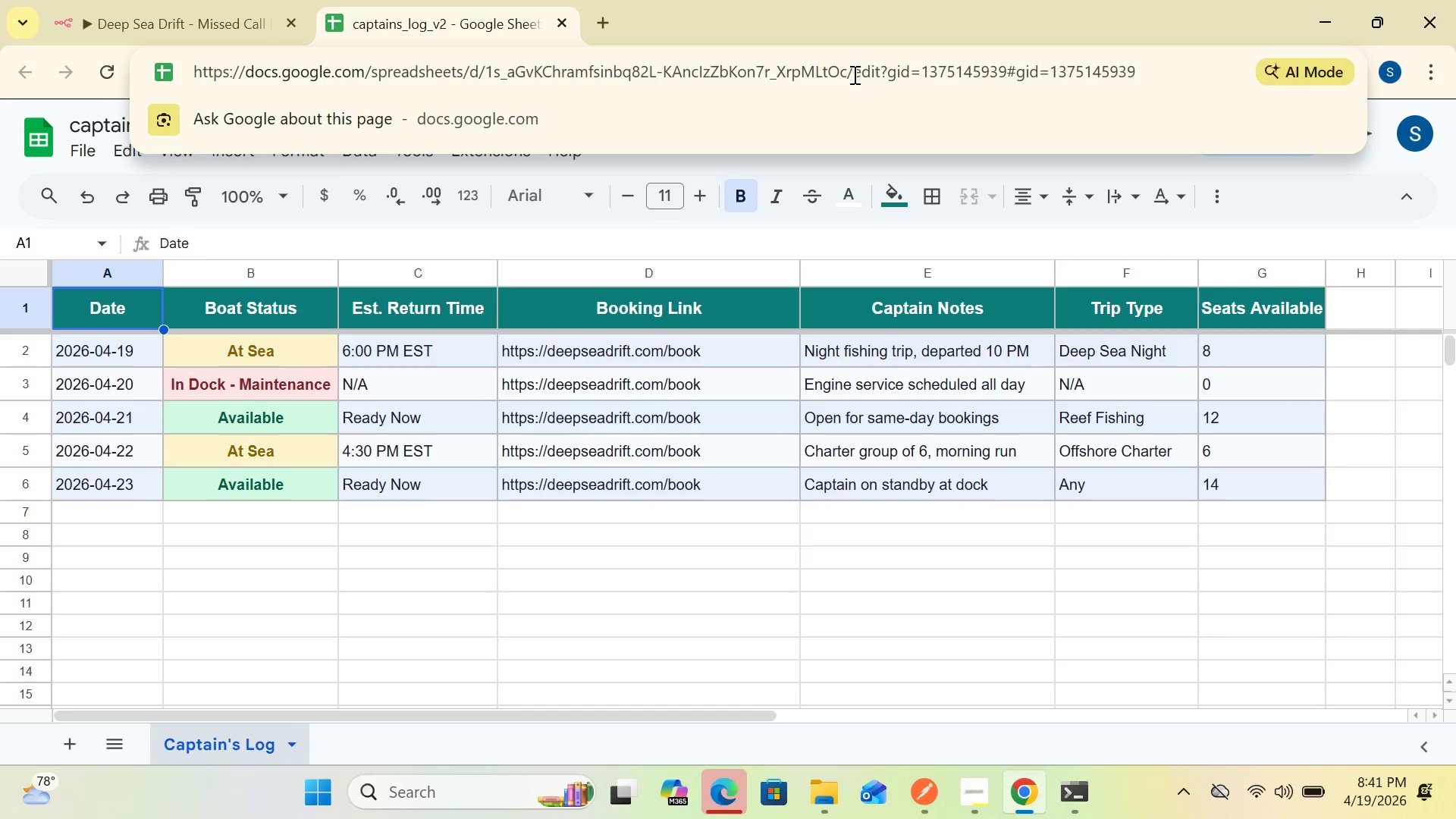 
left_click_drag(start_coordinate=[846, 71], to_coordinate=[488, 74])
 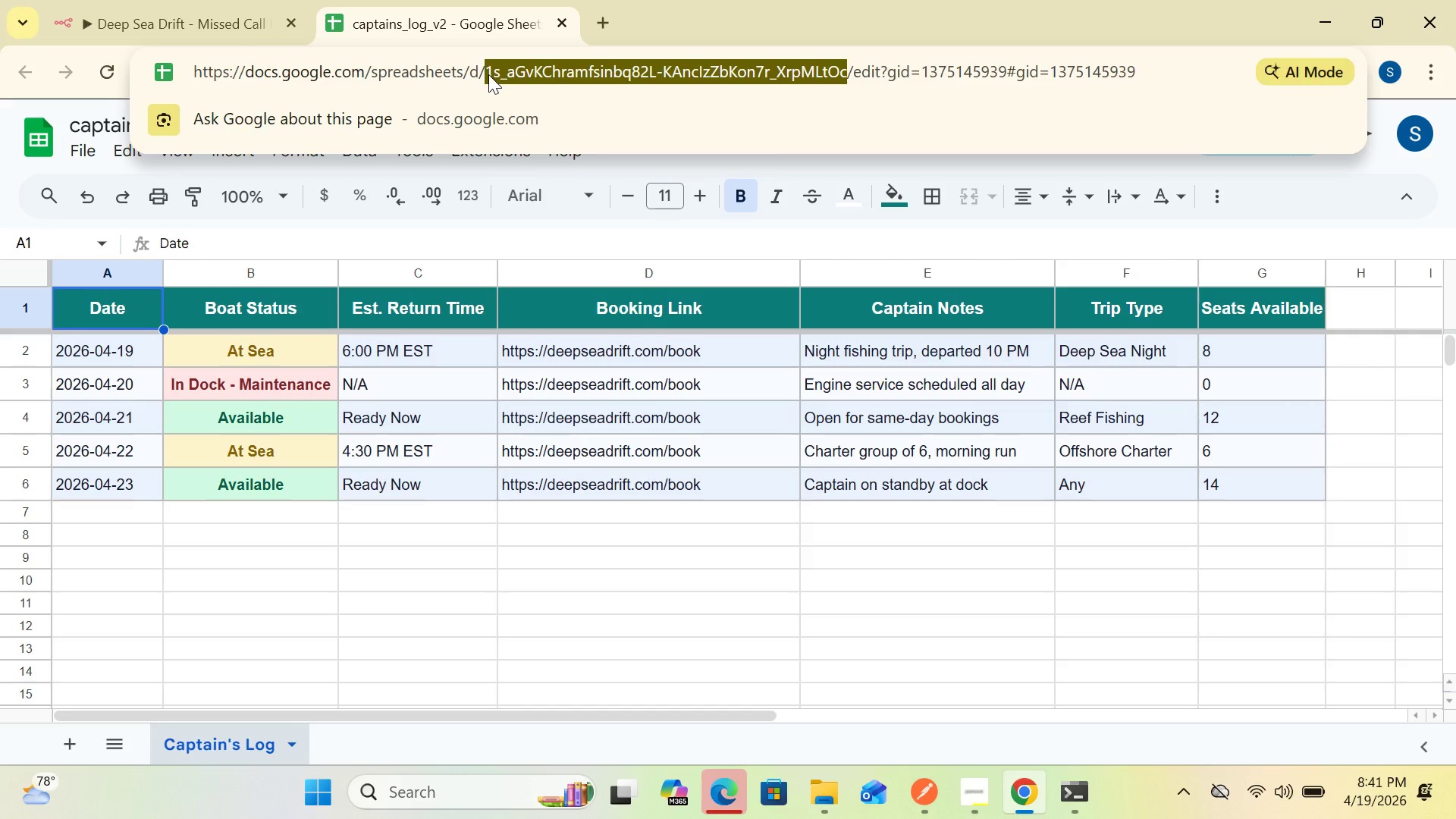 
hold_key(key=ControlLeft, duration=1.44)
 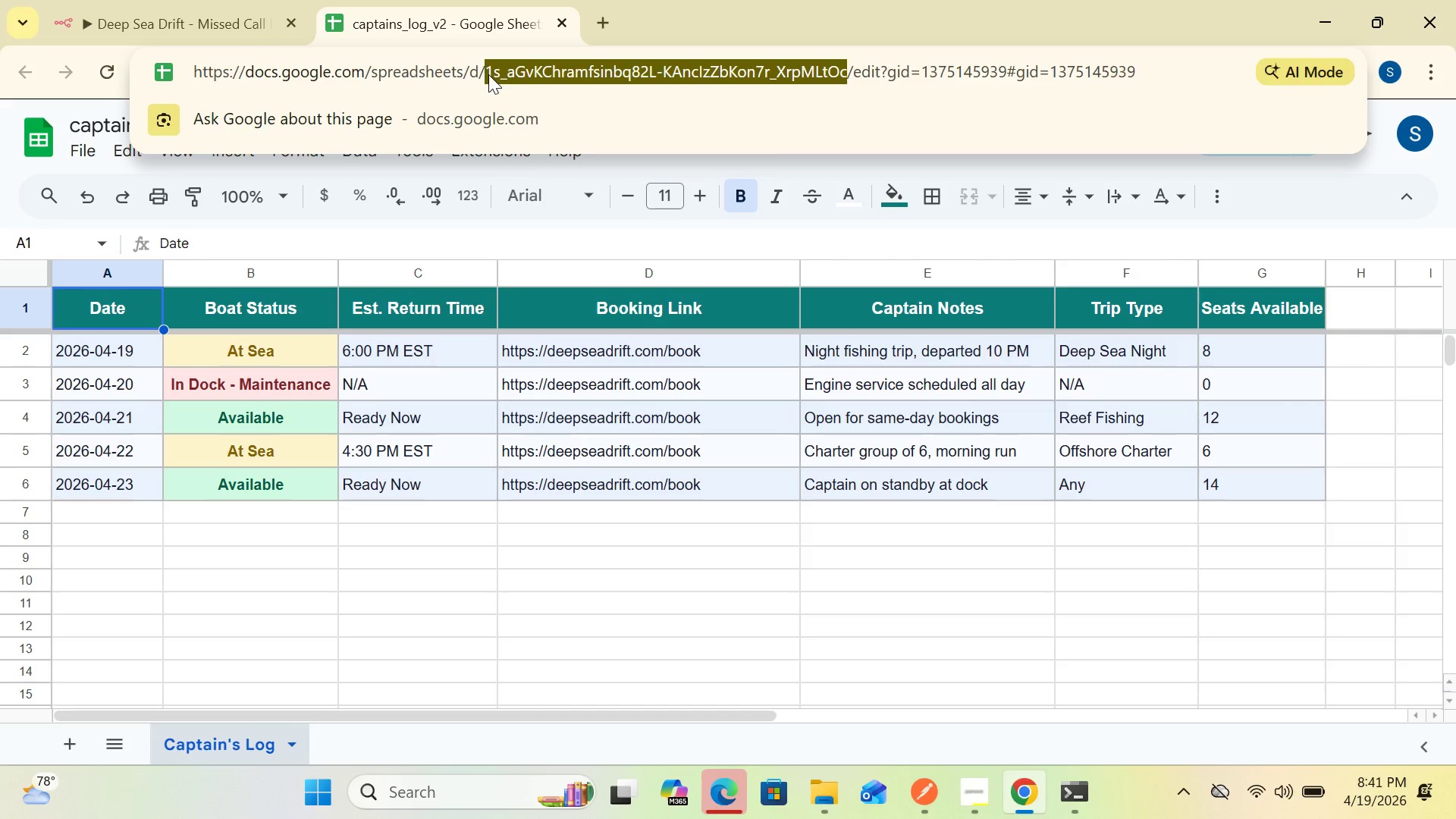 
hold_key(key=C, duration=0.42)
 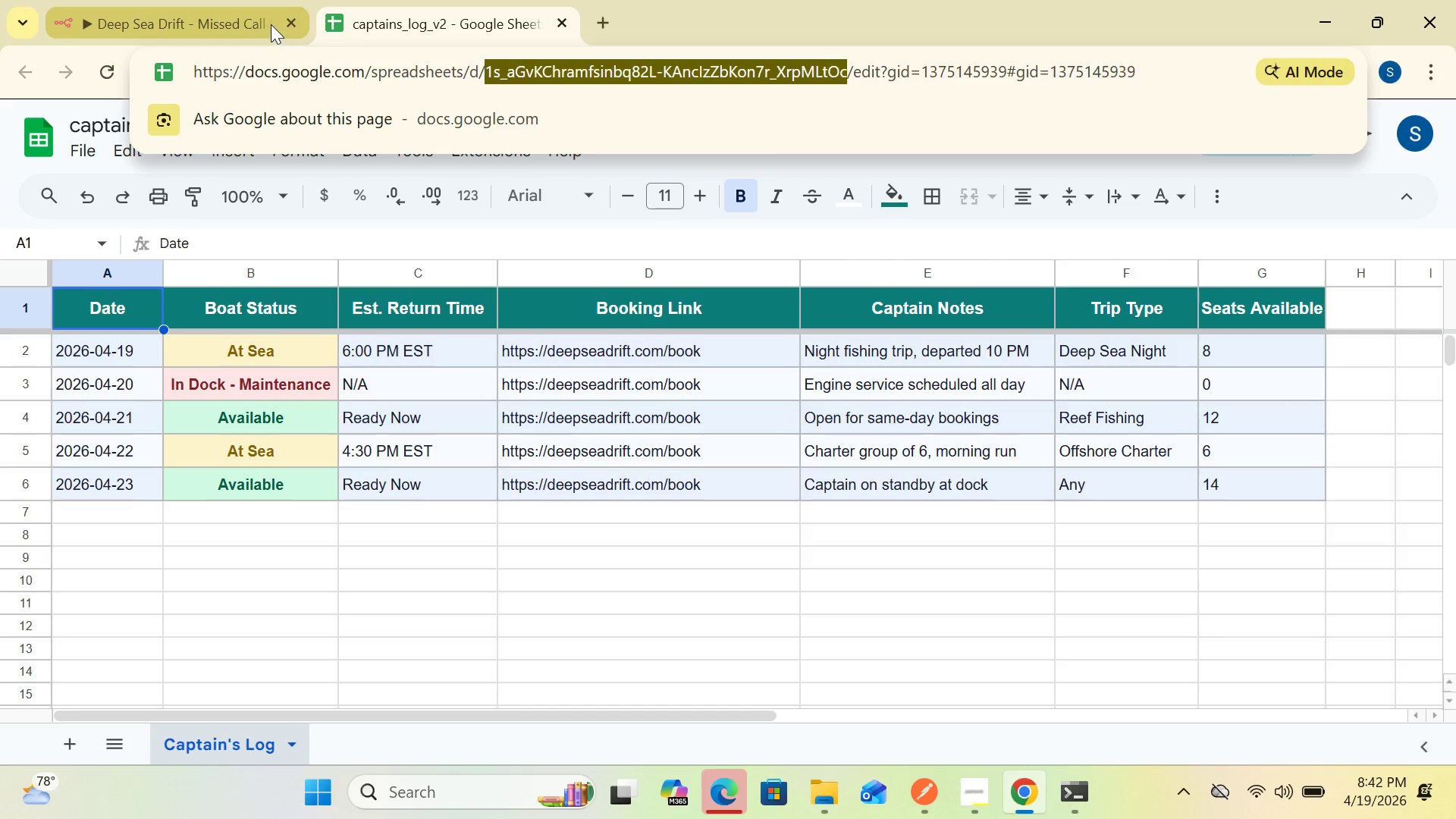 
left_click([256, 22])
 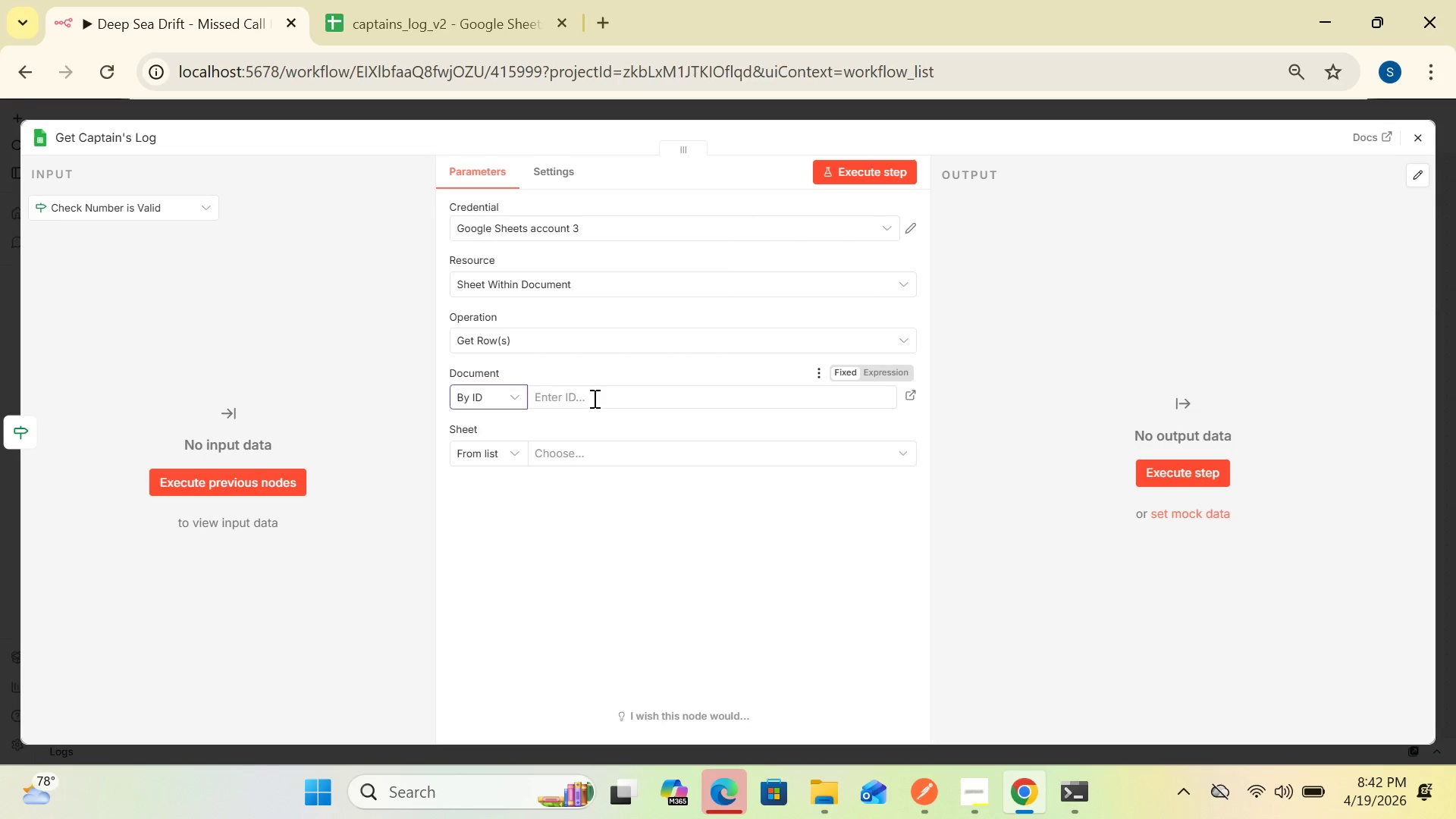 
left_click([592, 398])
 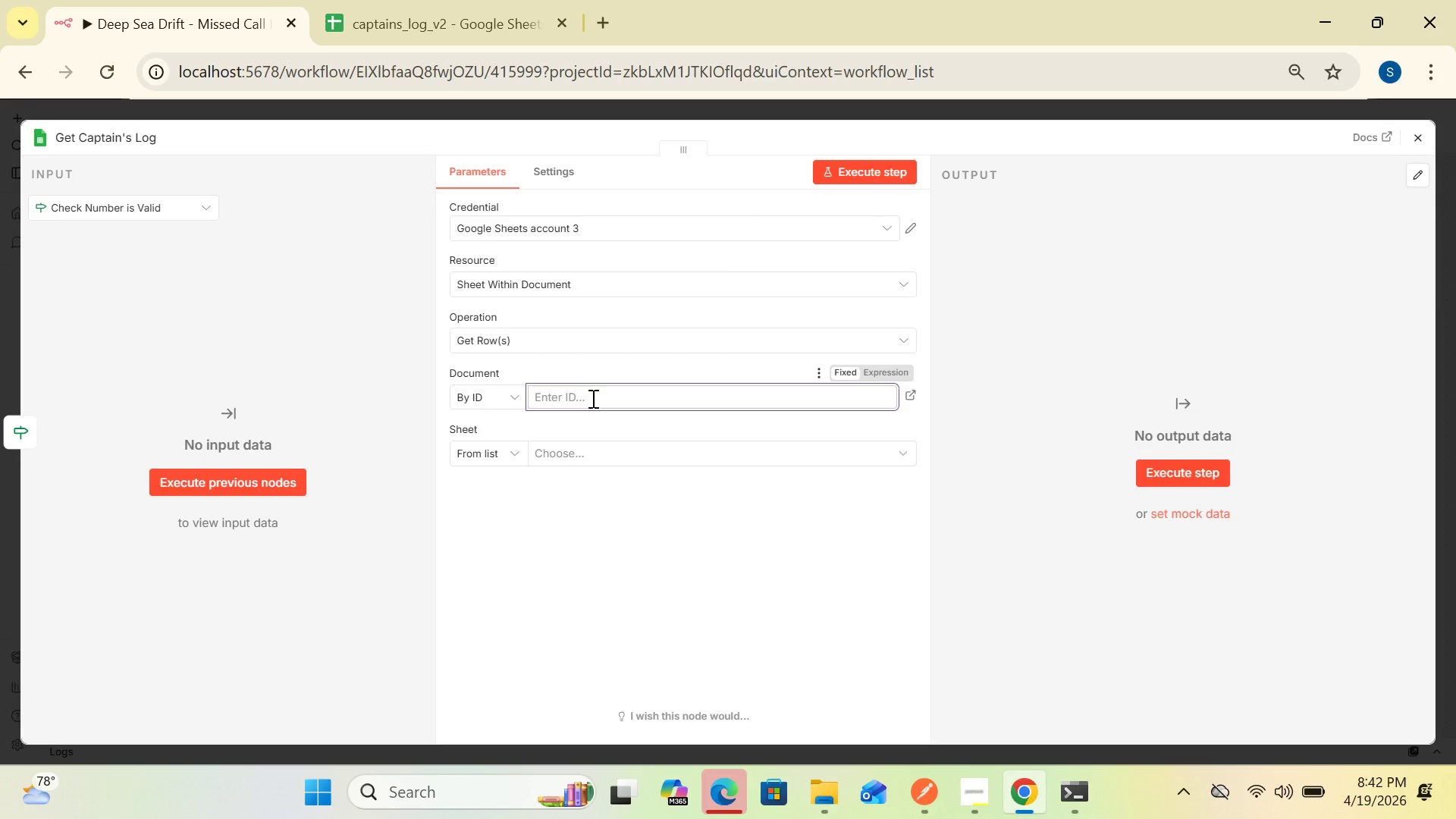 
key(Control+V)
 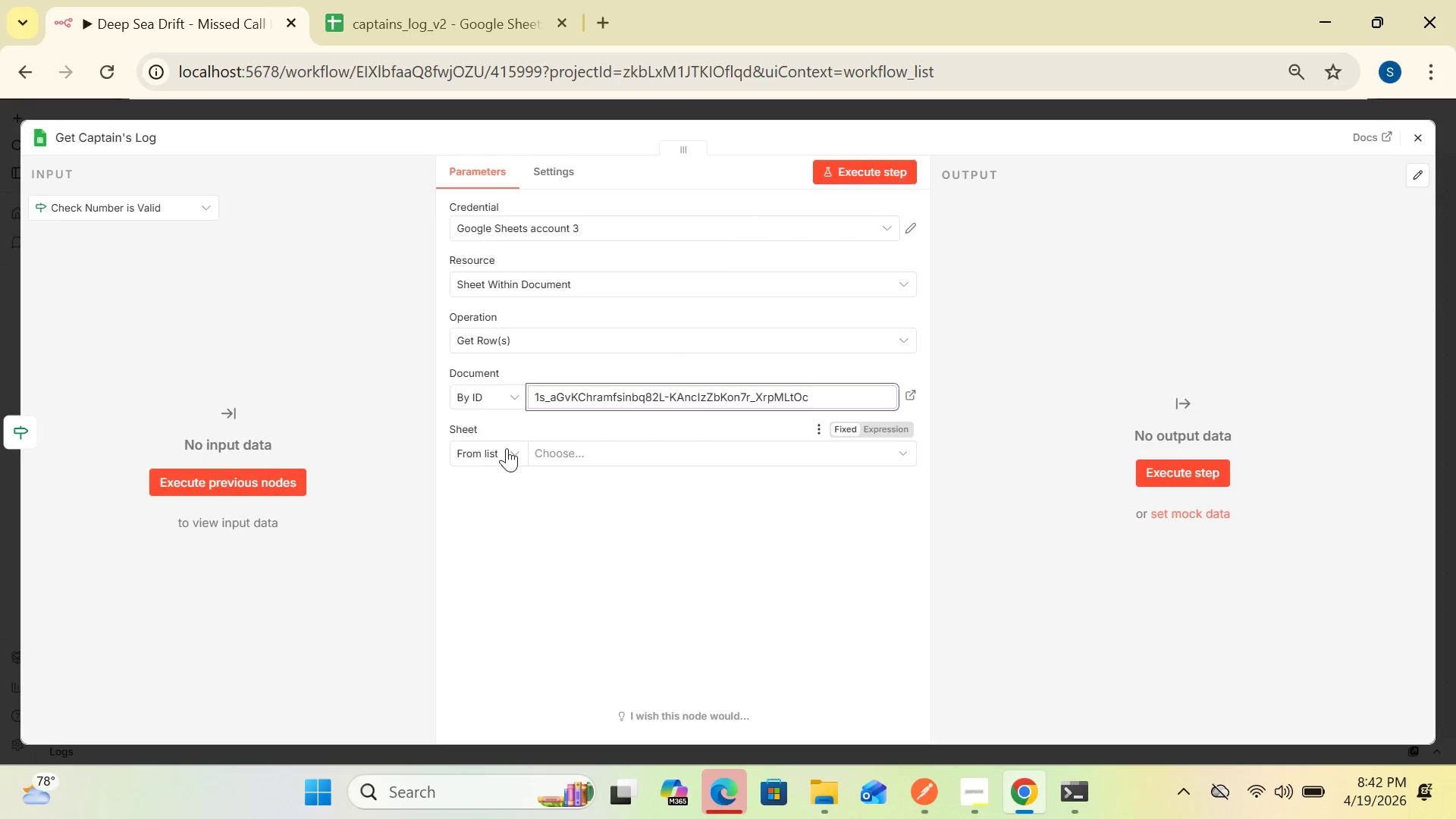 
left_click([511, 448])
 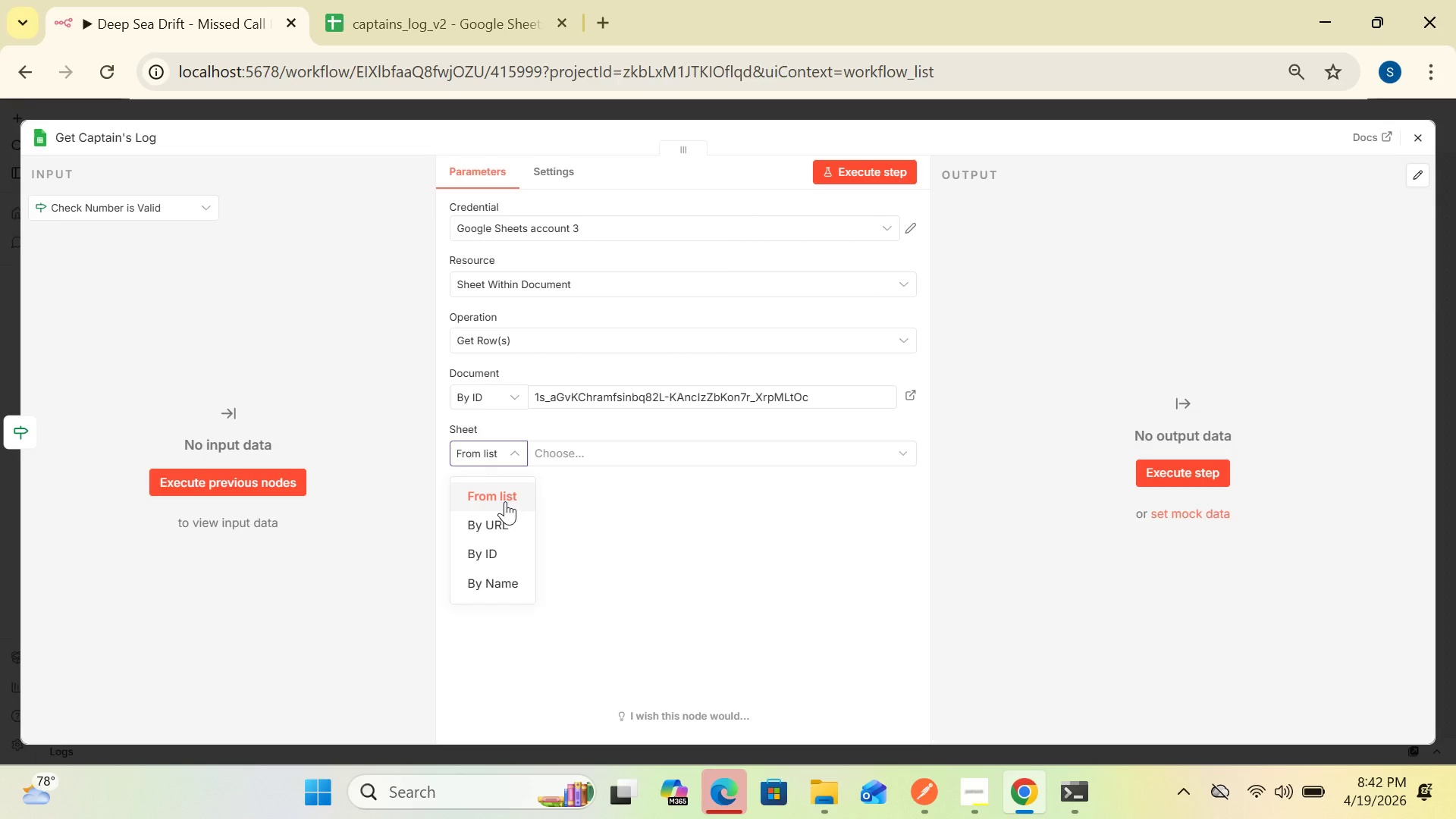 
left_click([505, 501])
 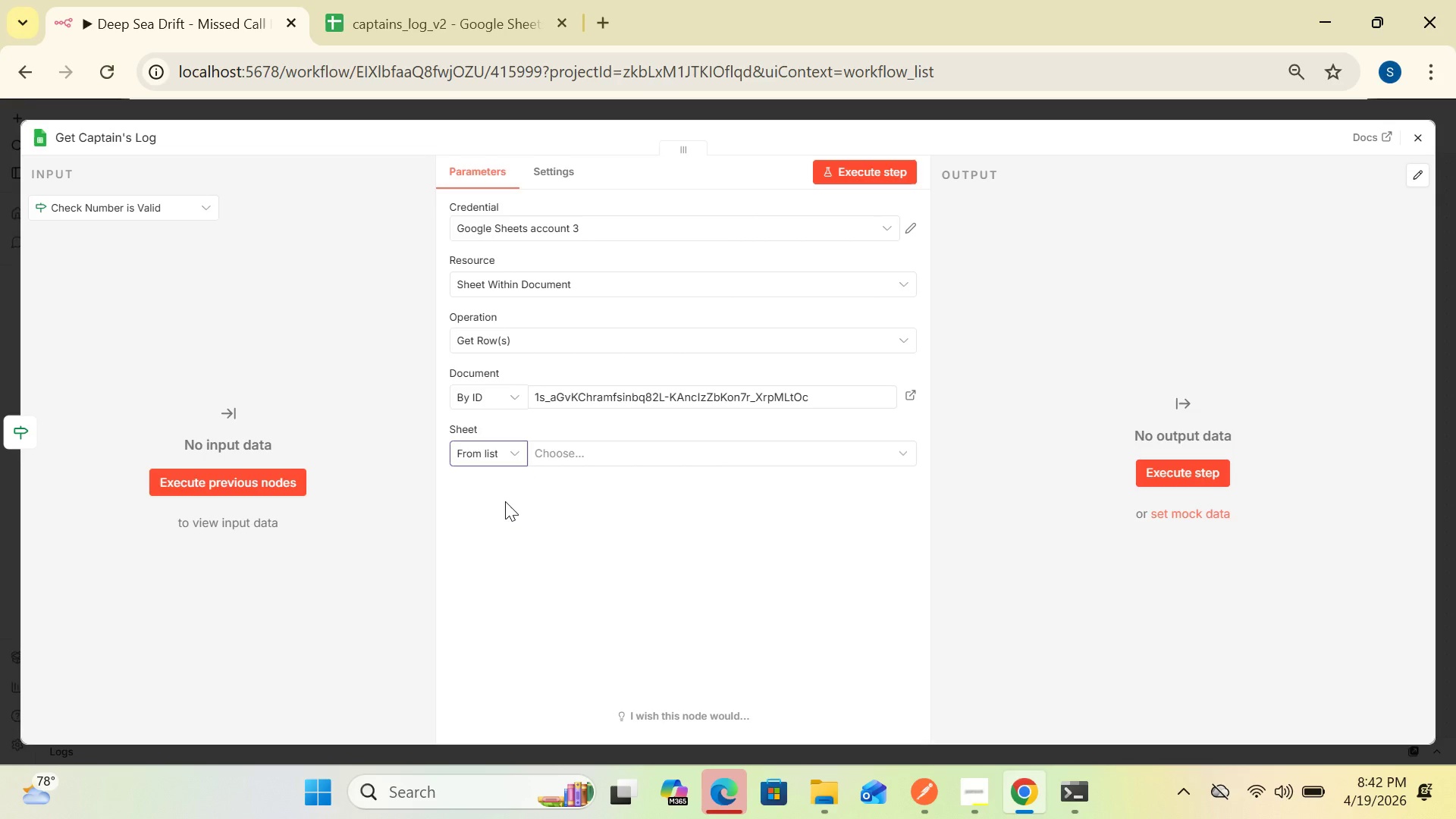 
wait(13.34)
 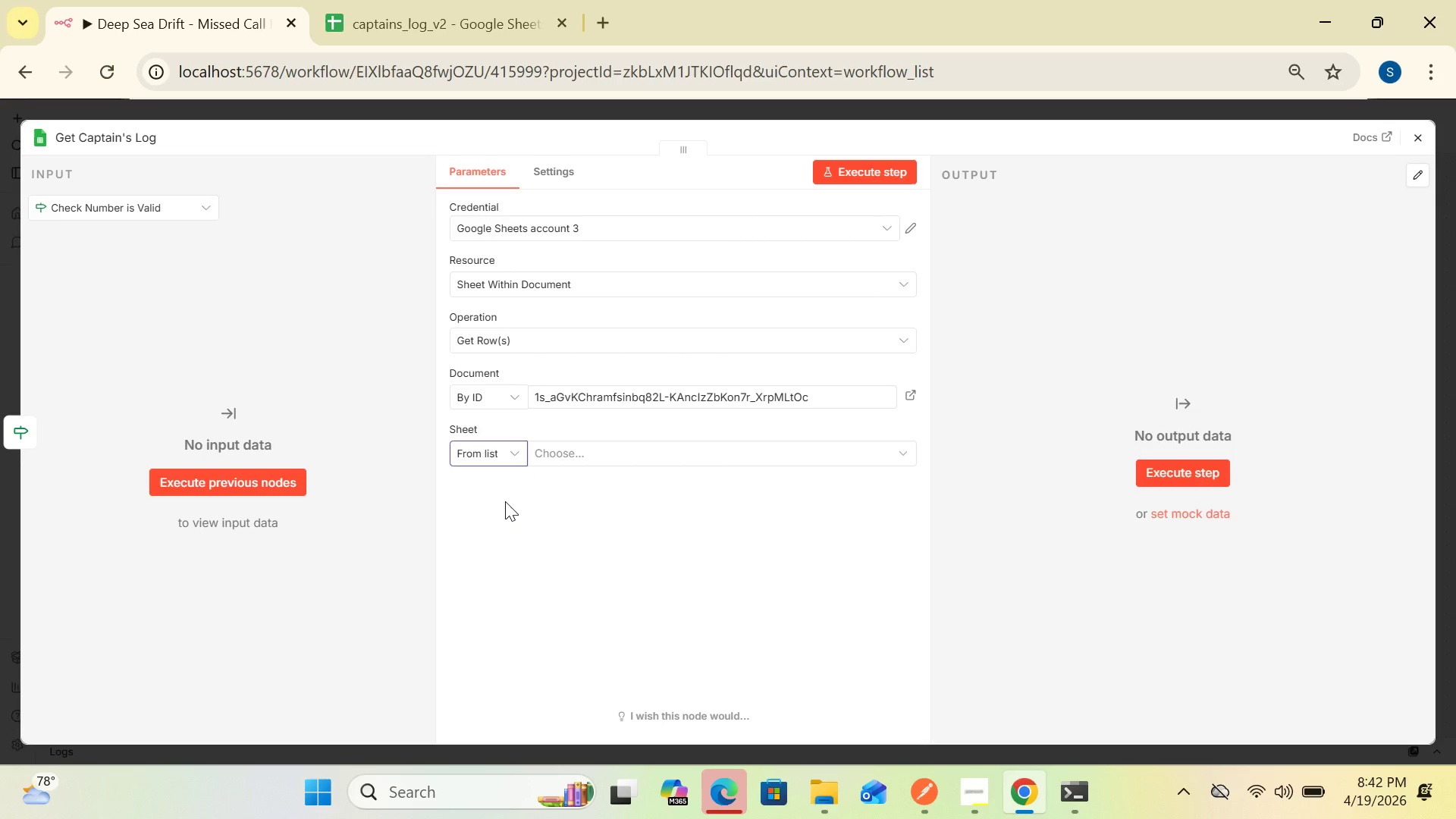 
left_click([618, 450])
 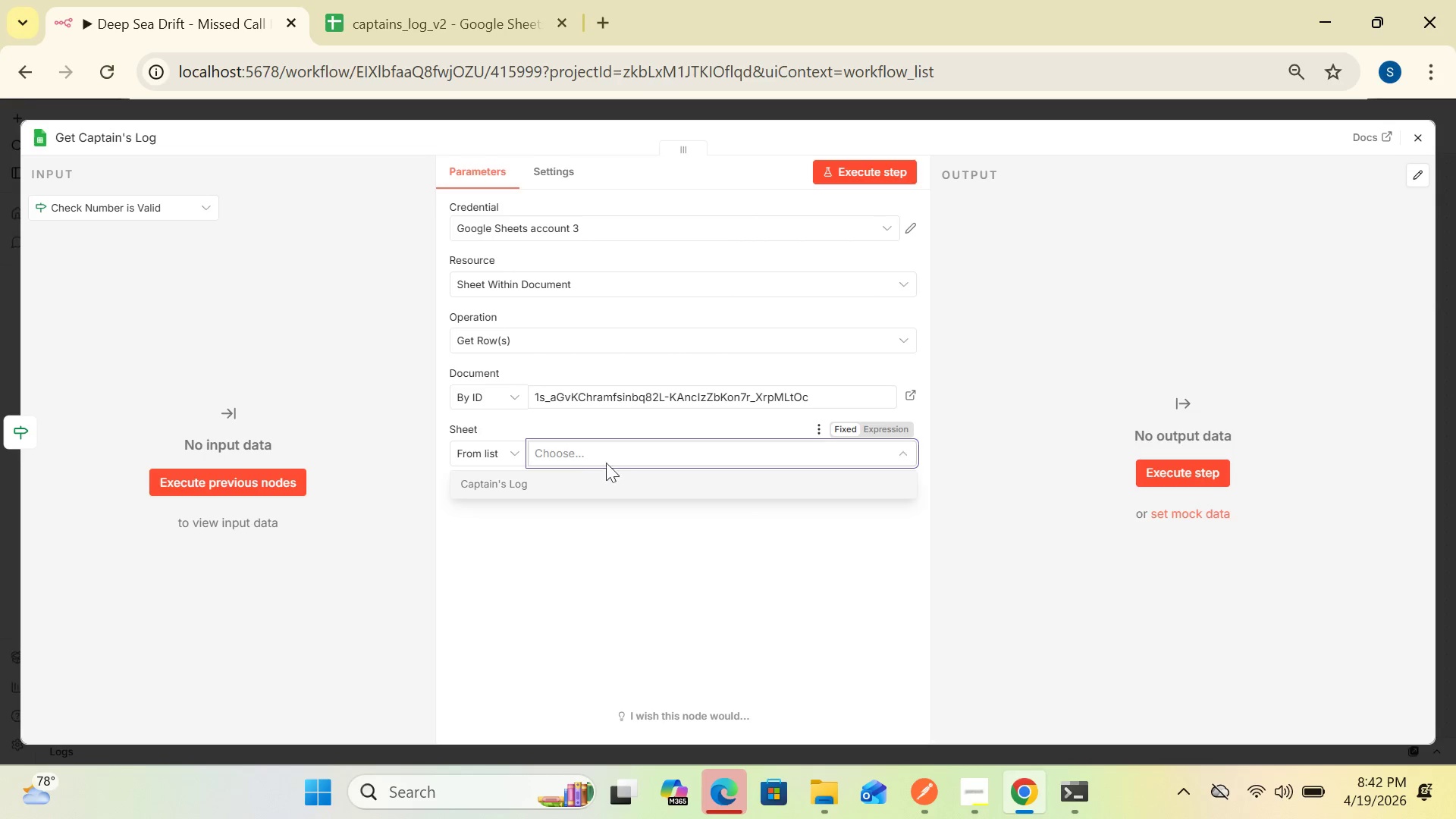 
wait(7.02)
 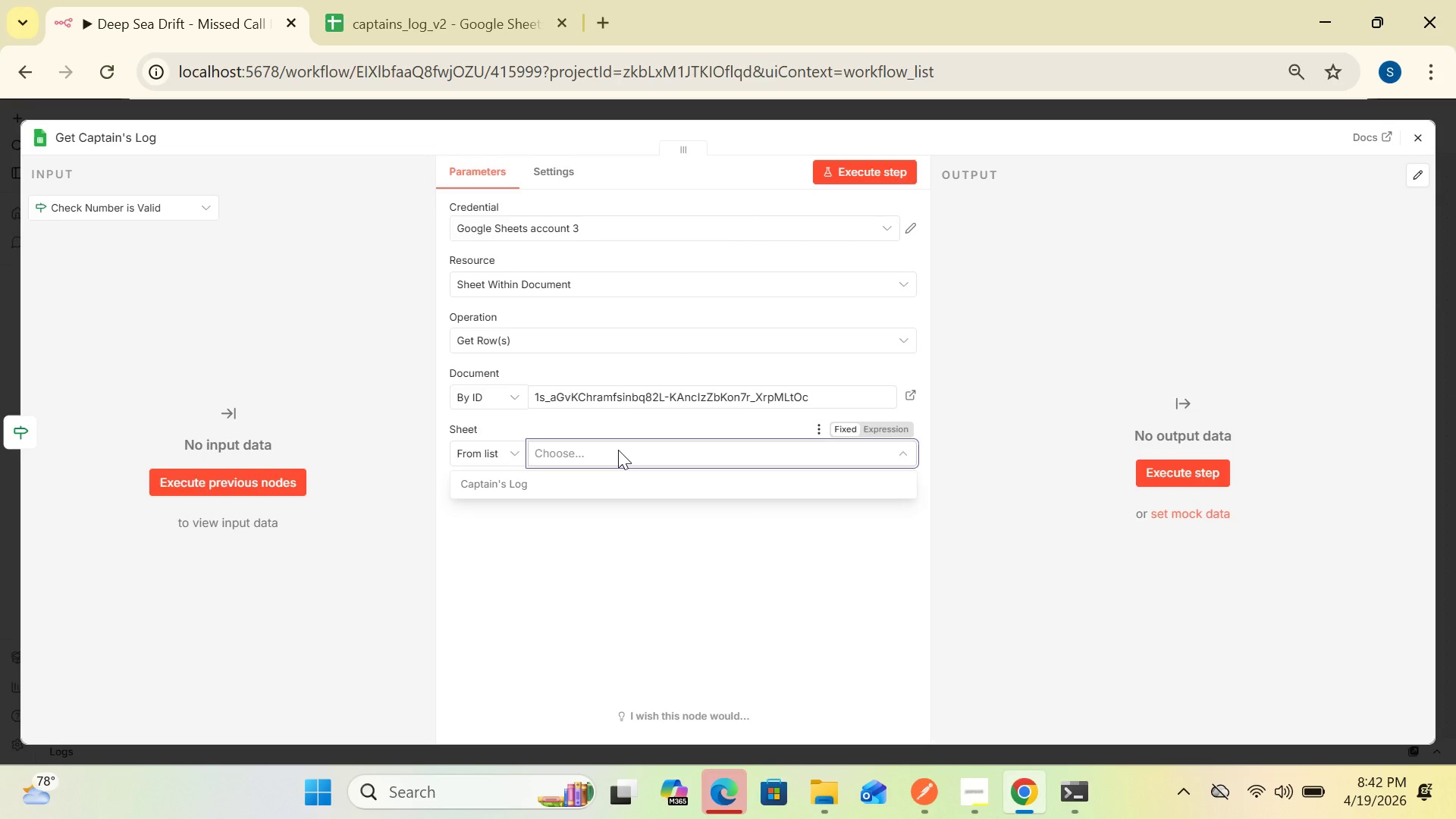 
left_click([748, 495])
 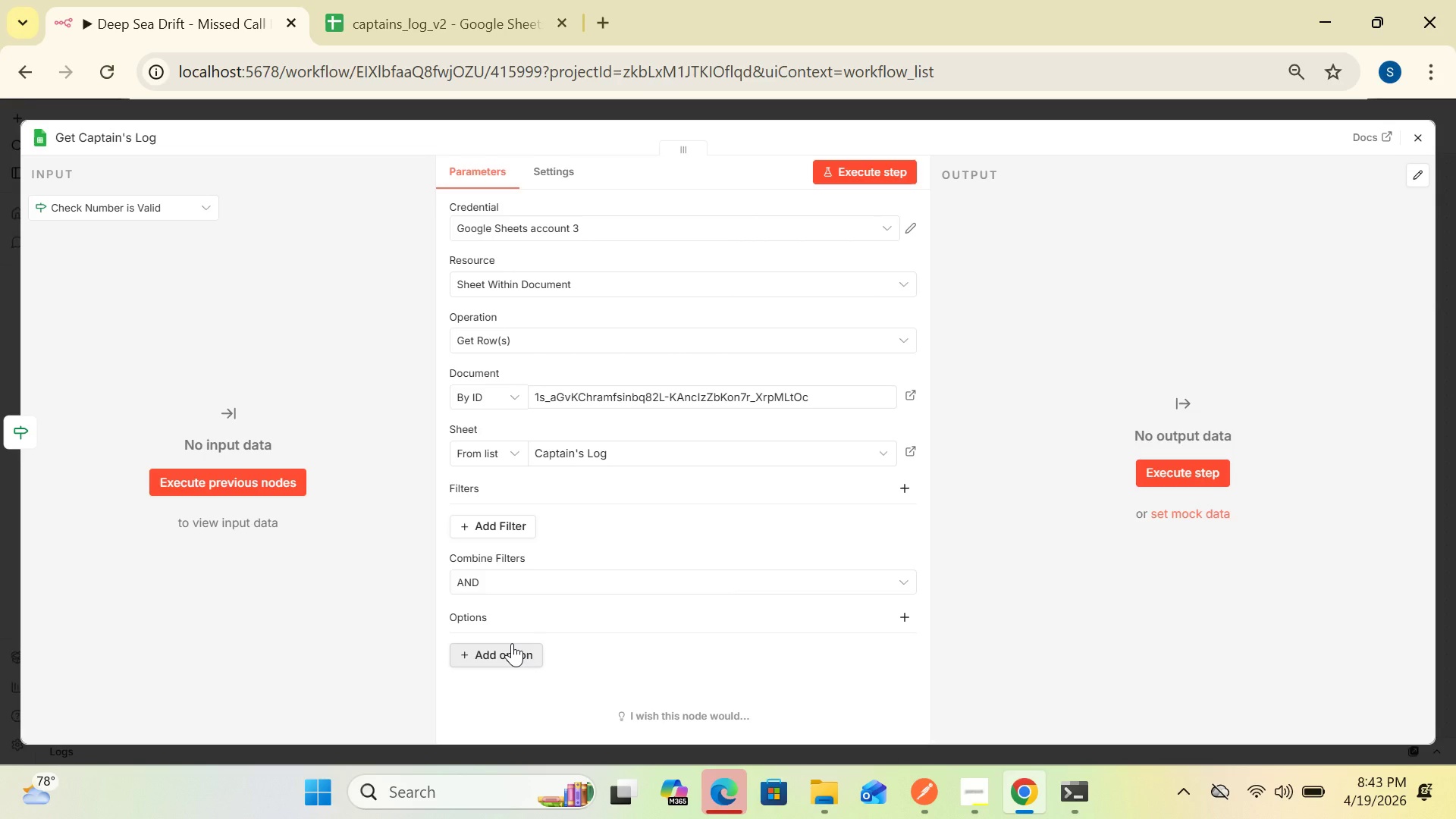 
wait(69.97)
 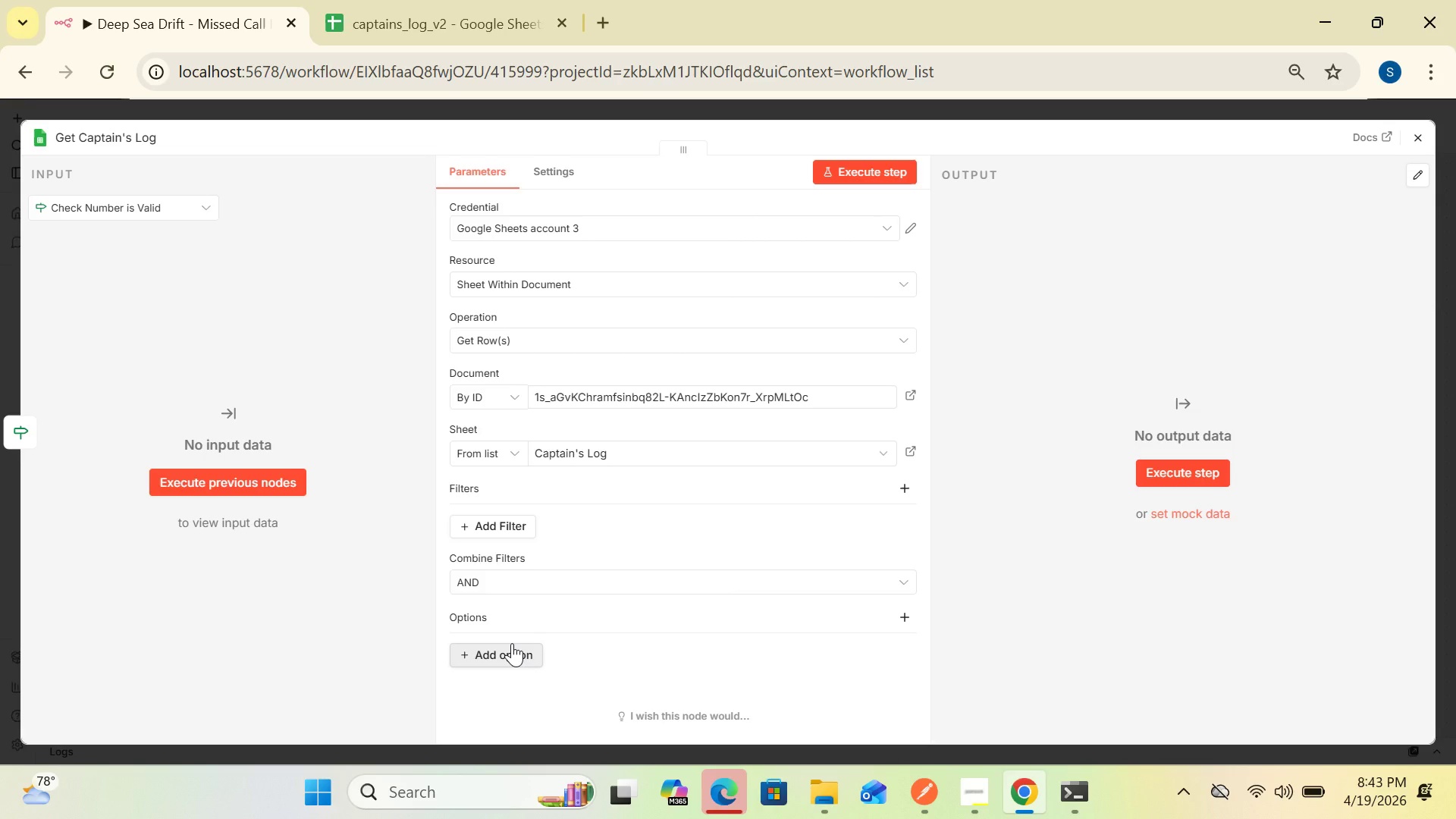 
left_click([509, 648])
 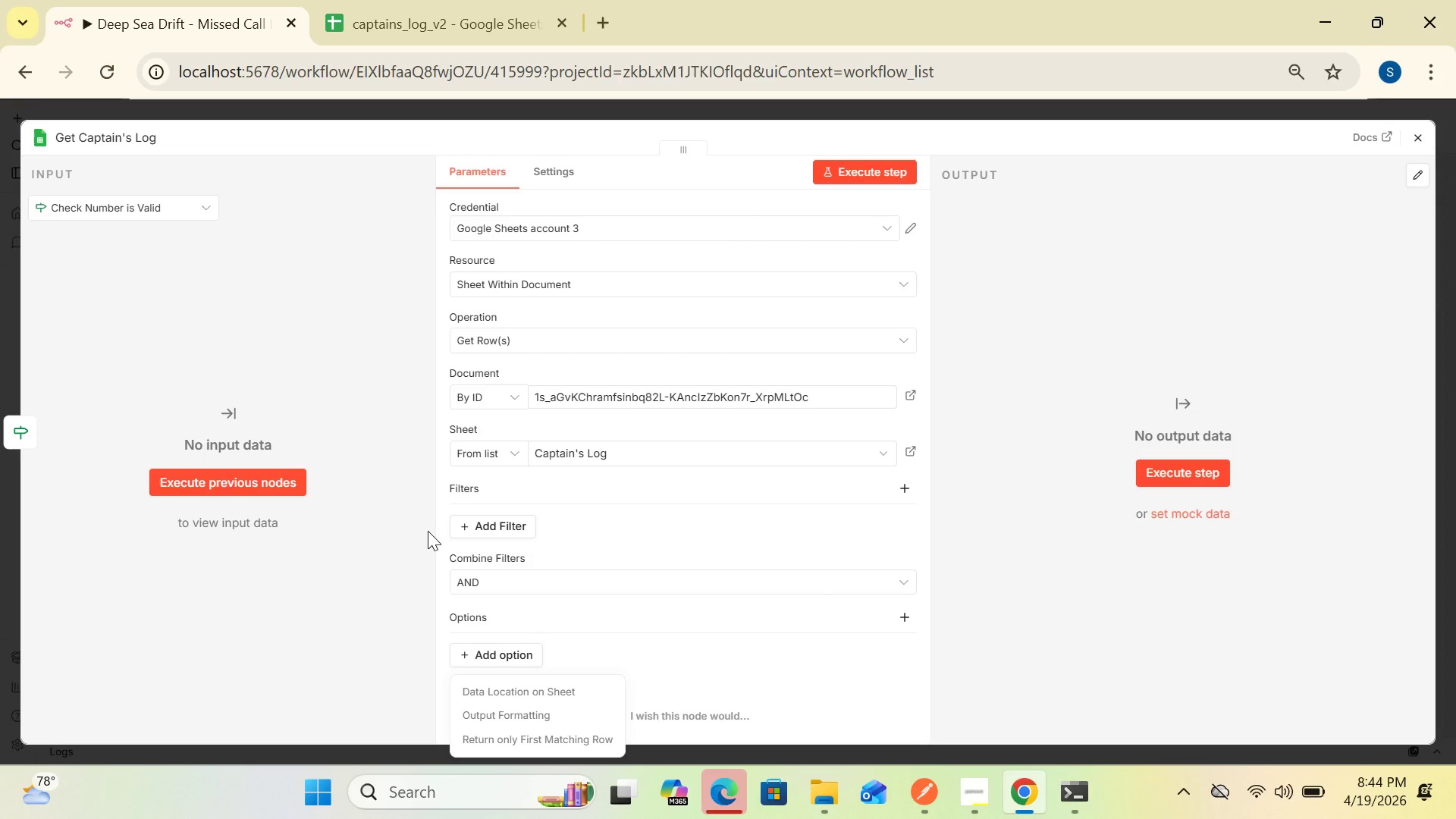 
wait(40.23)
 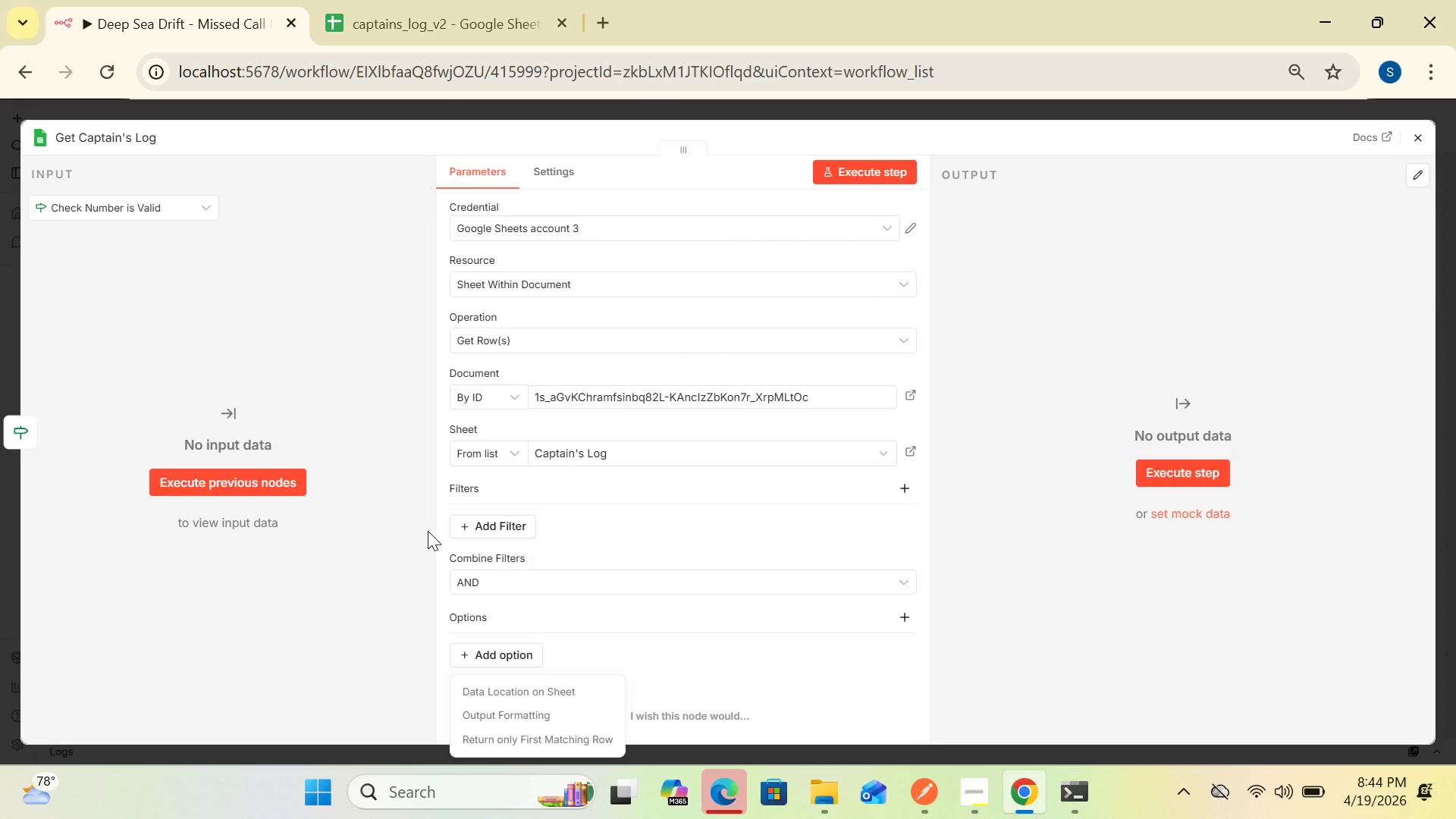 
left_click([1066, 521])
 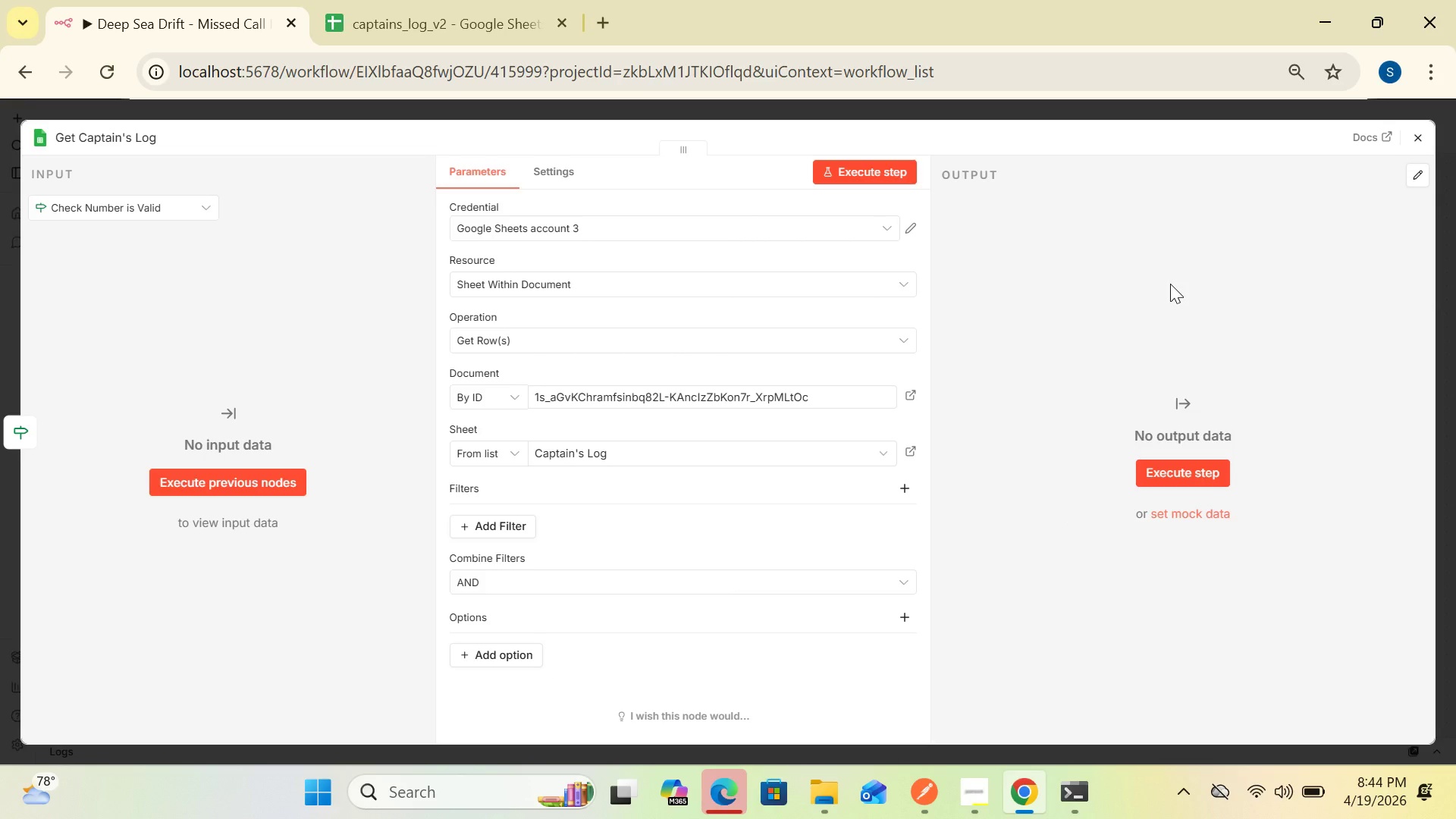 
wait(7.02)
 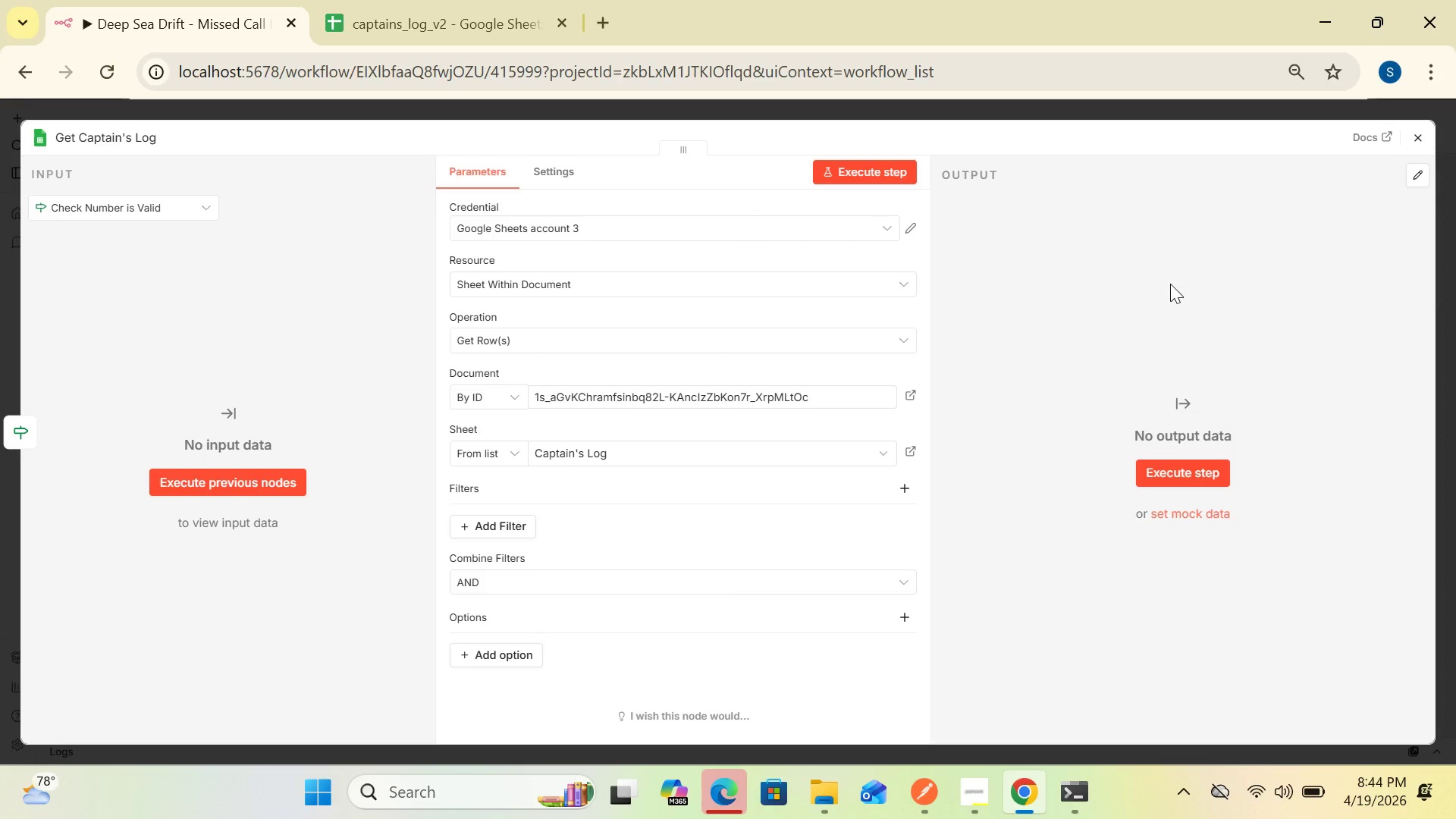 
left_click([1416, 133])
 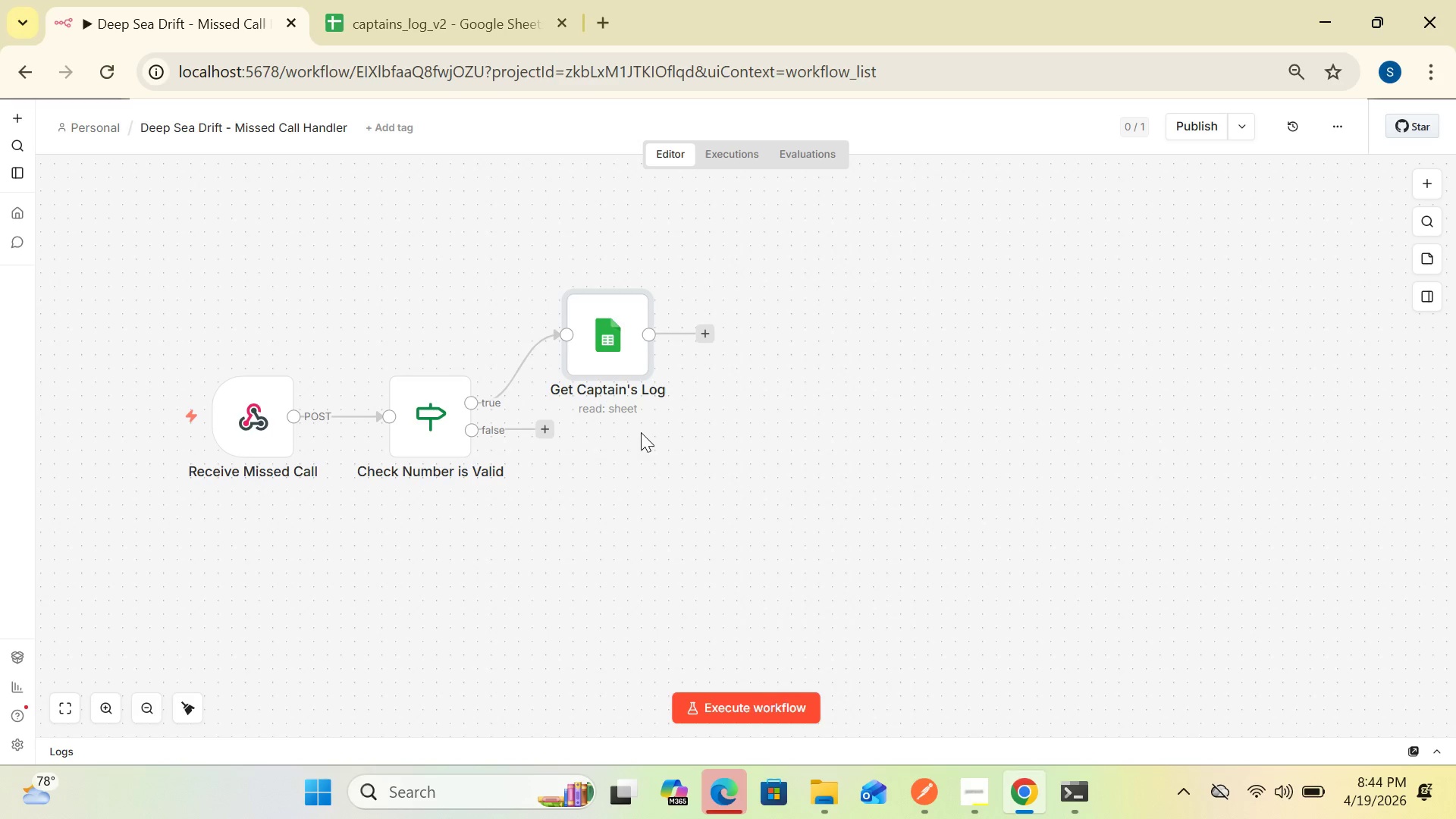 
wait(7.94)
 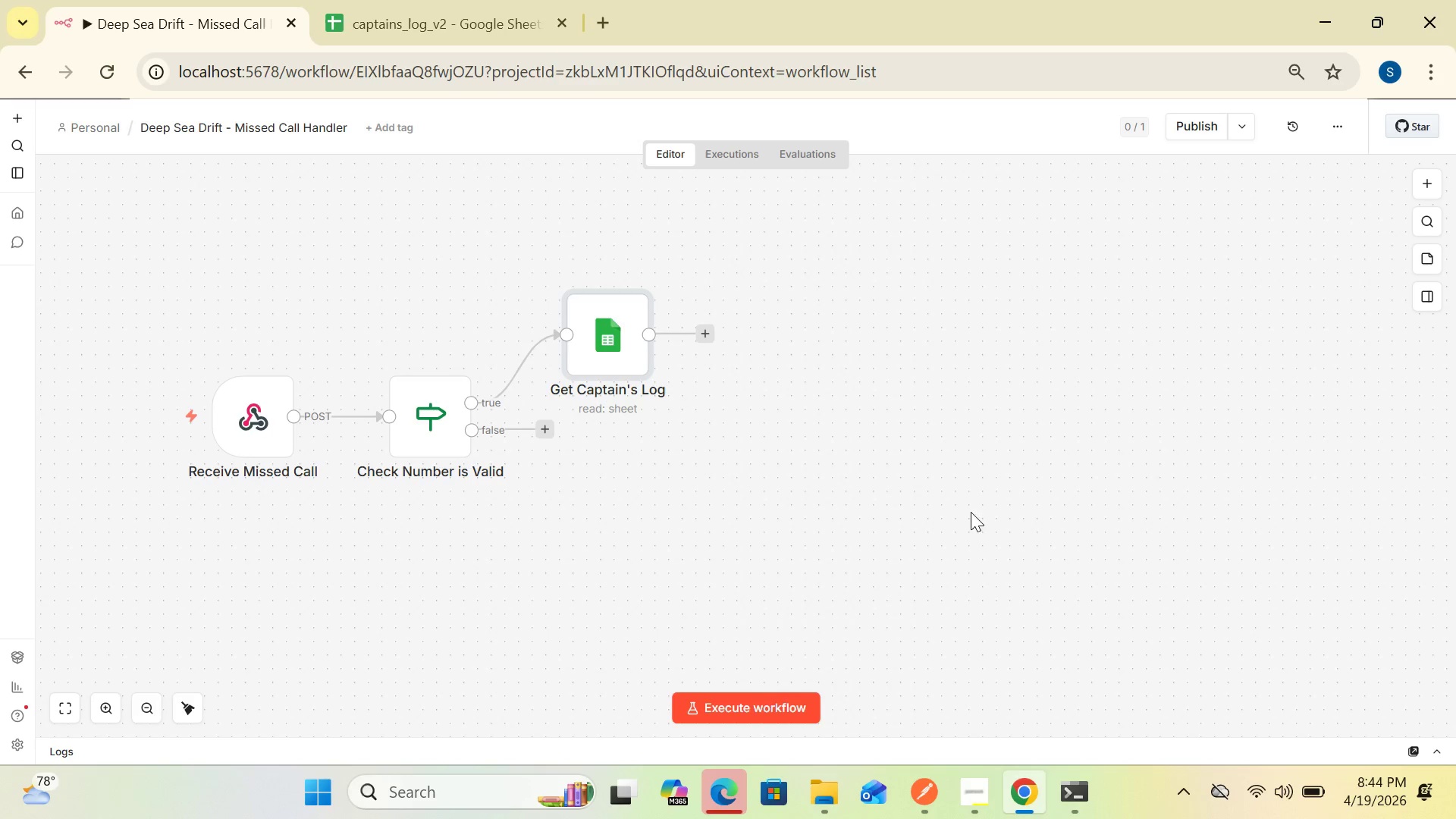 
left_click([708, 332])
 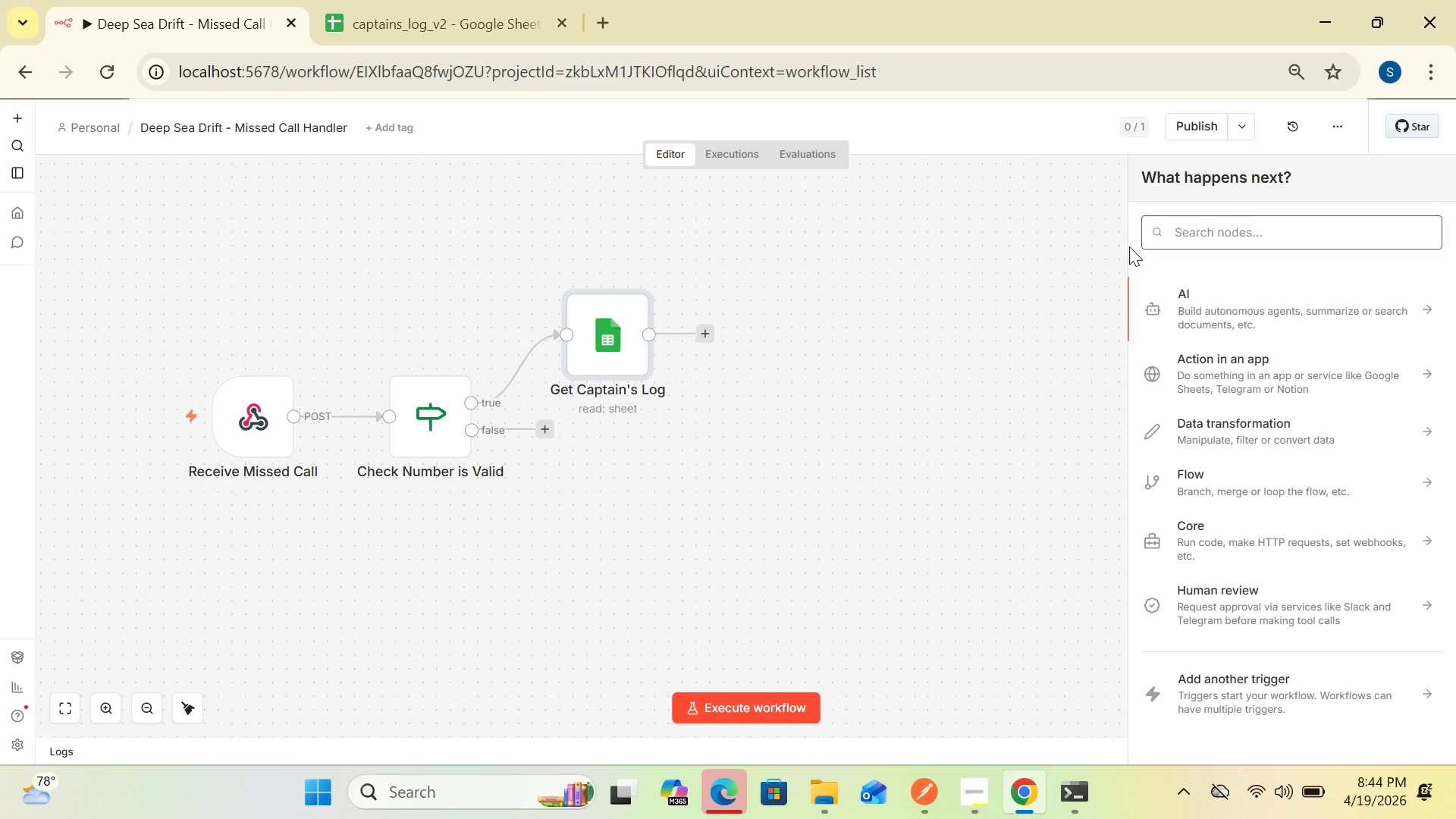 
type(co)
 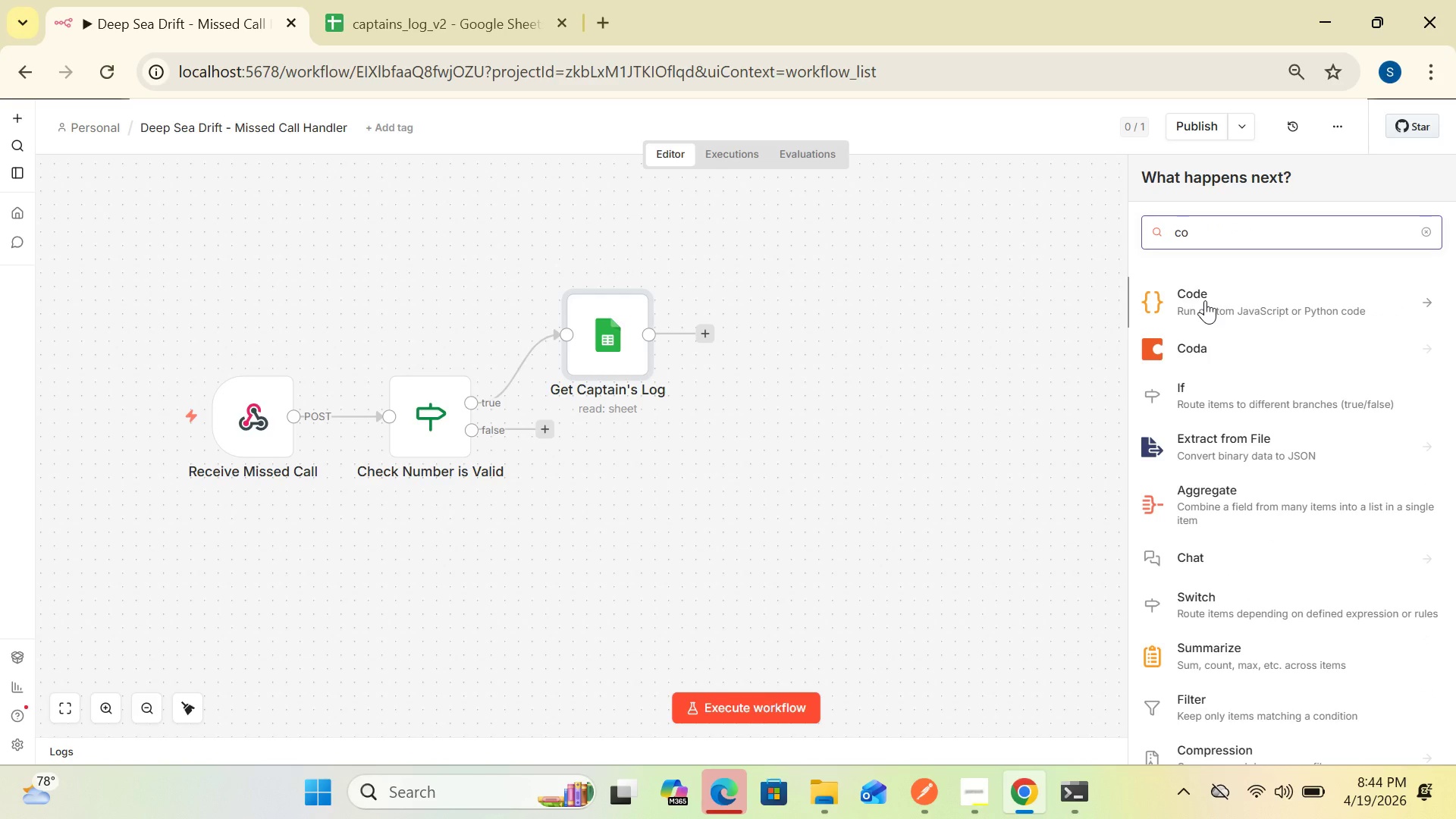 
left_click([1194, 294])
 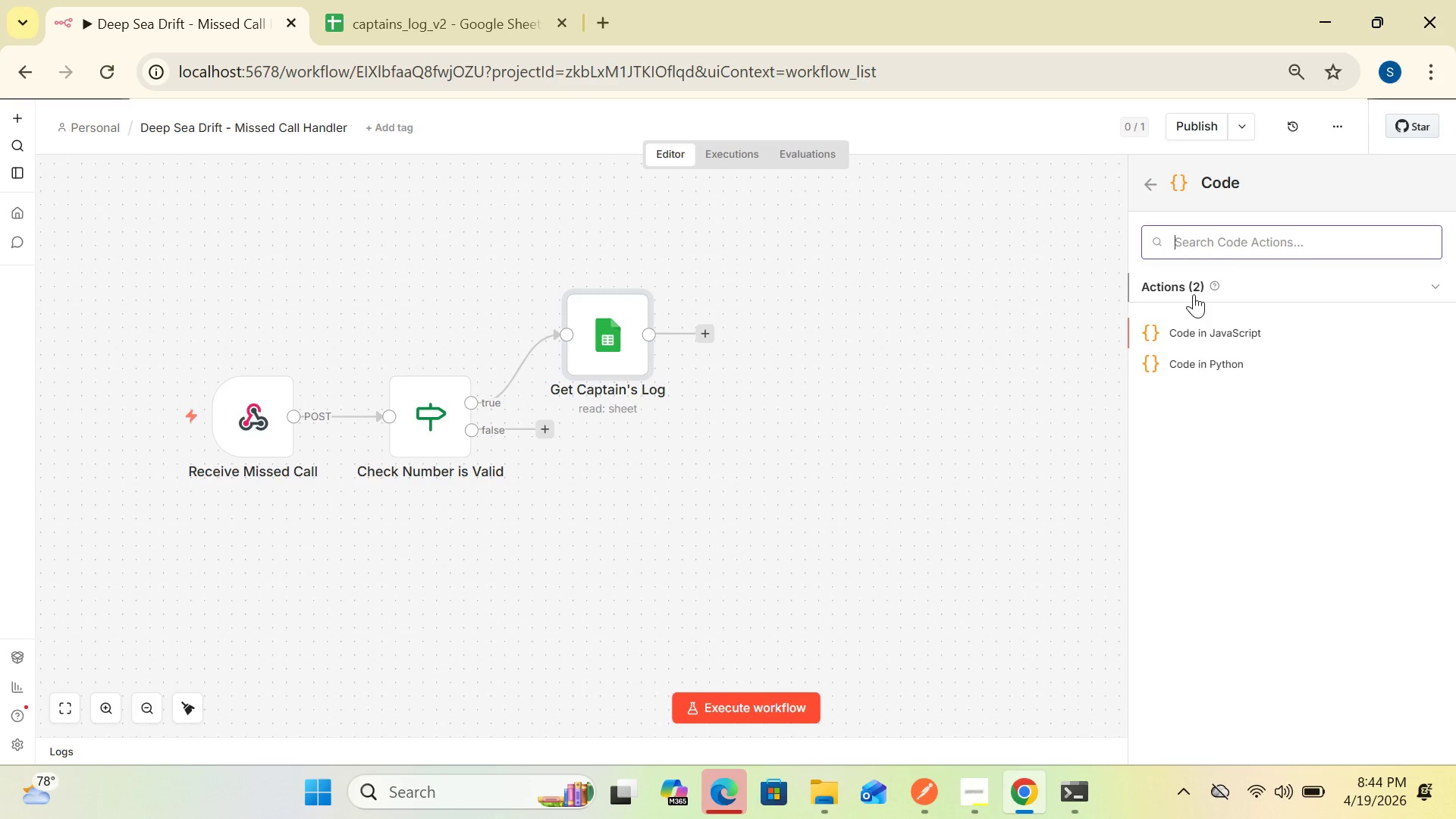 
wait(16.98)
 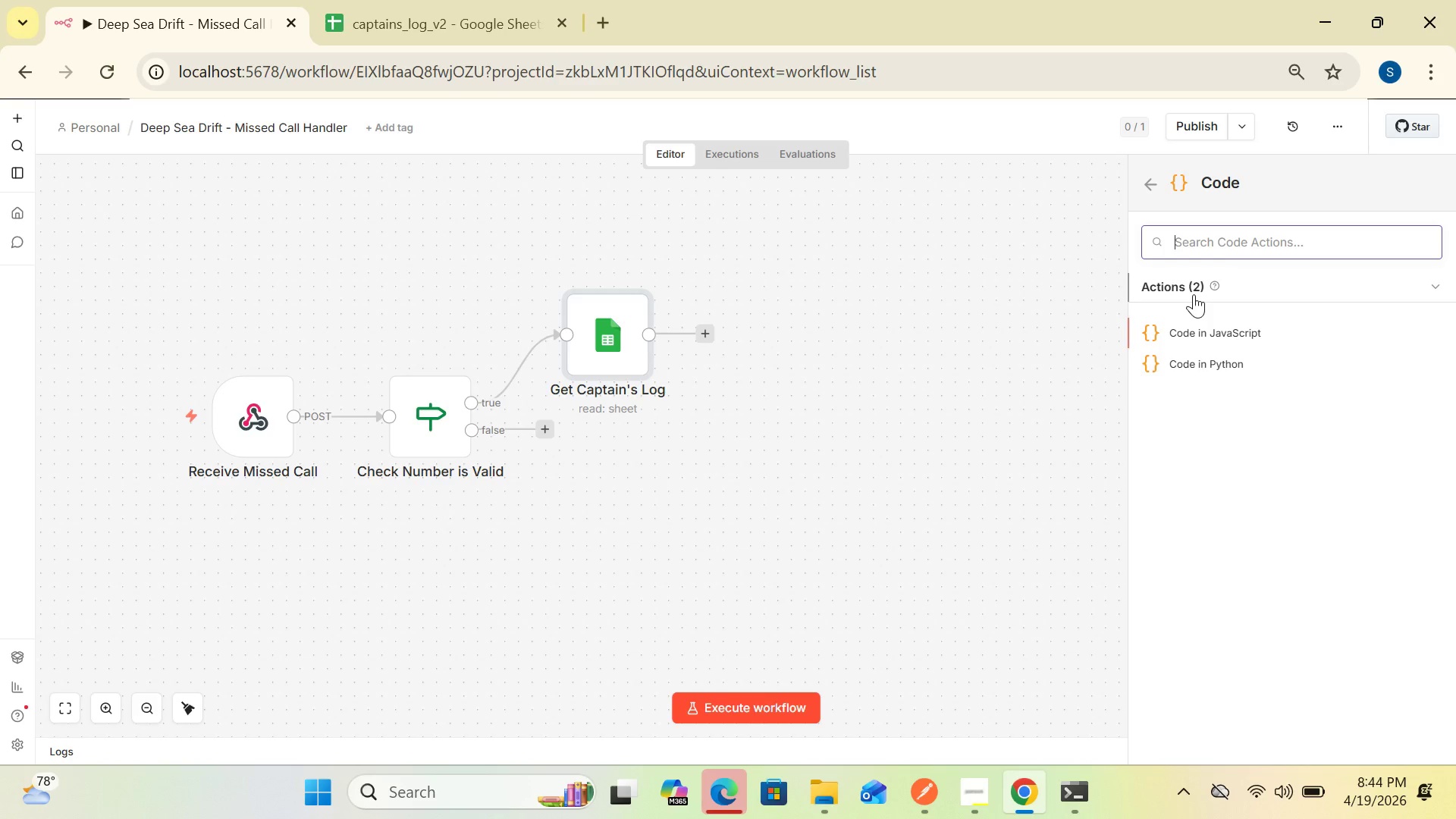 
left_click([1219, 334])
 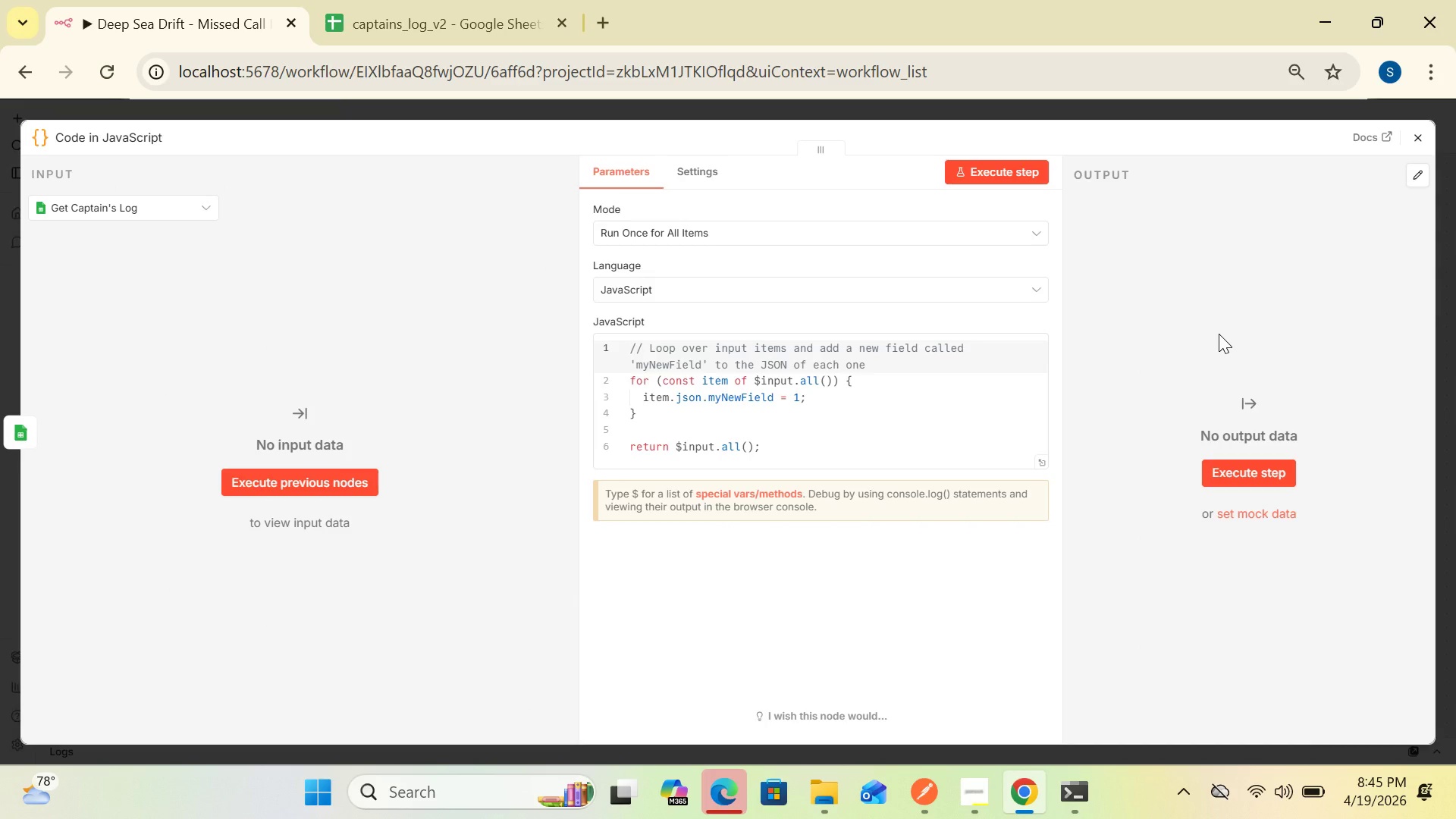 
wait(16.62)
 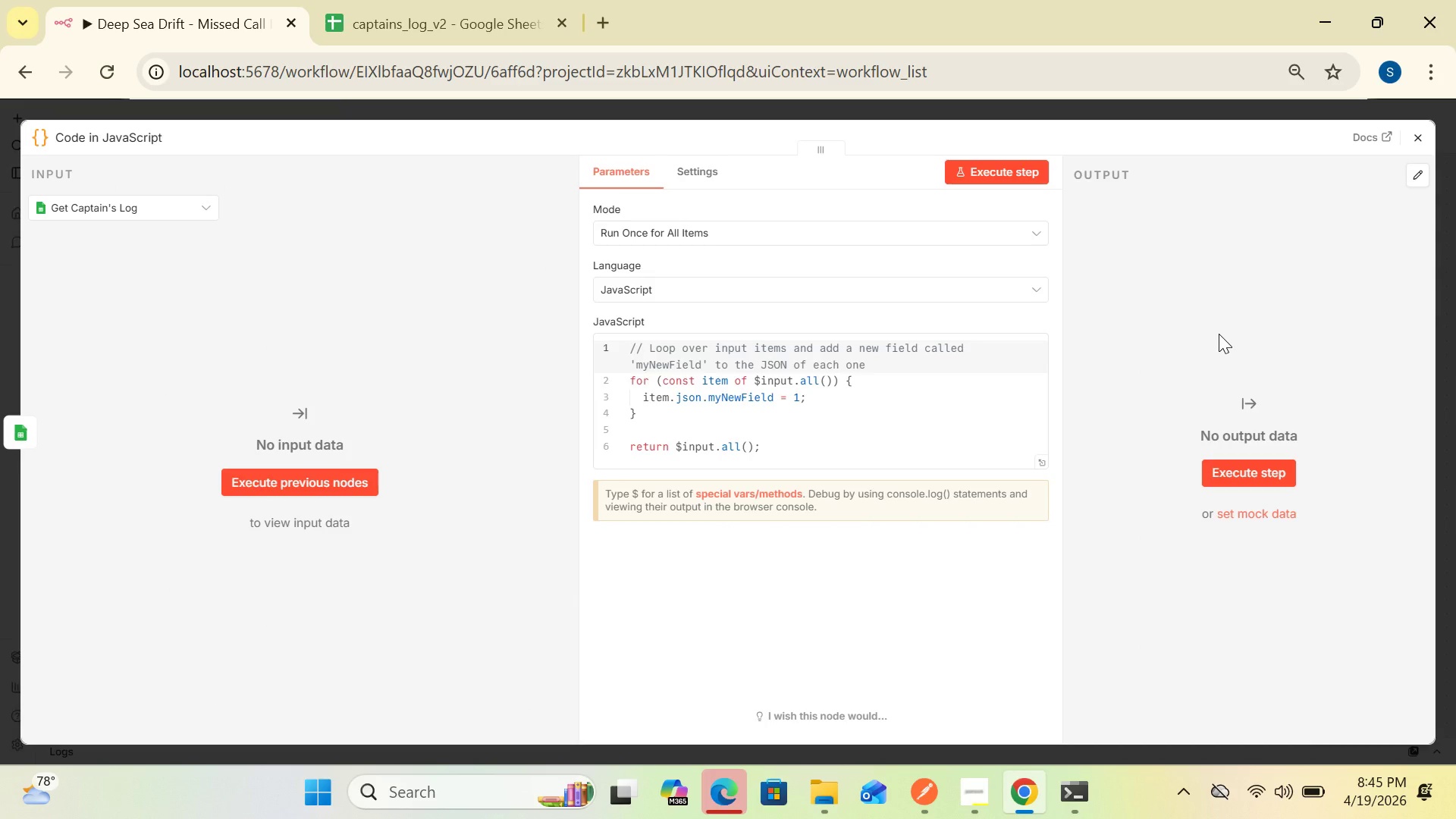 
left_click([1416, 132])
 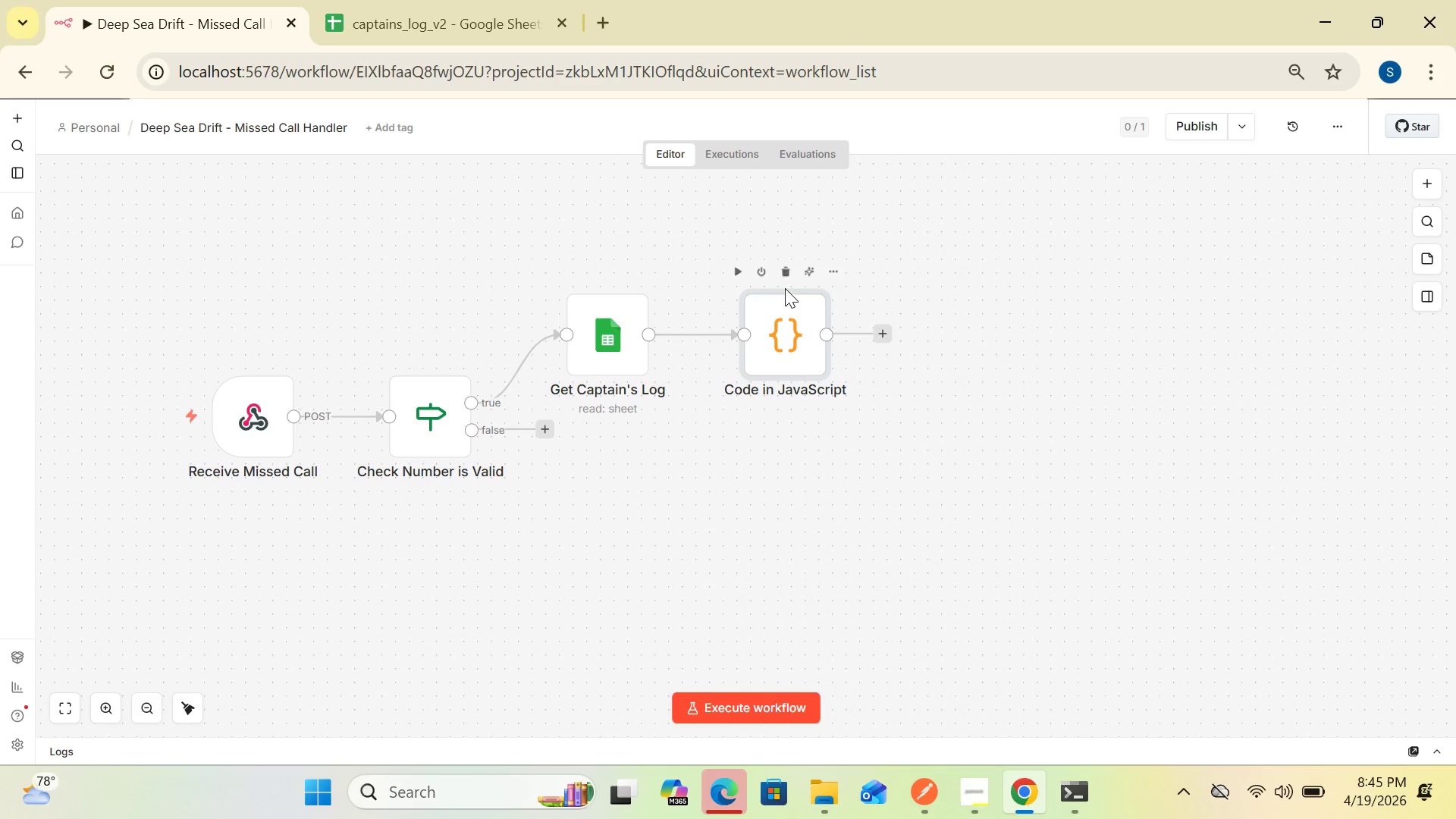 
left_click([788, 271])
 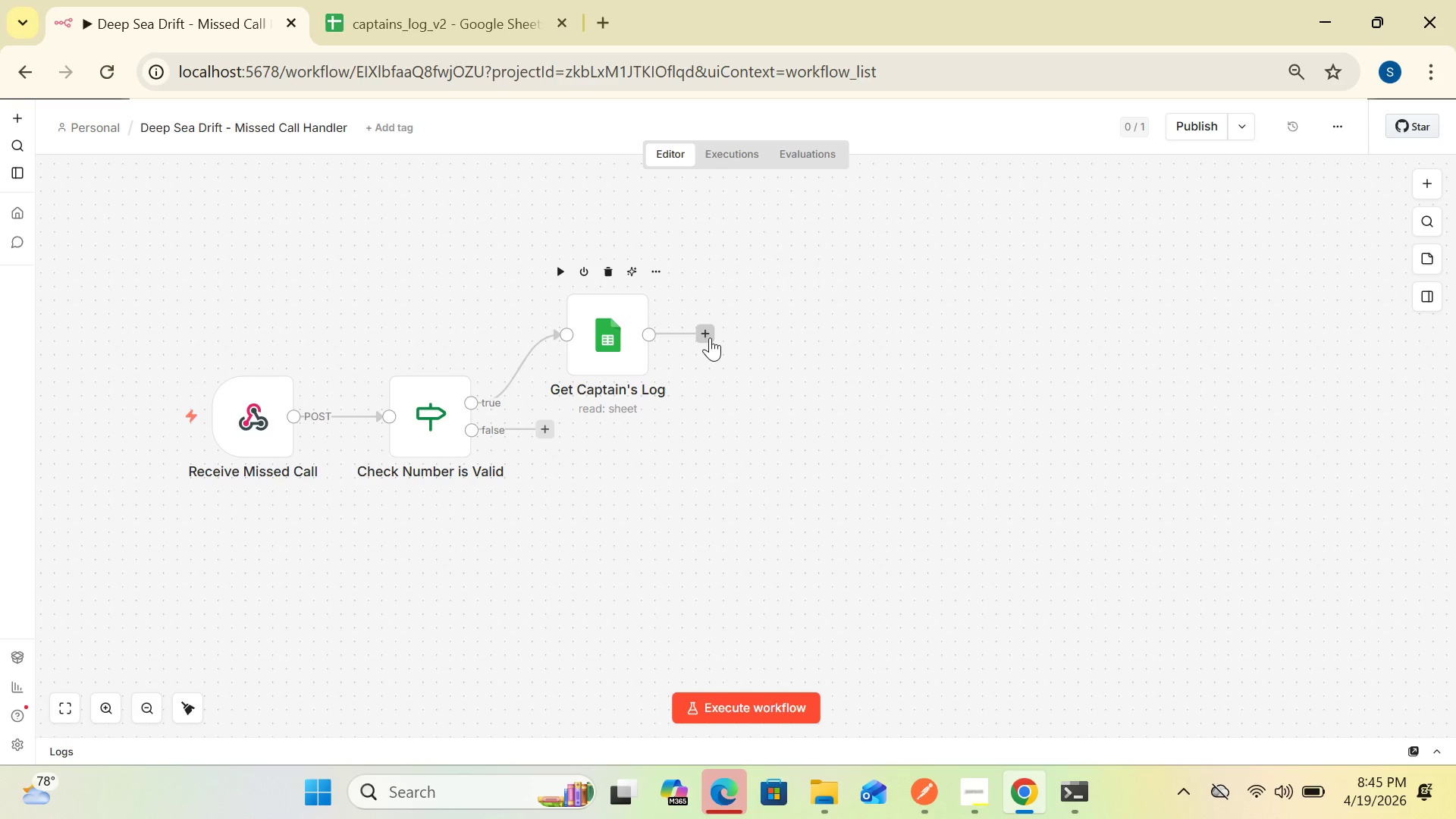 
left_click([708, 331])
 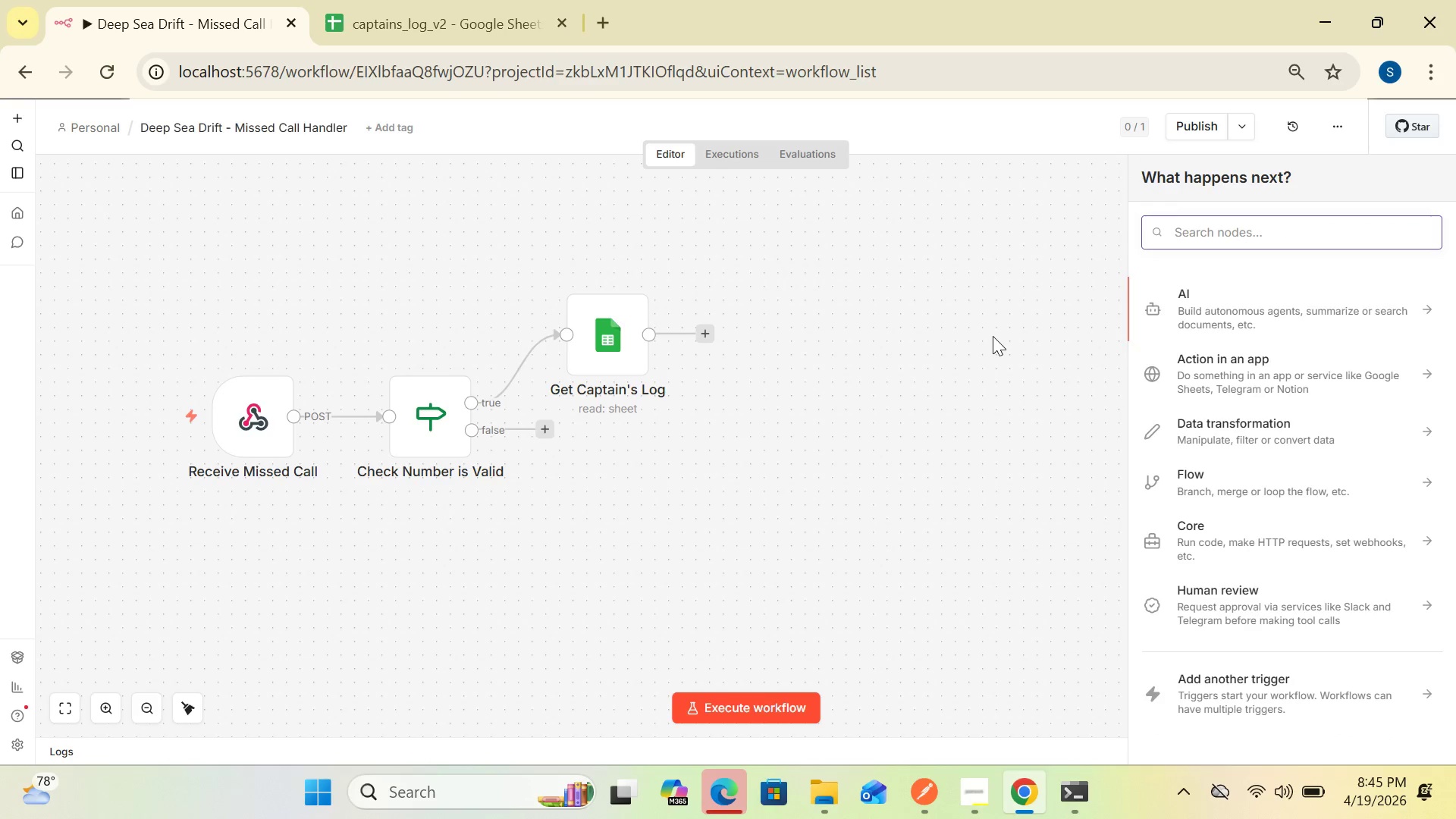 
type(code)
 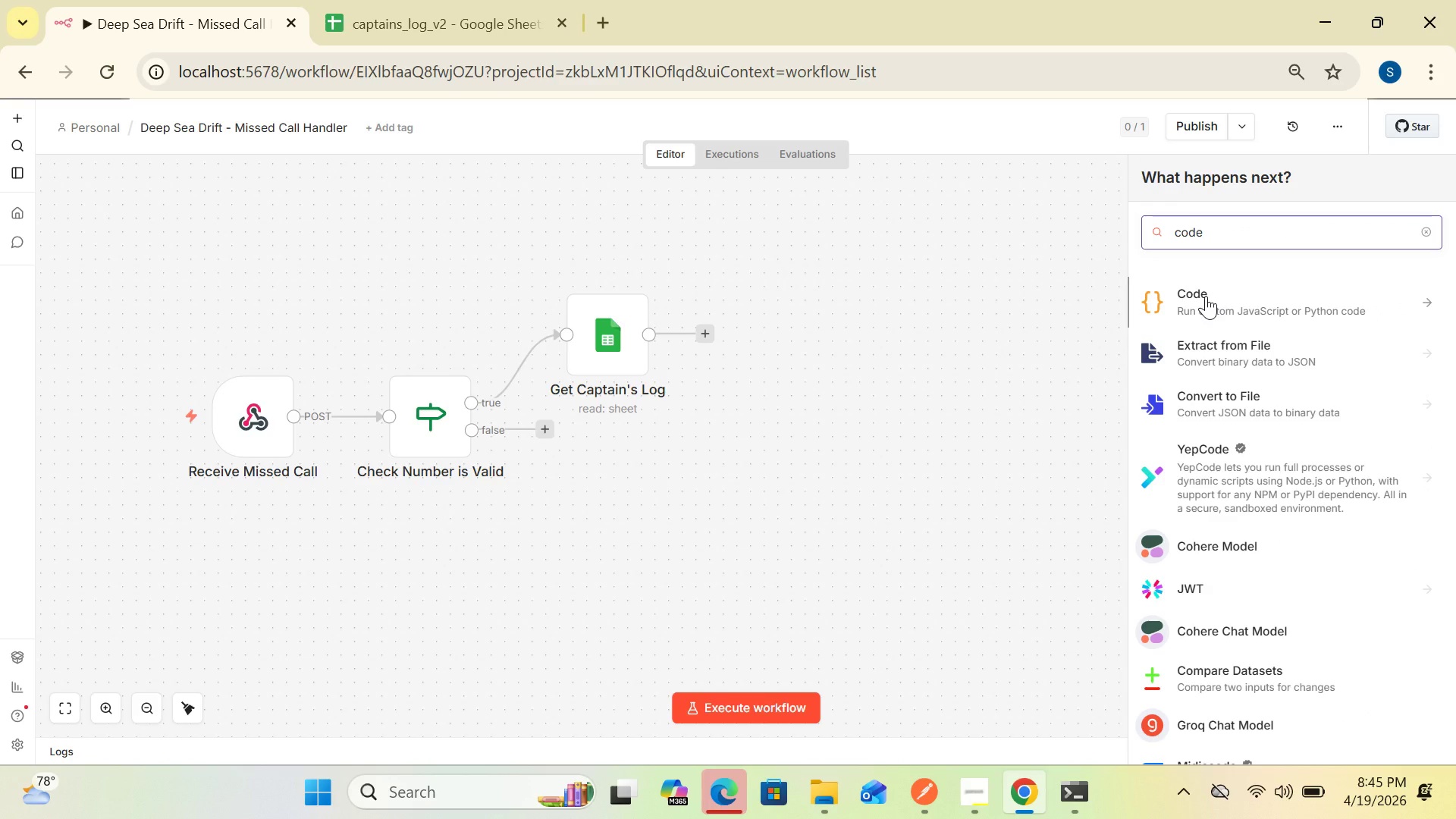 
left_click([1206, 296])
 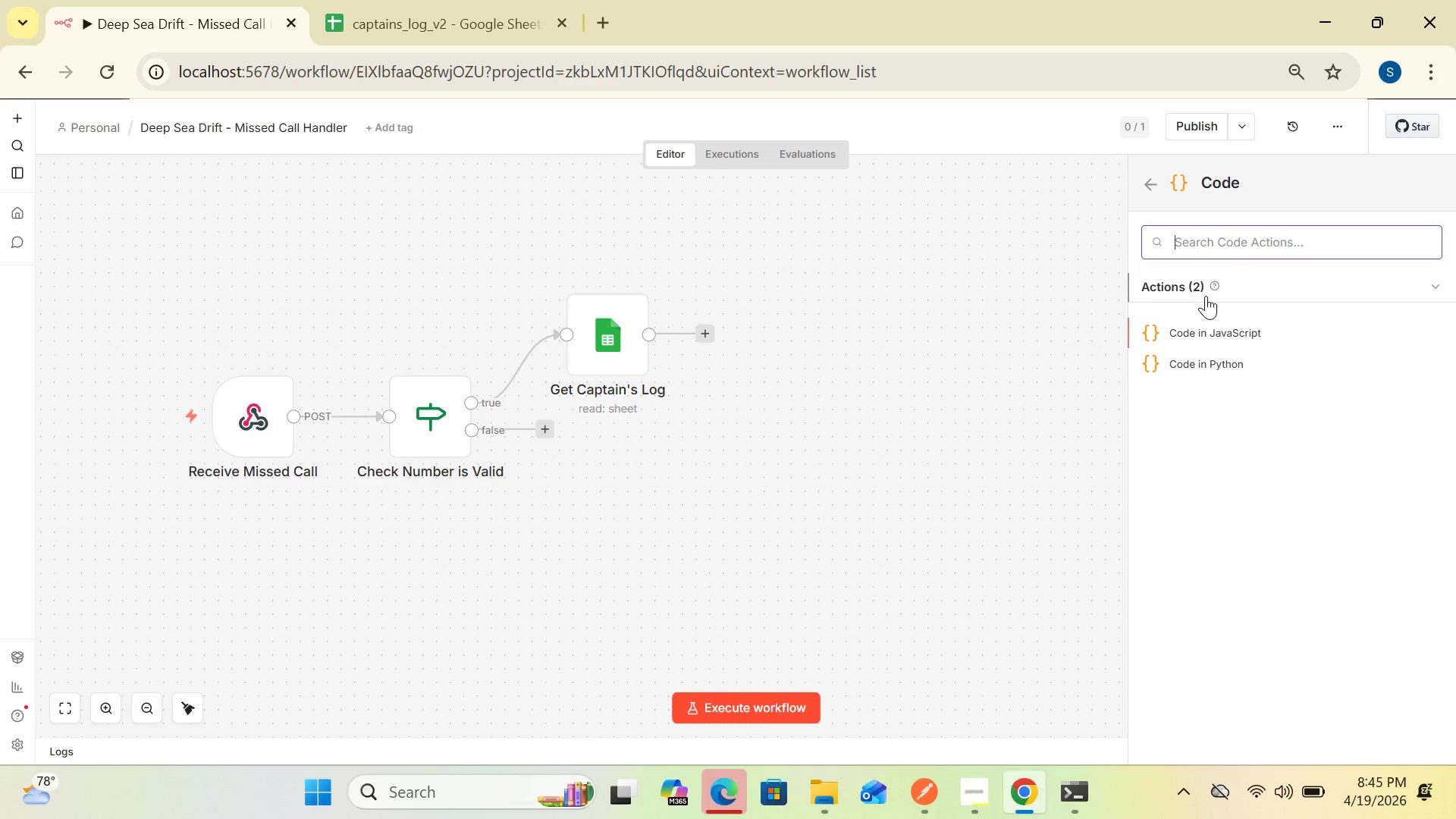 
wait(5.95)
 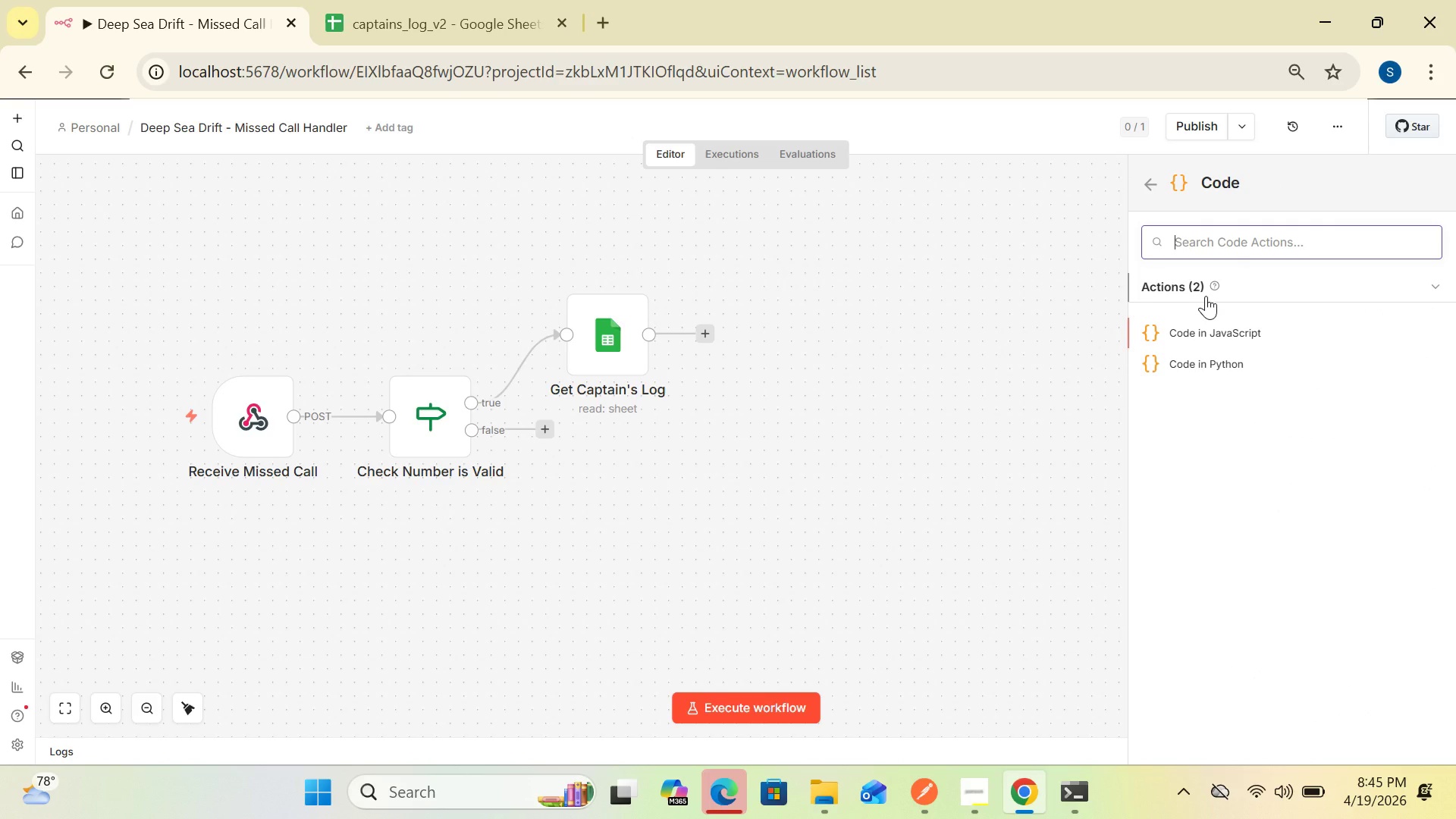 
left_click([1203, 362])
 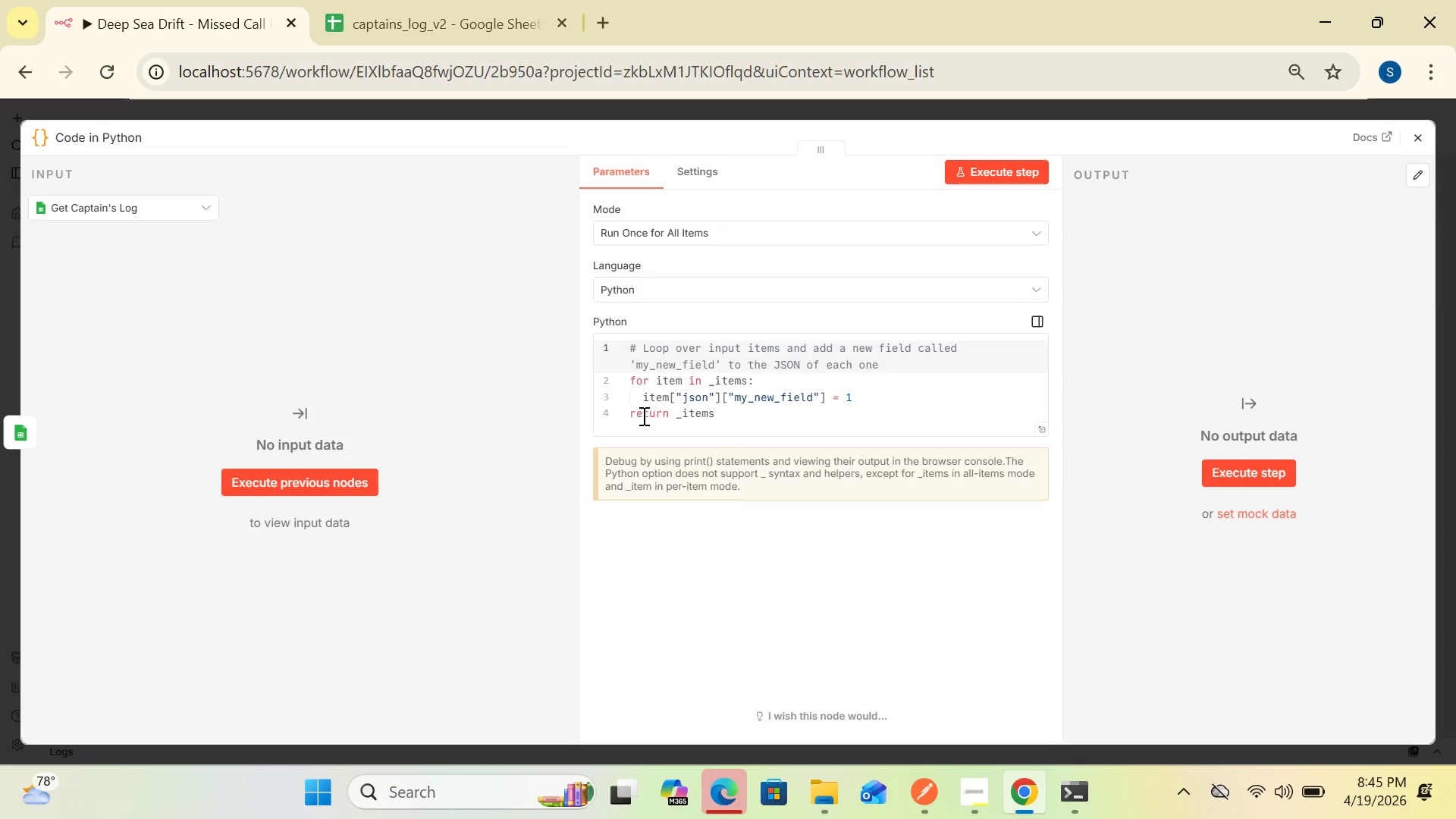 
wait(21.62)
 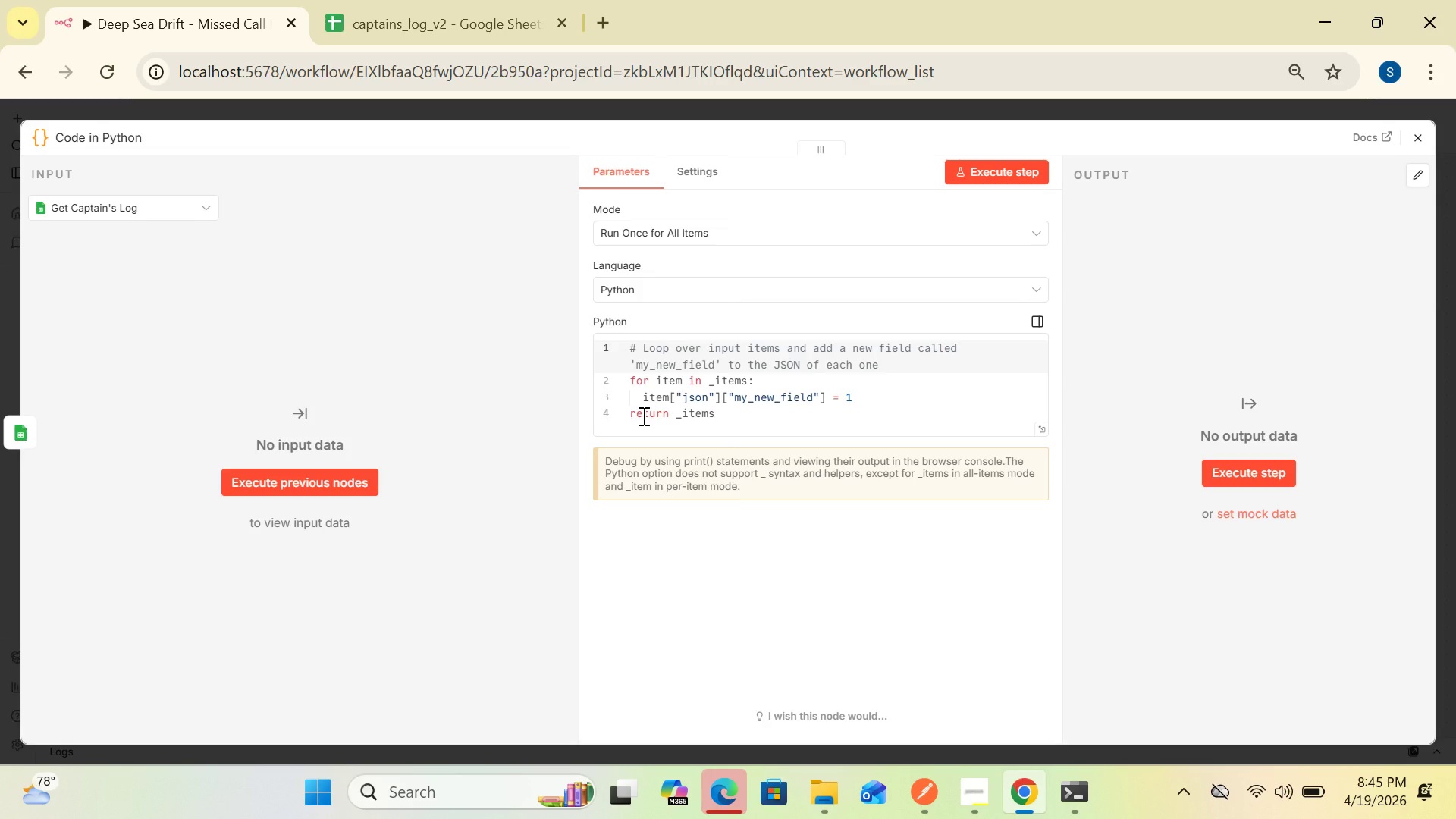 
left_click([103, 132])
 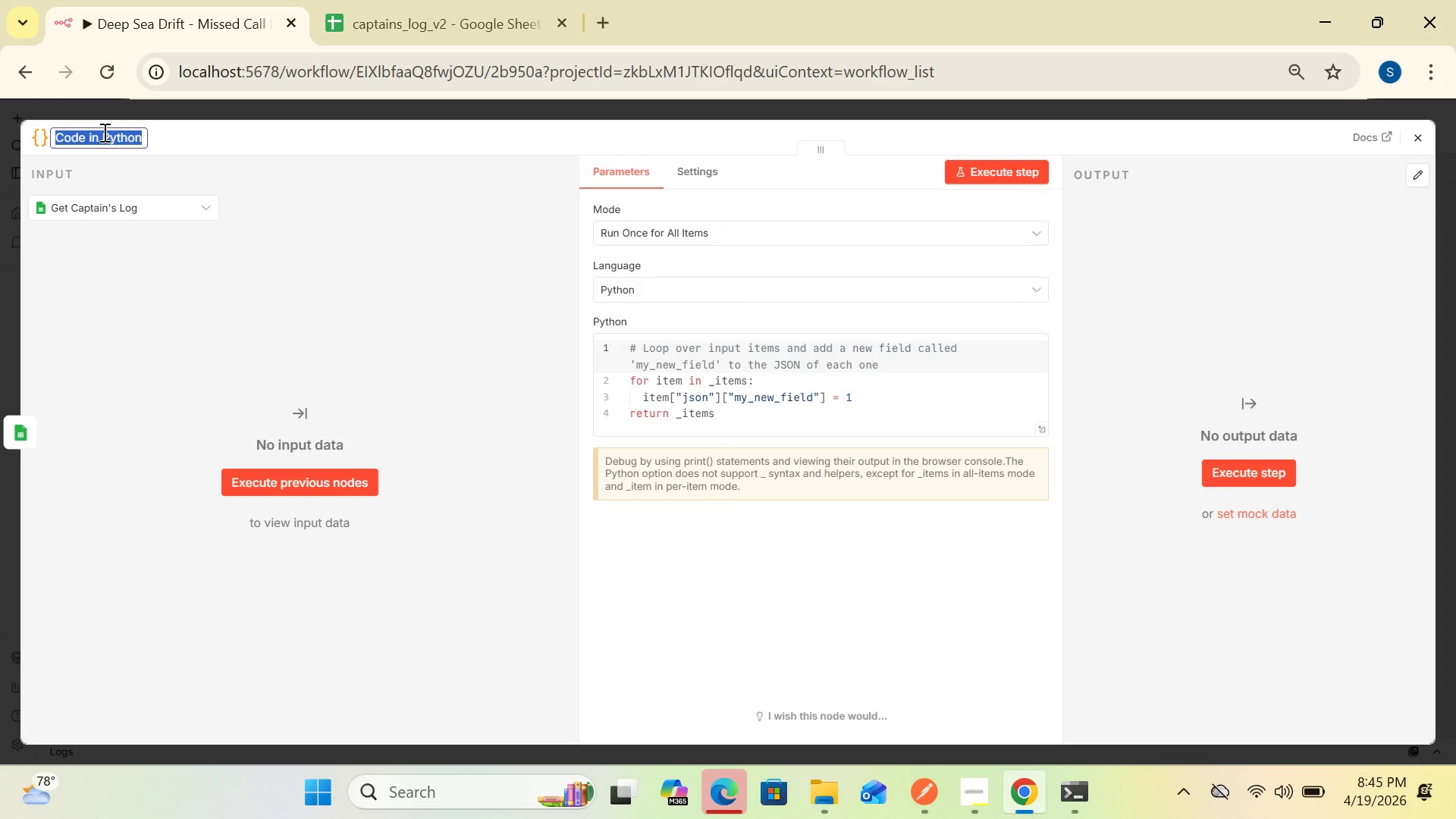 
key(Delete)
 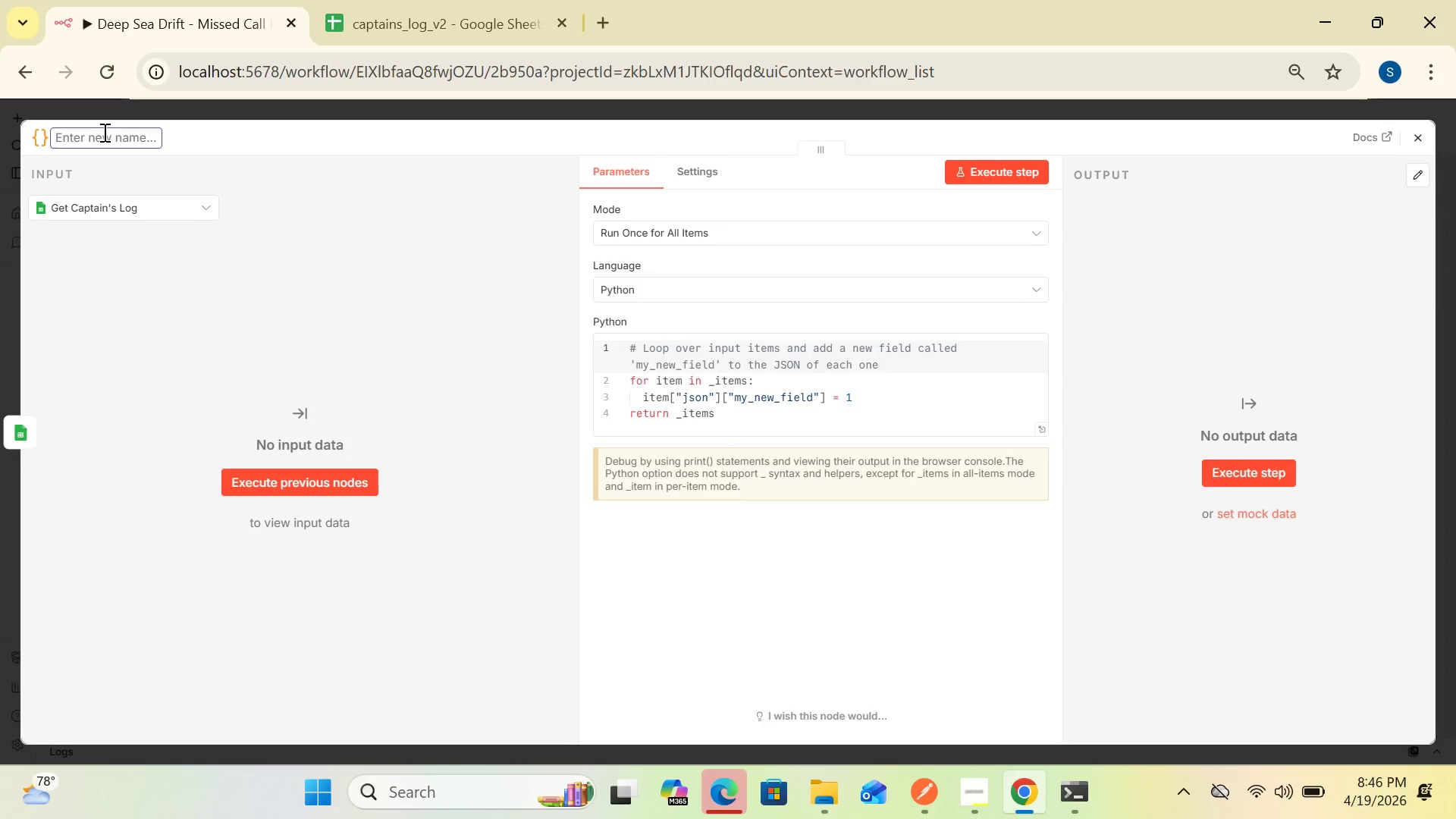 
wait(8.58)
 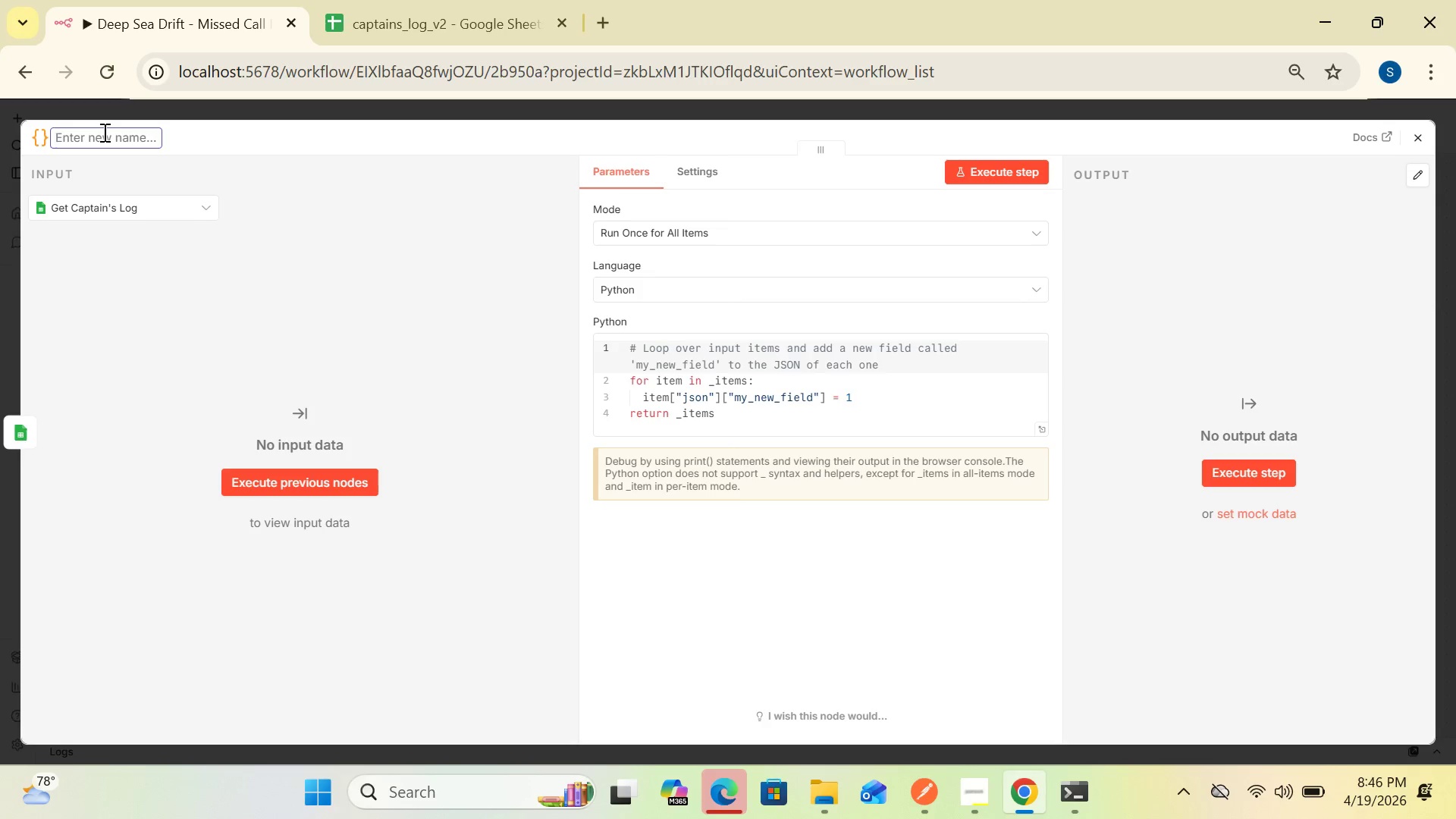 
type(Get Captain's)
 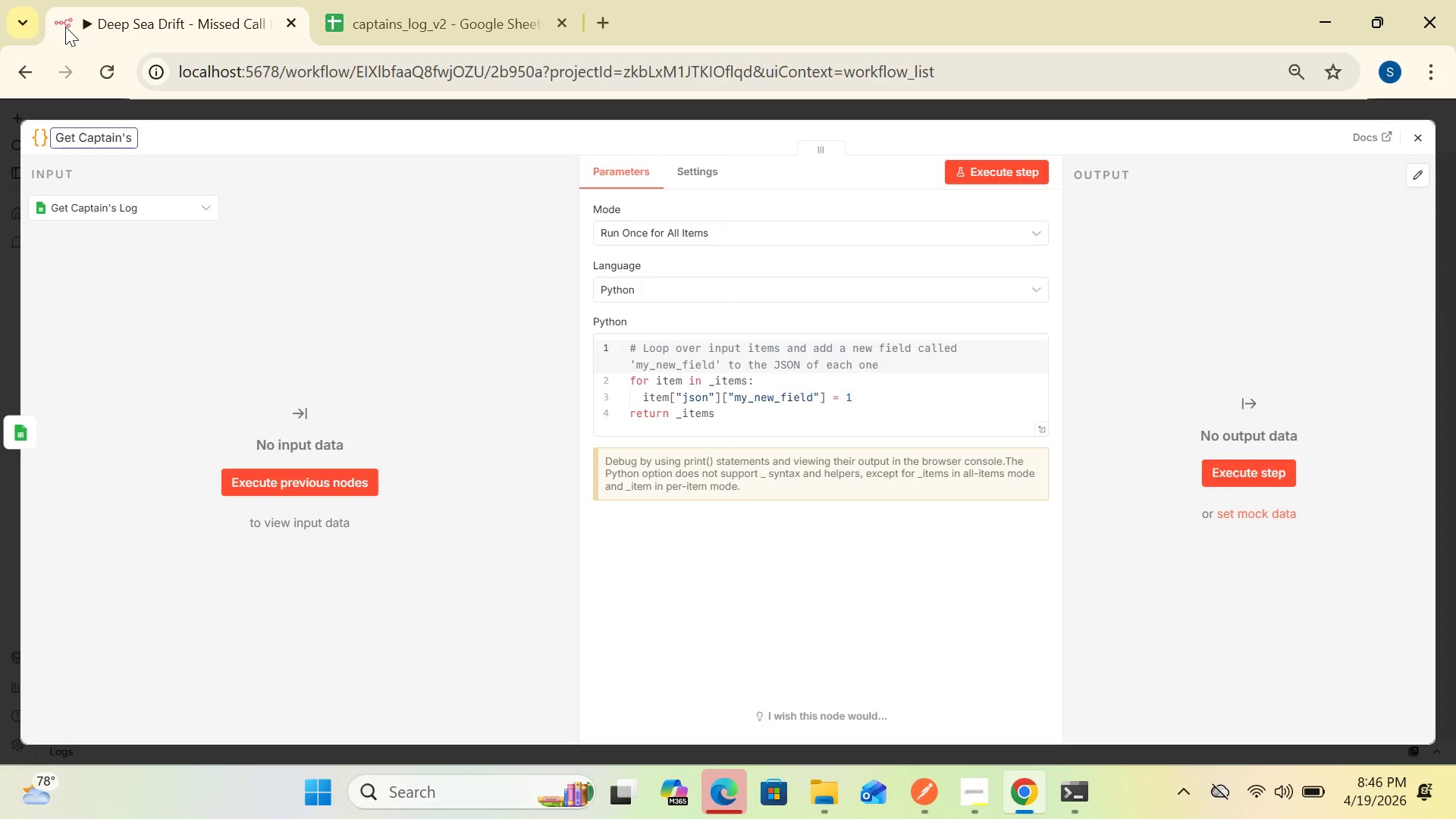 
type( Log)
 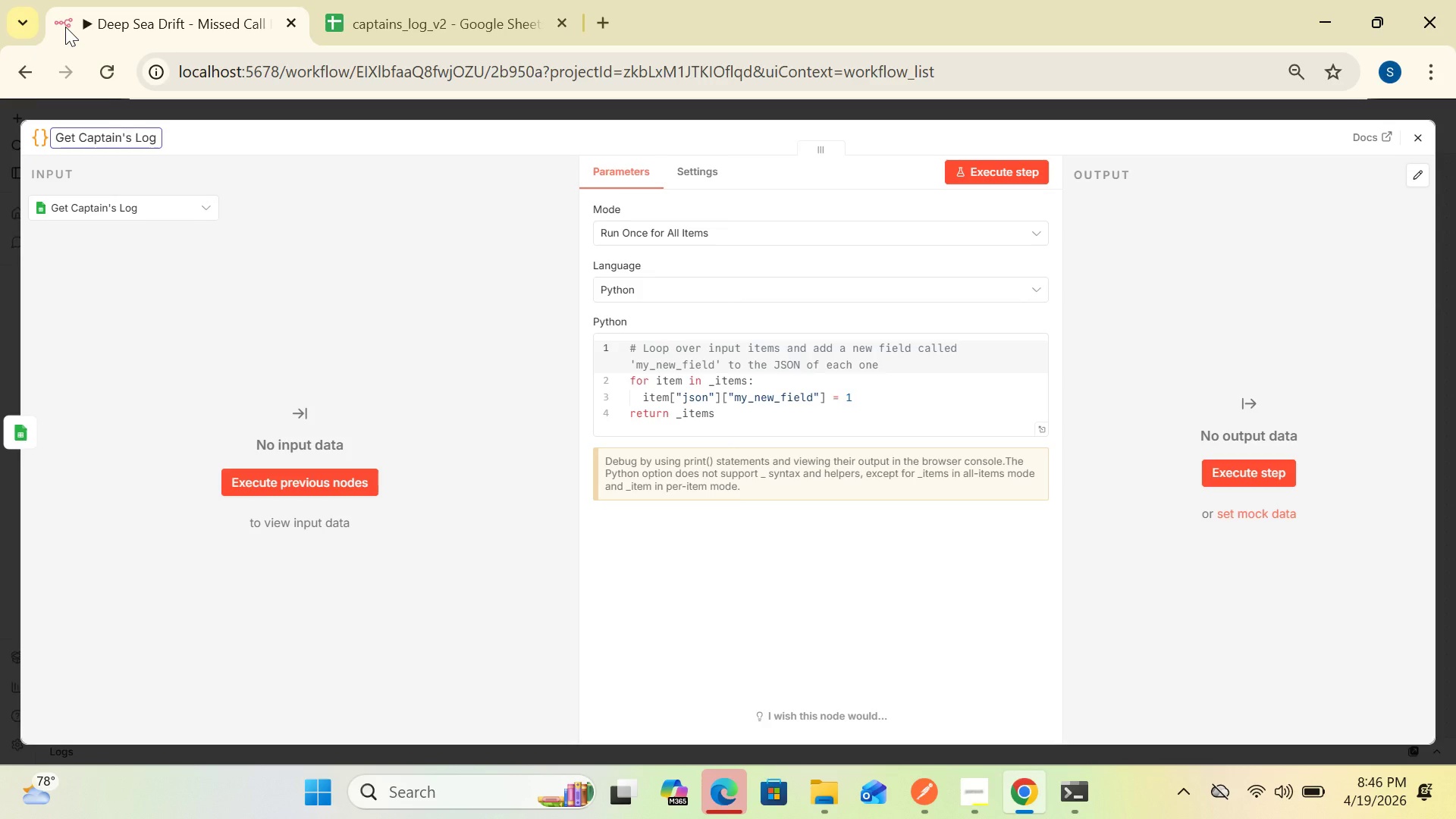 
wait(9.88)
 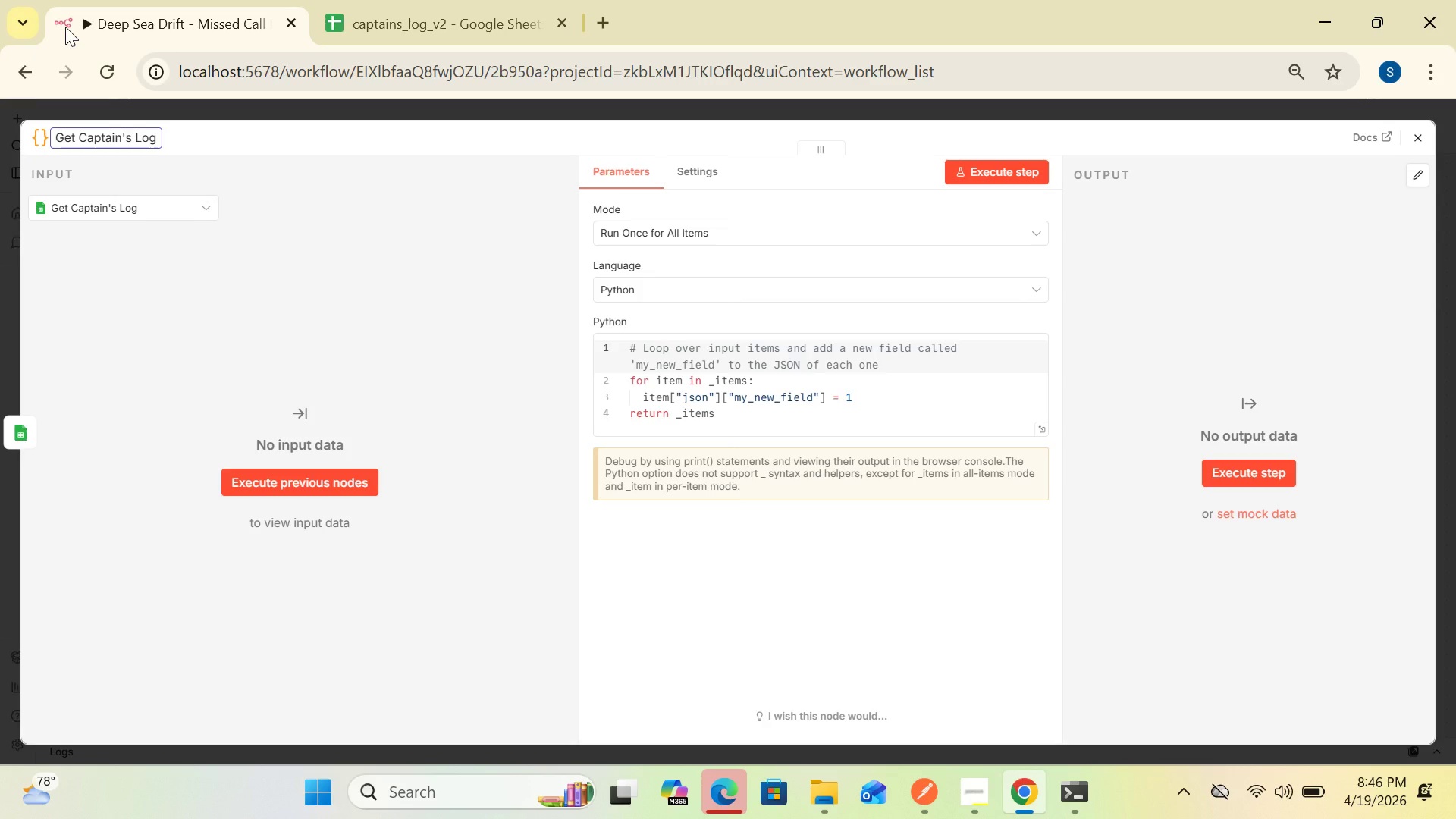 
hold_key(key=Backspace, duration=1.12)
 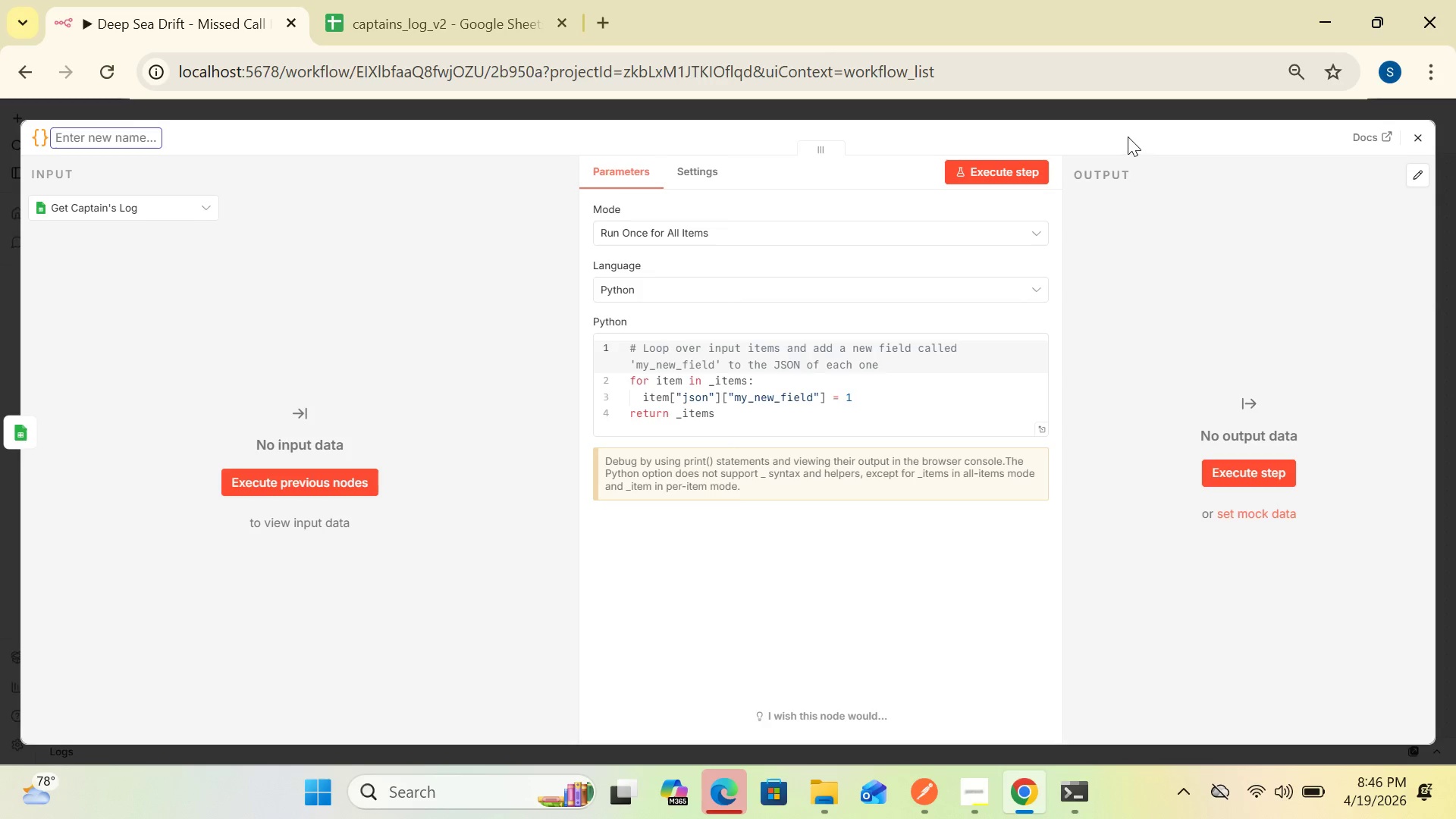 
left_click([1376, 170])
 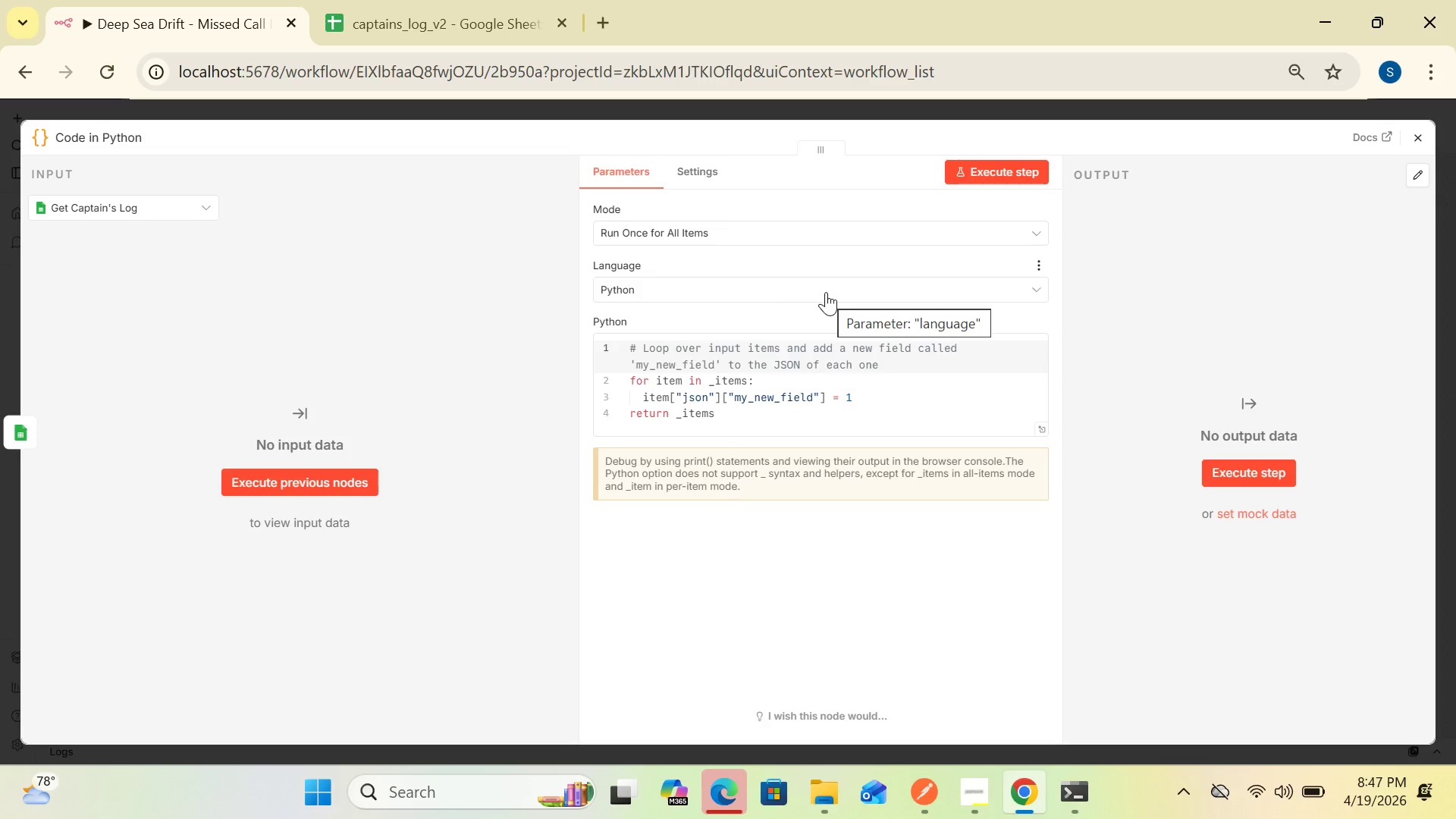 
wait(55.59)
 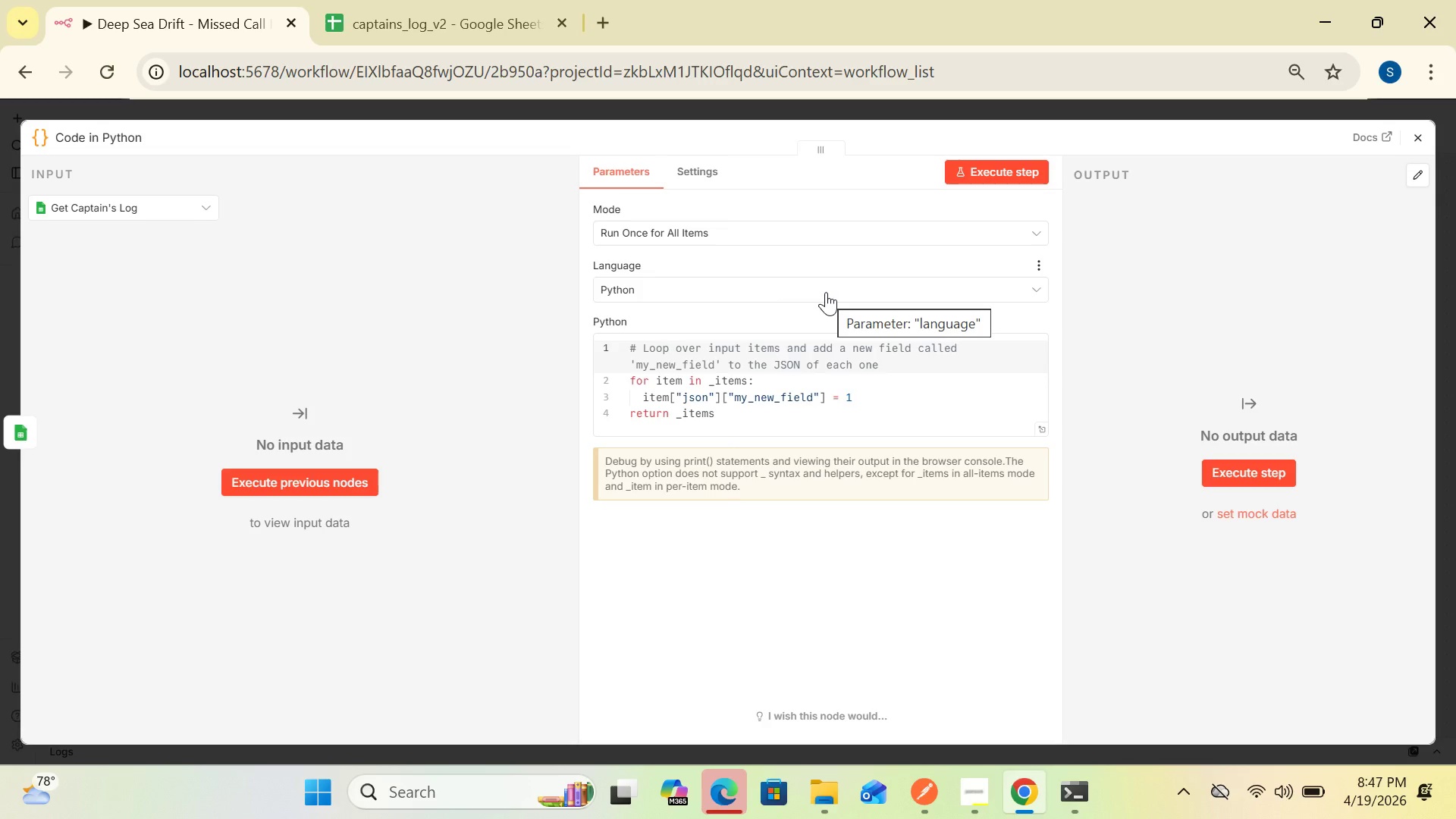 
left_click([798, 394])
 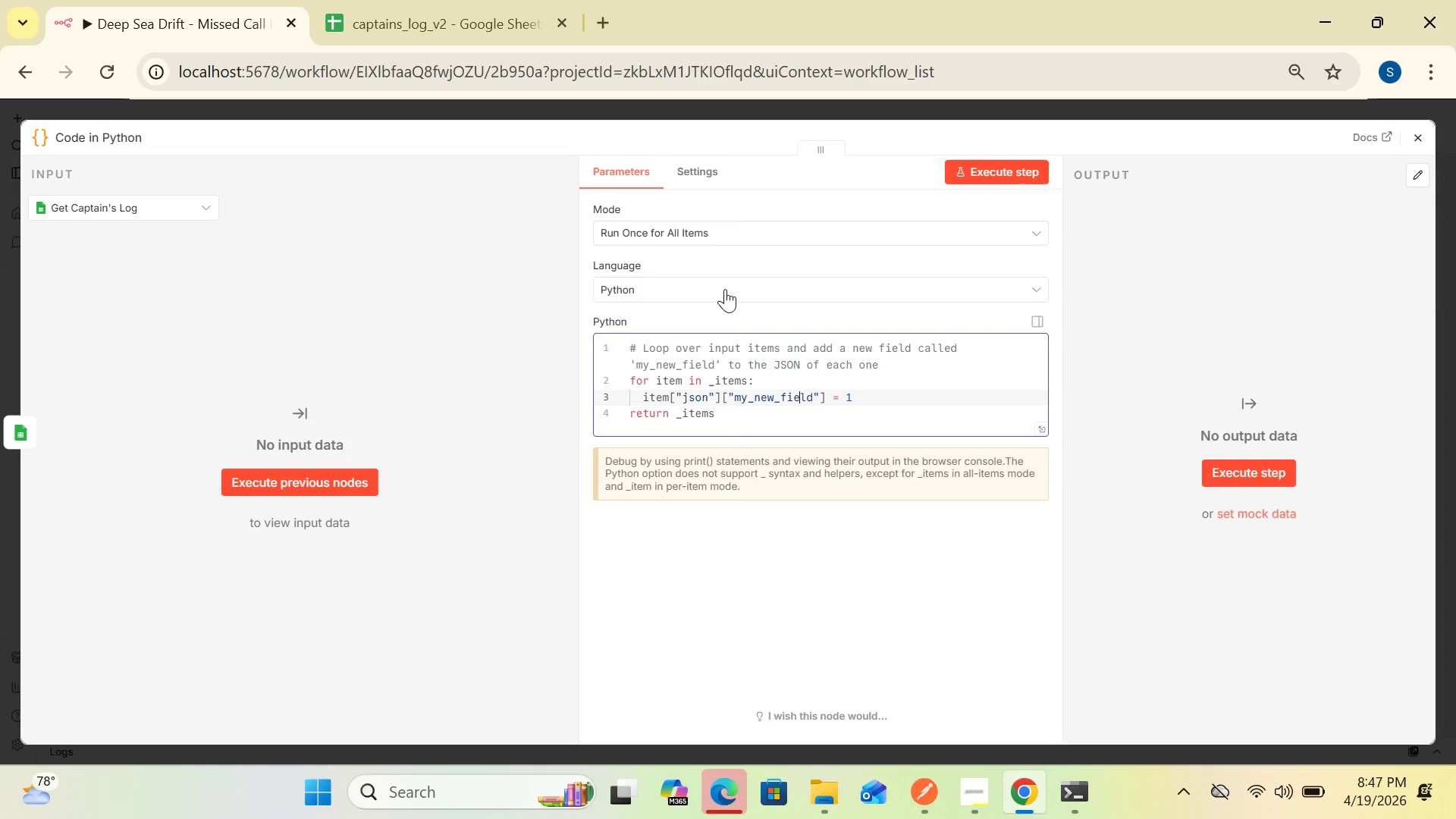 
left_click([728, 281])
 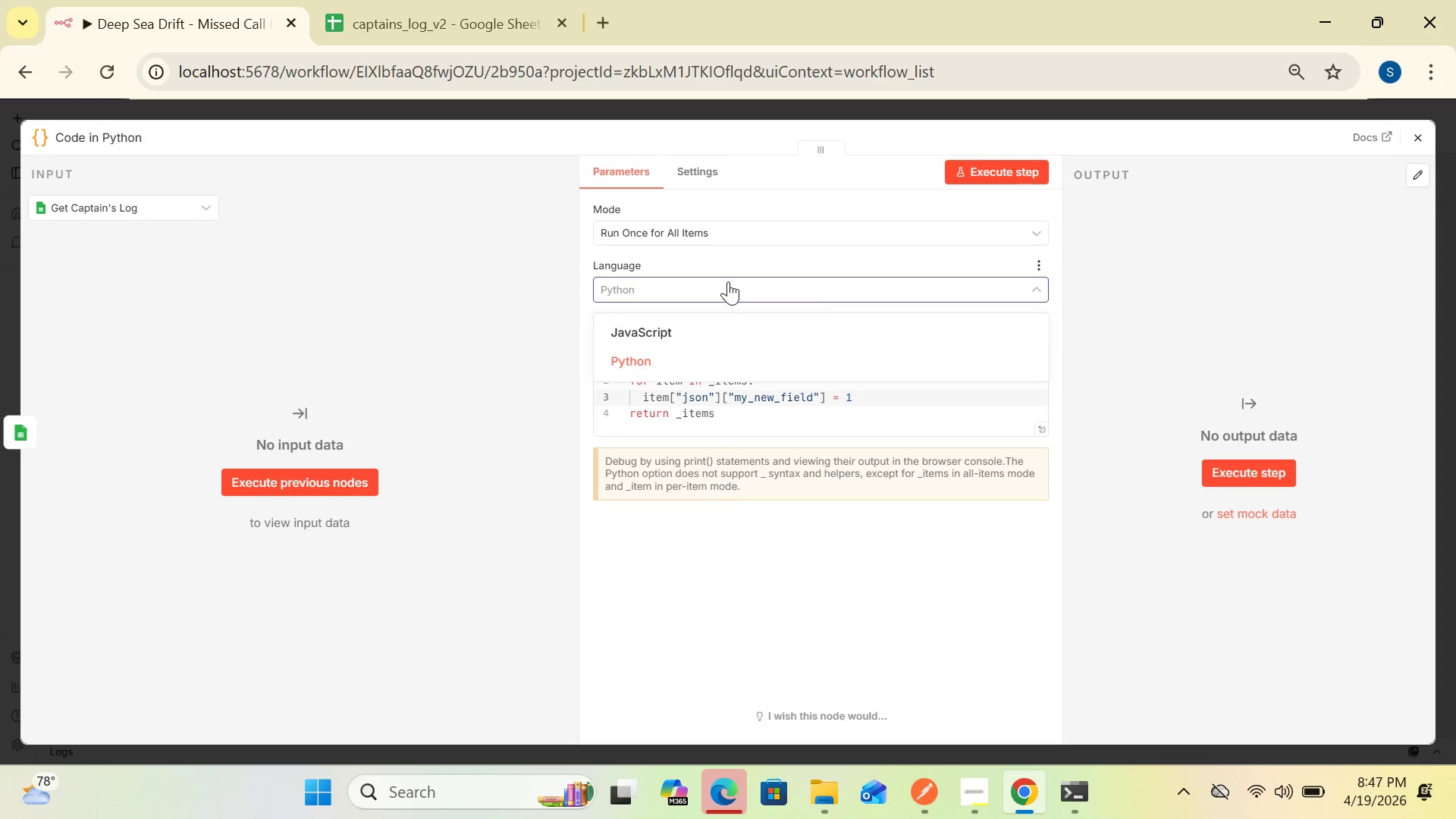 
wait(8.06)
 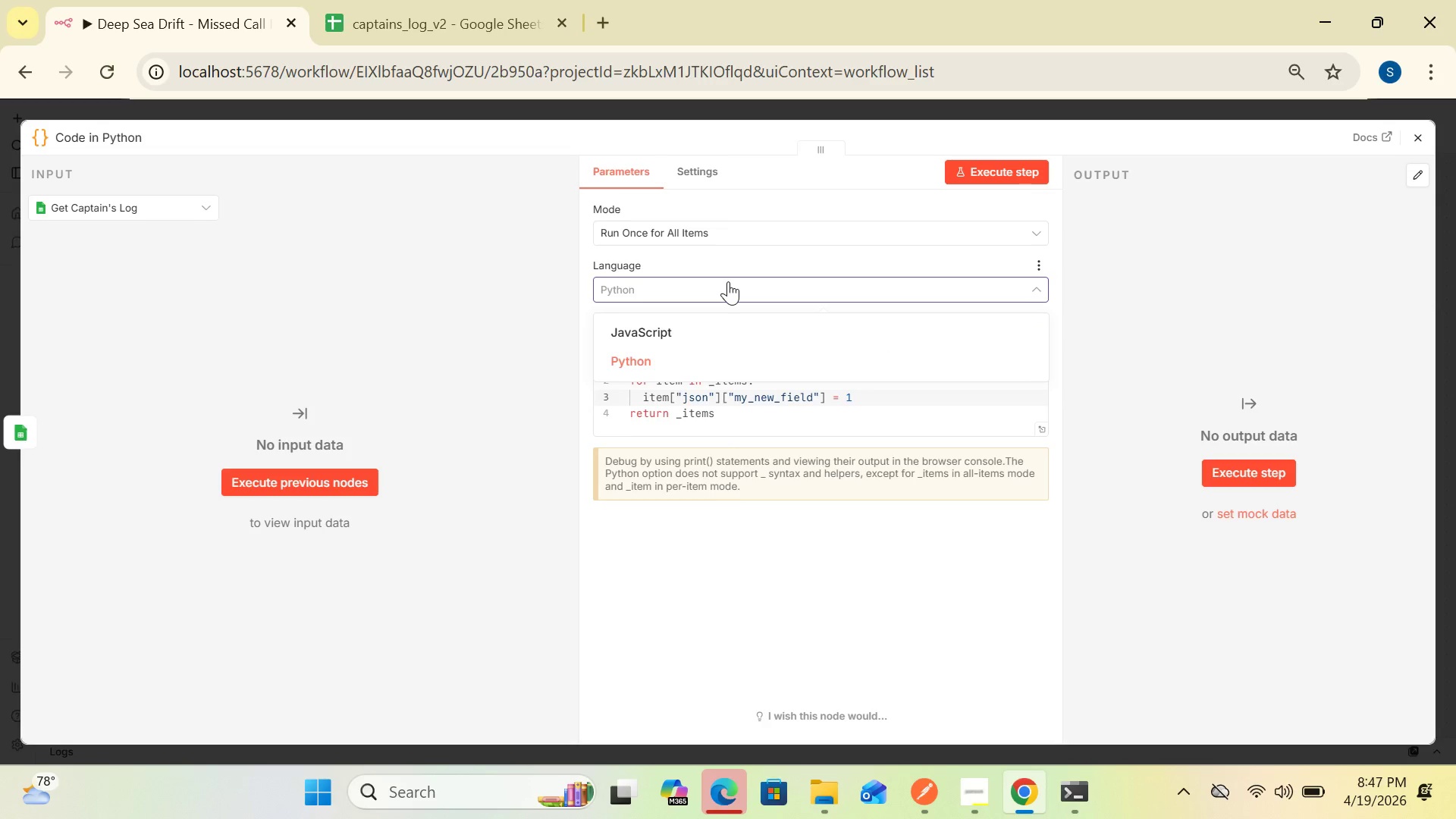 
left_click([1423, 135])
 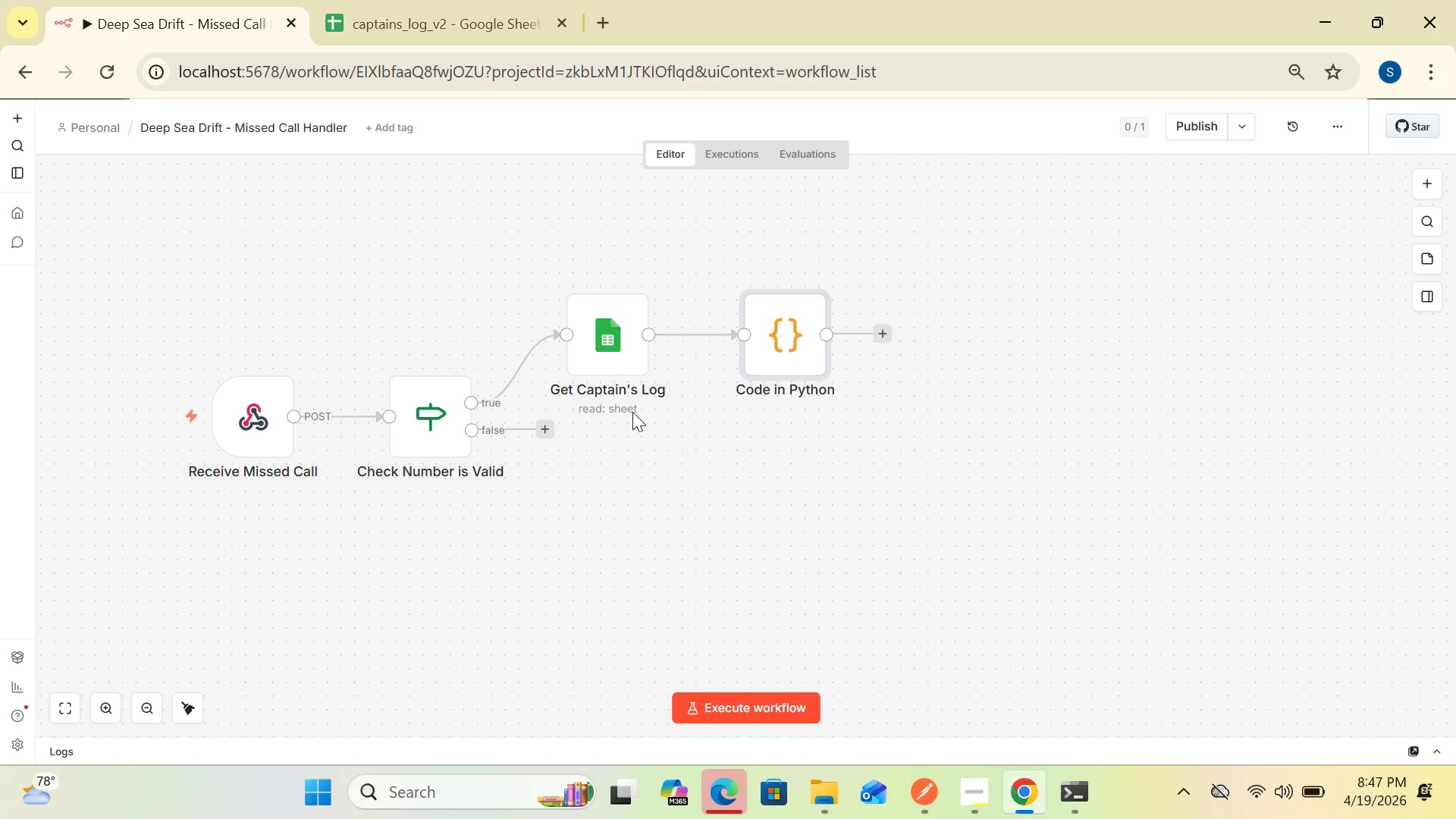 
wait(8.42)
 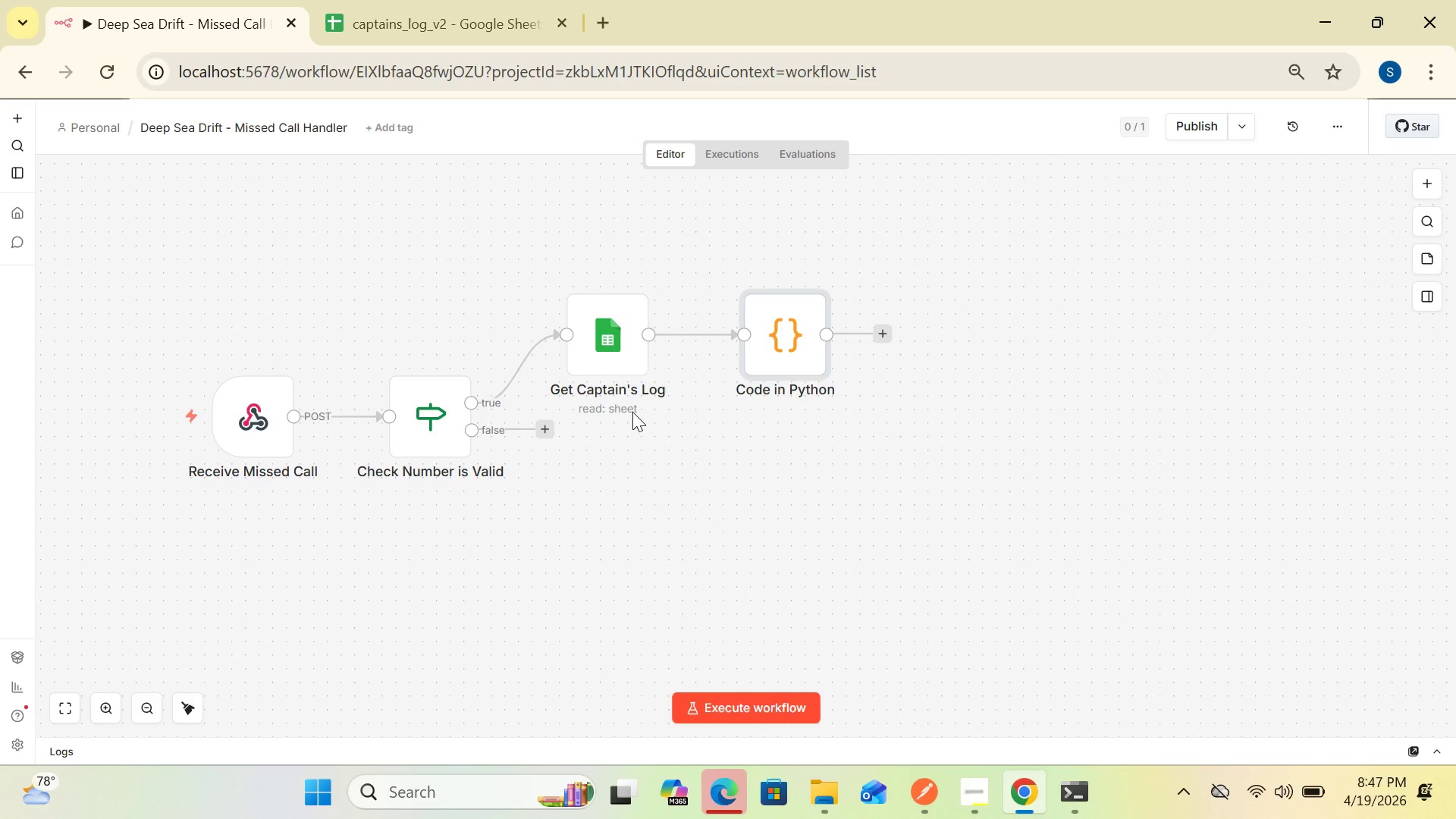 
left_click([787, 272])
 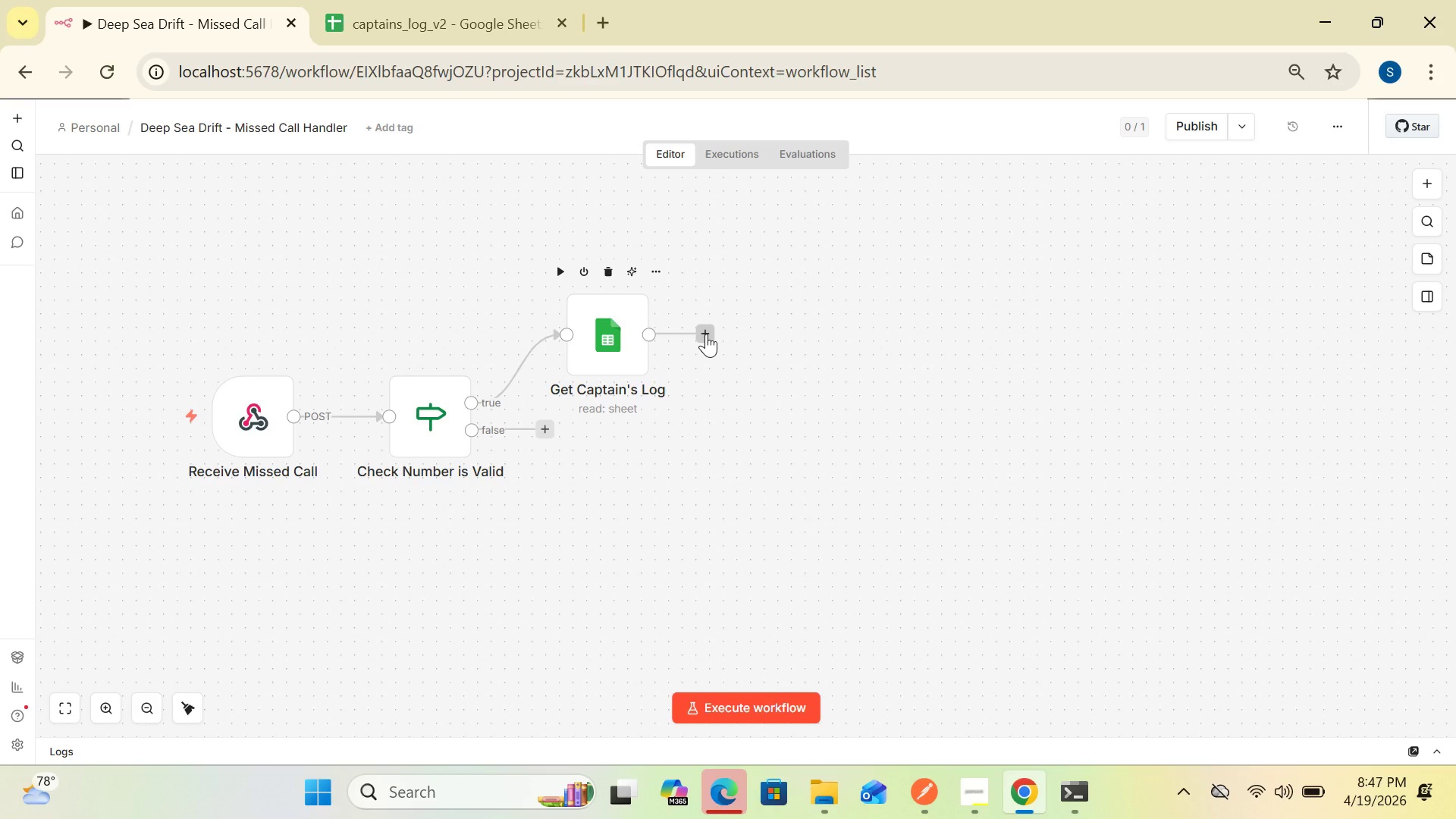 
left_click([706, 334])
 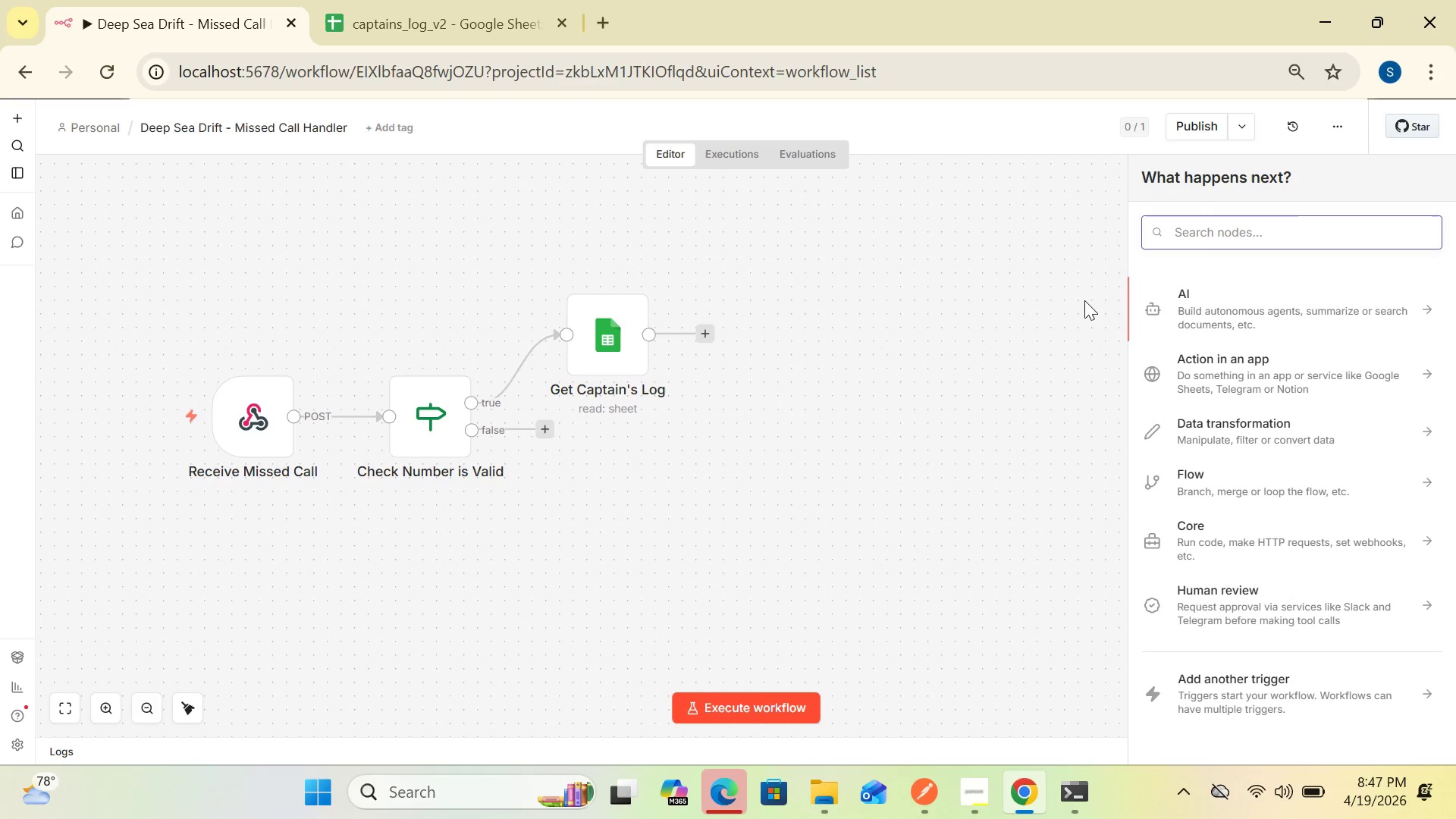 
key(C)
 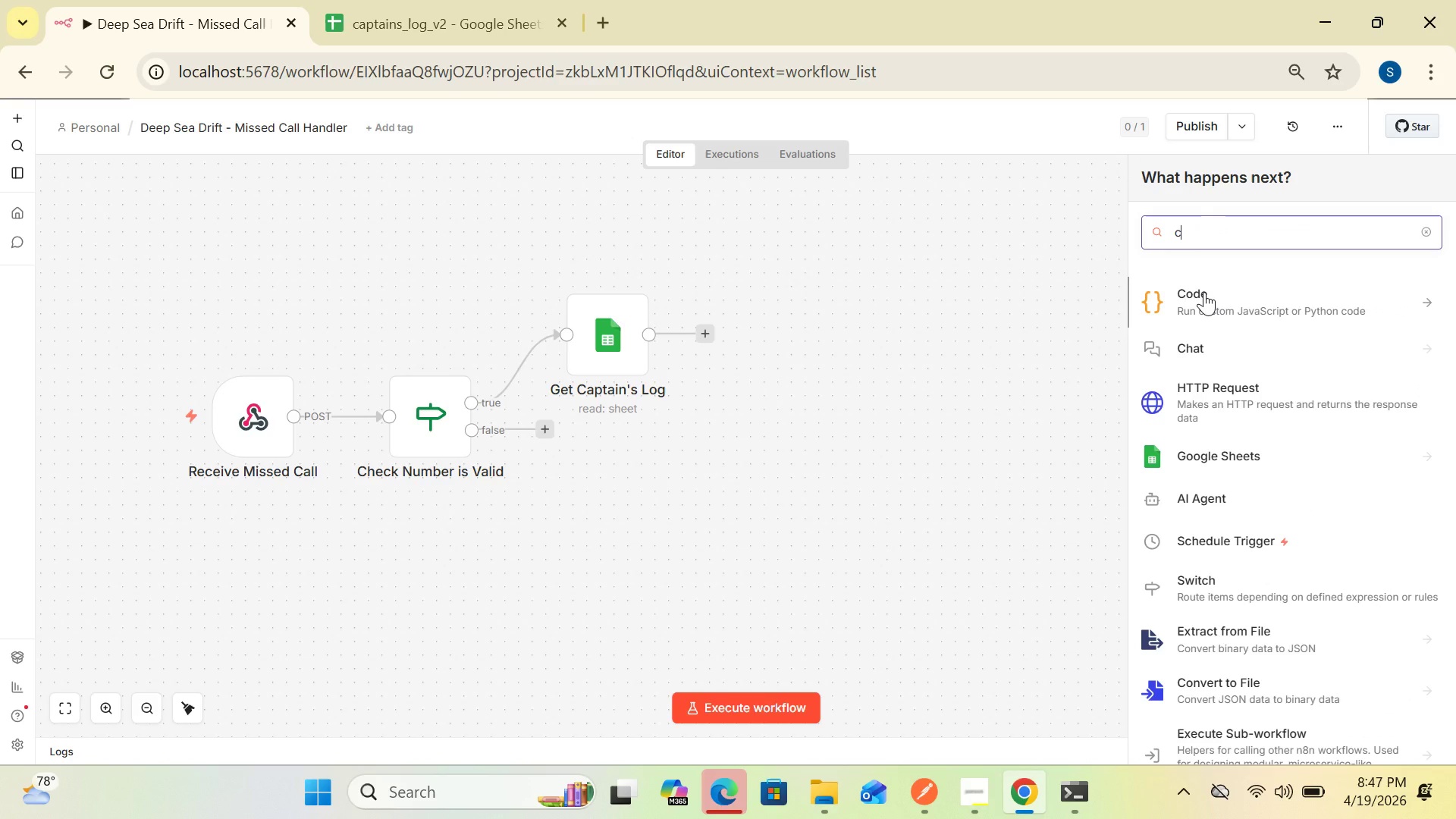 
double_click([1204, 292])
 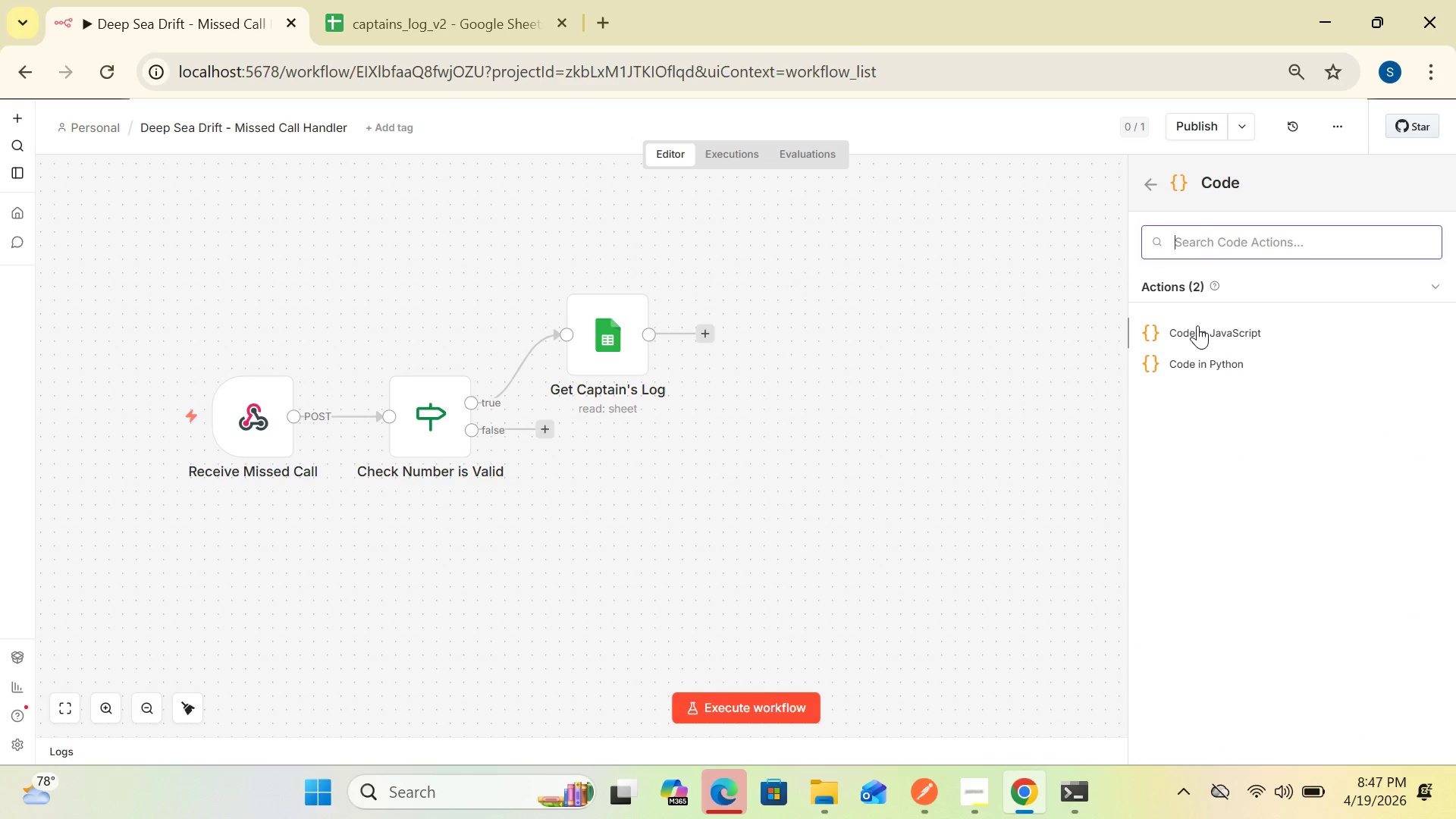 
left_click([1197, 326])
 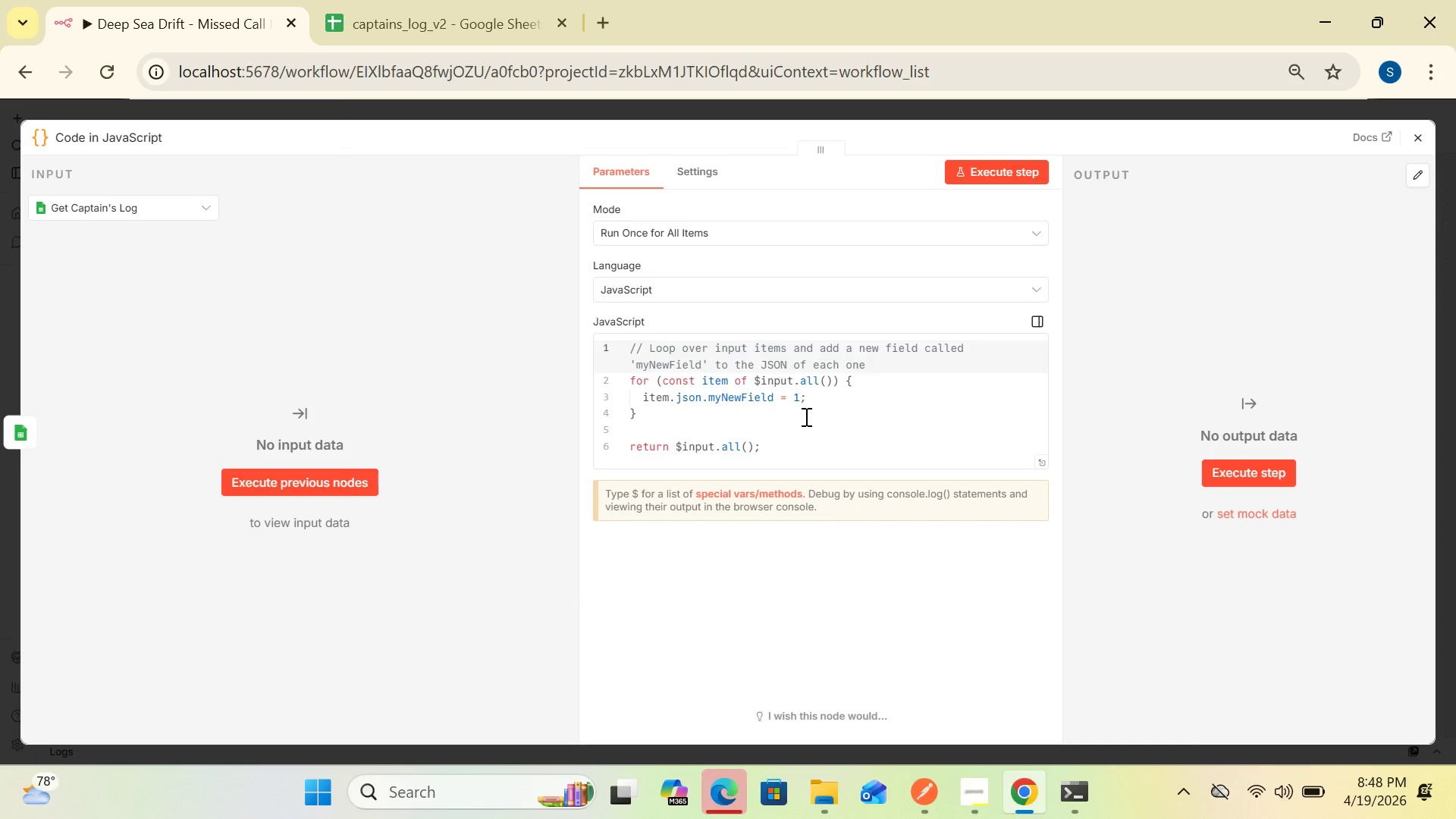 
left_click([805, 416])
 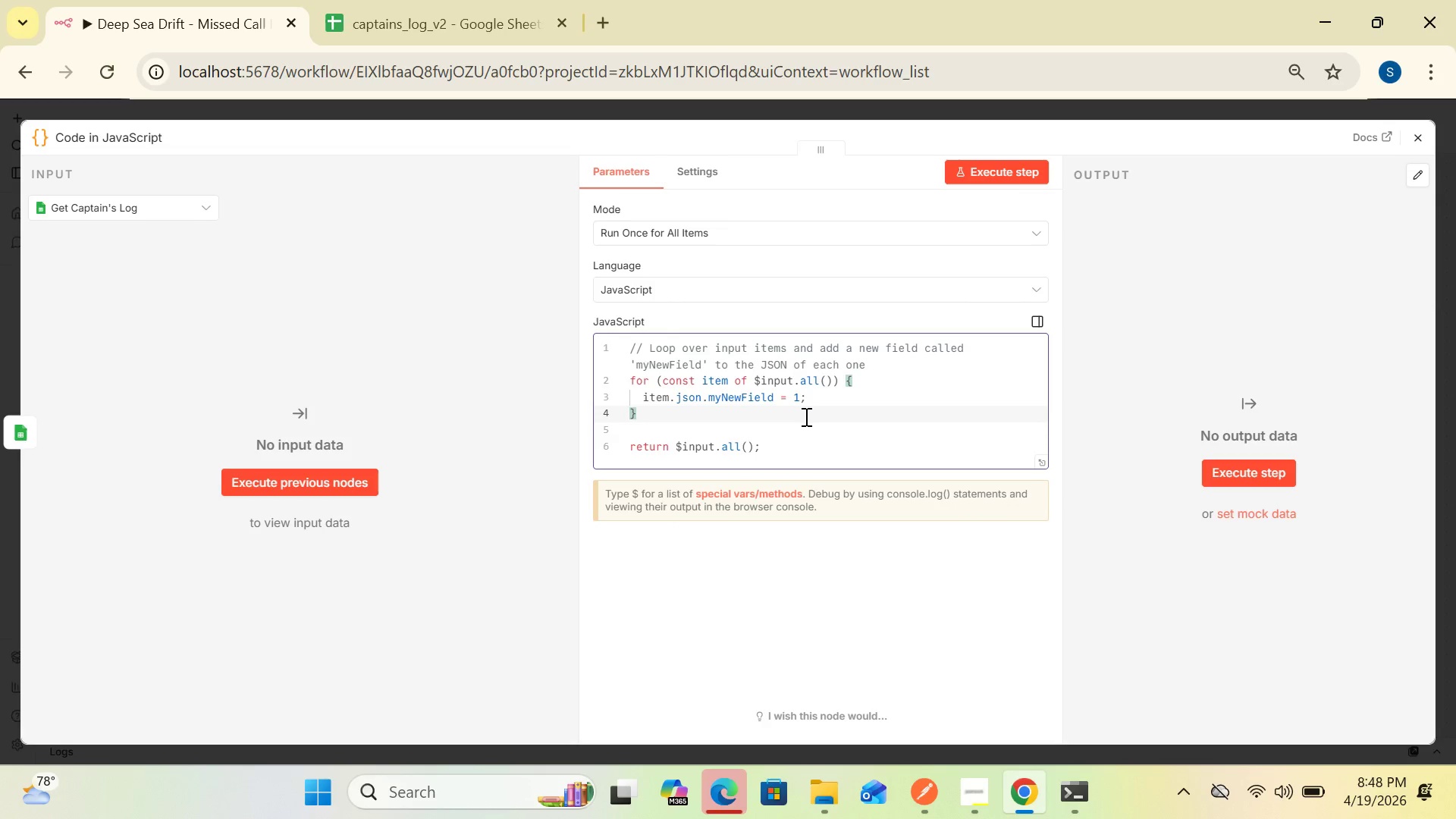 
key(Control+A)
 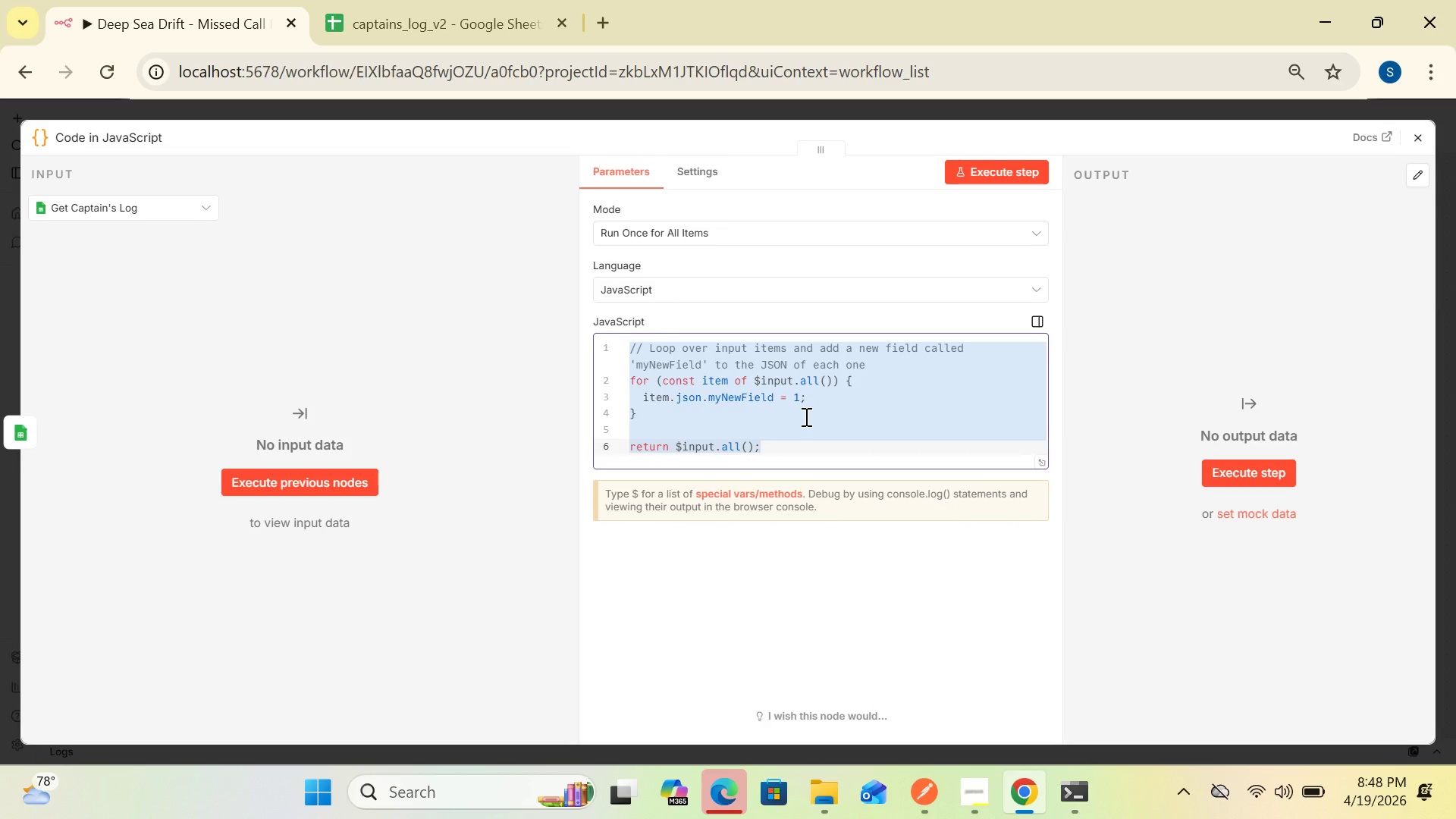 
key(Delete)
 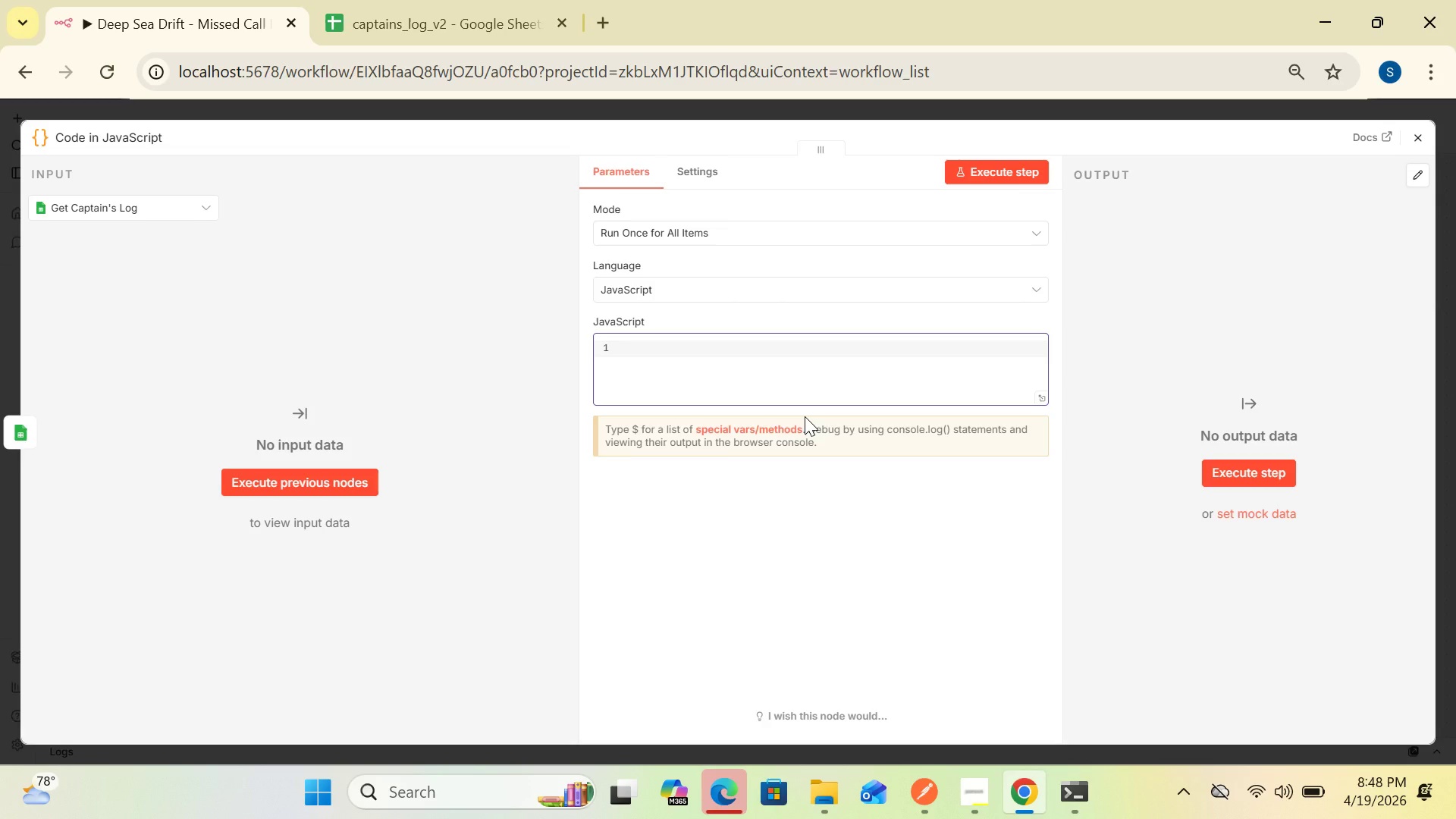 
wait(15.33)
 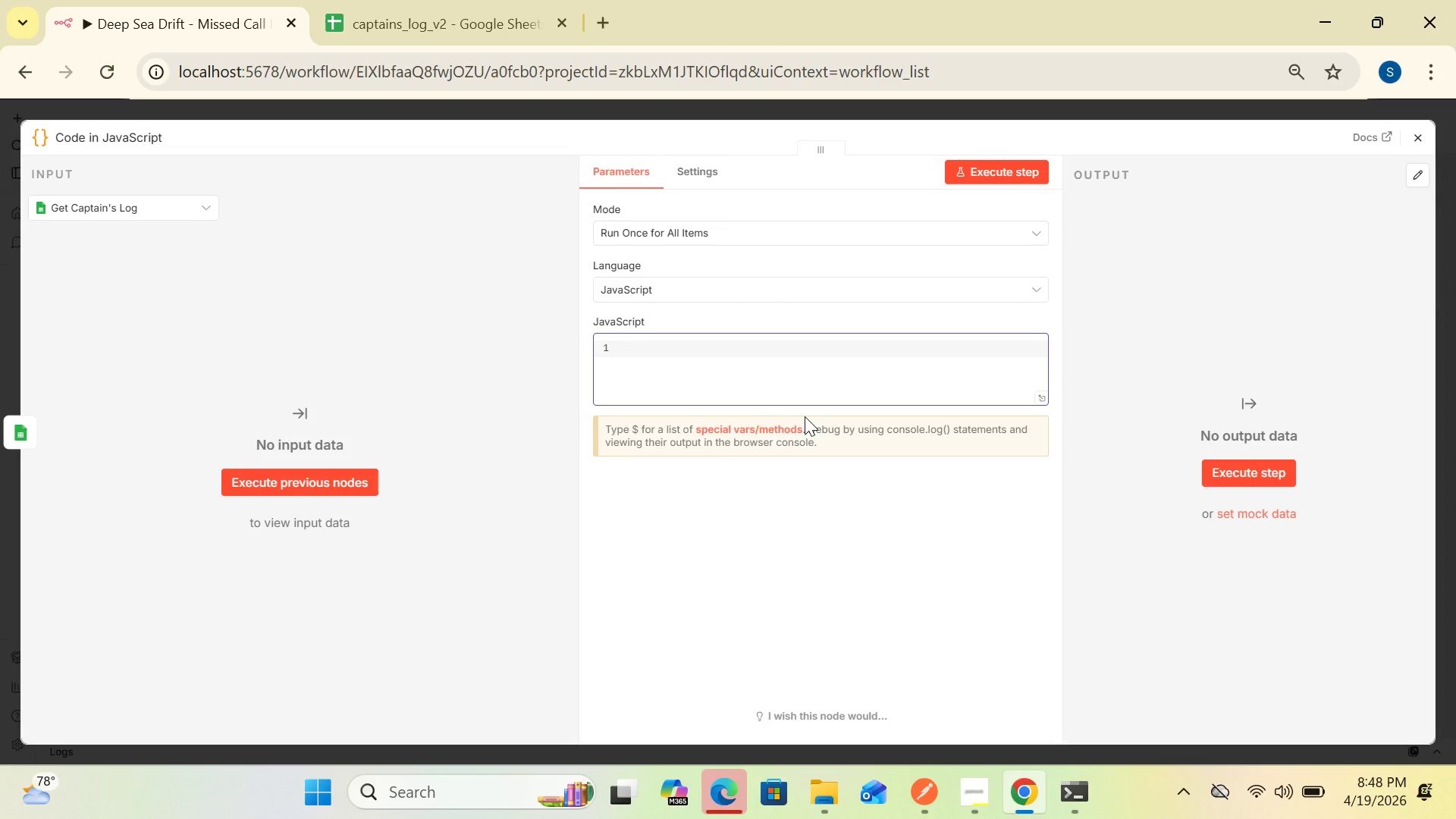 
left_click([1046, 397])
 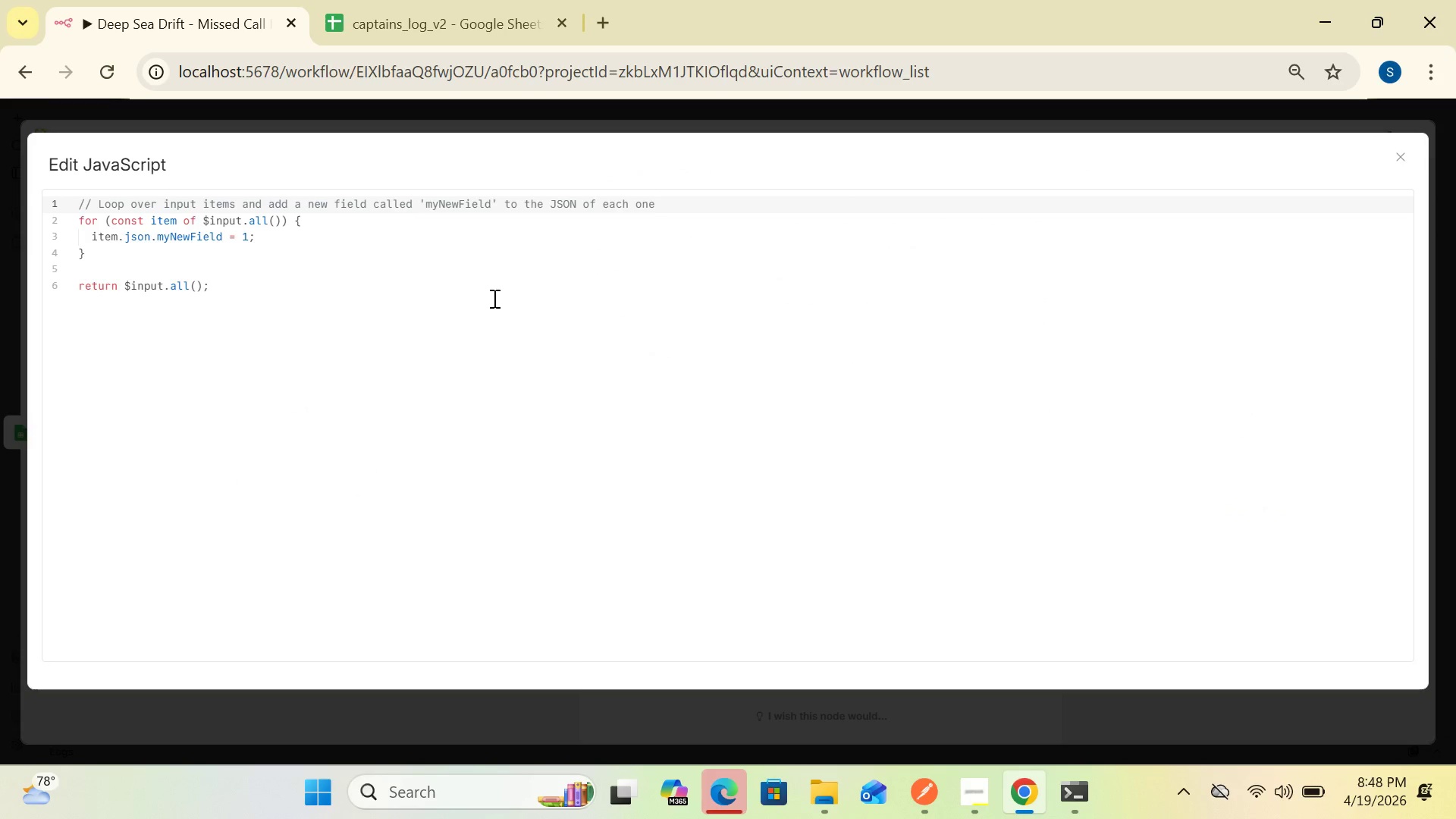 
left_click([362, 293])
 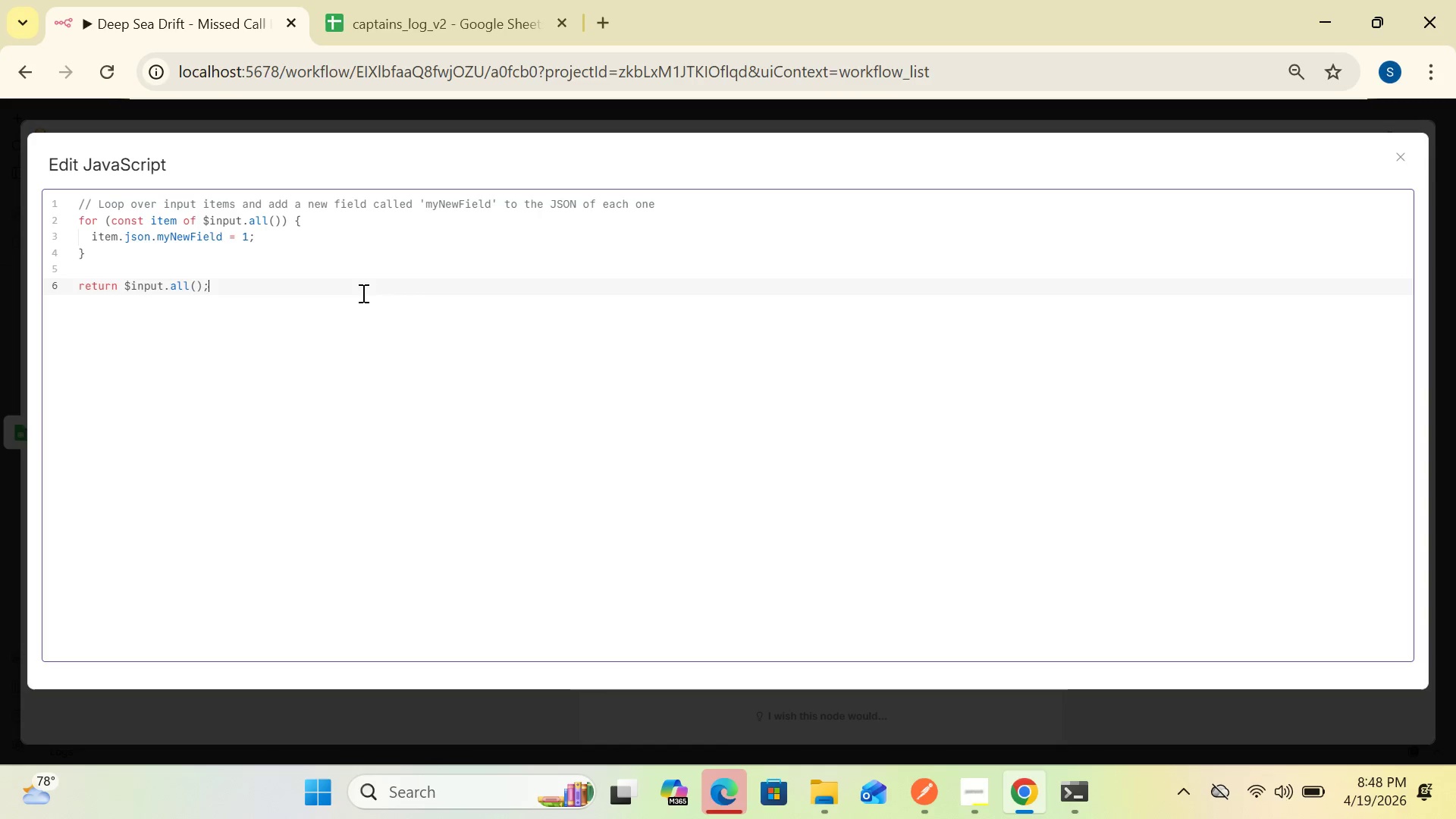 
hold_key(key=Backspace, duration=1.53)
 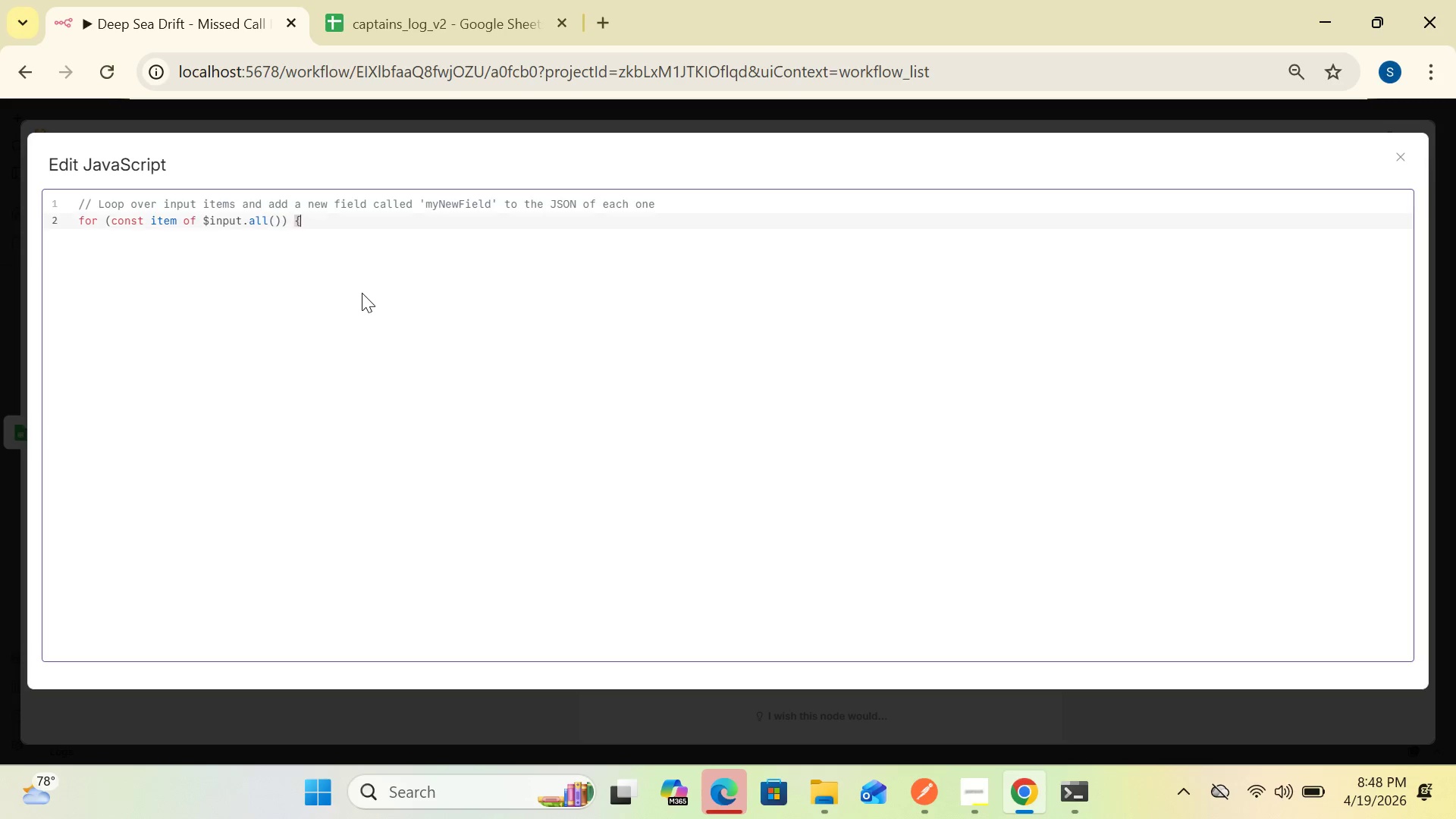 
hold_key(key=Backspace, duration=1.5)
 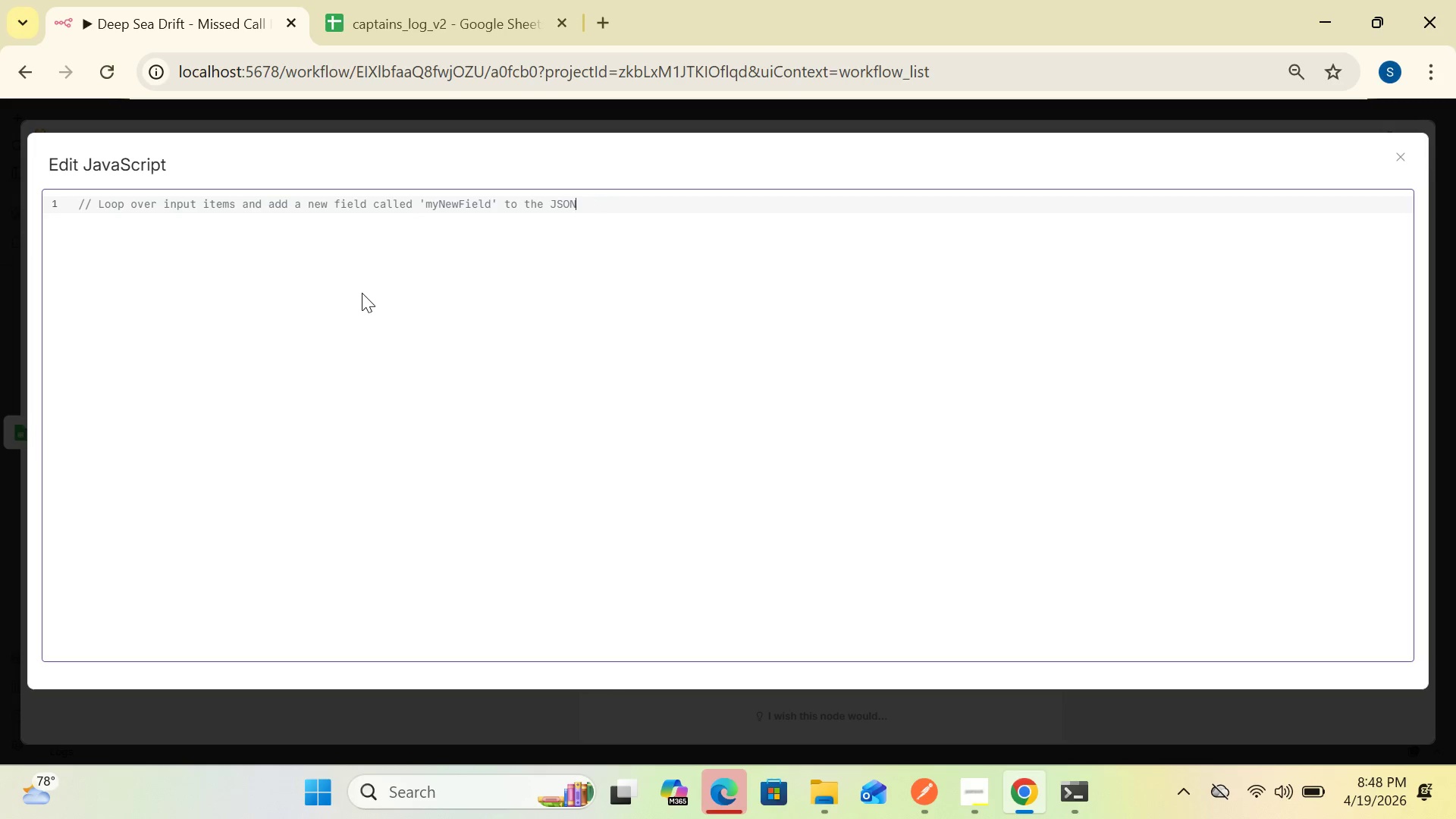 
hold_key(key=Backspace, duration=1.51)
 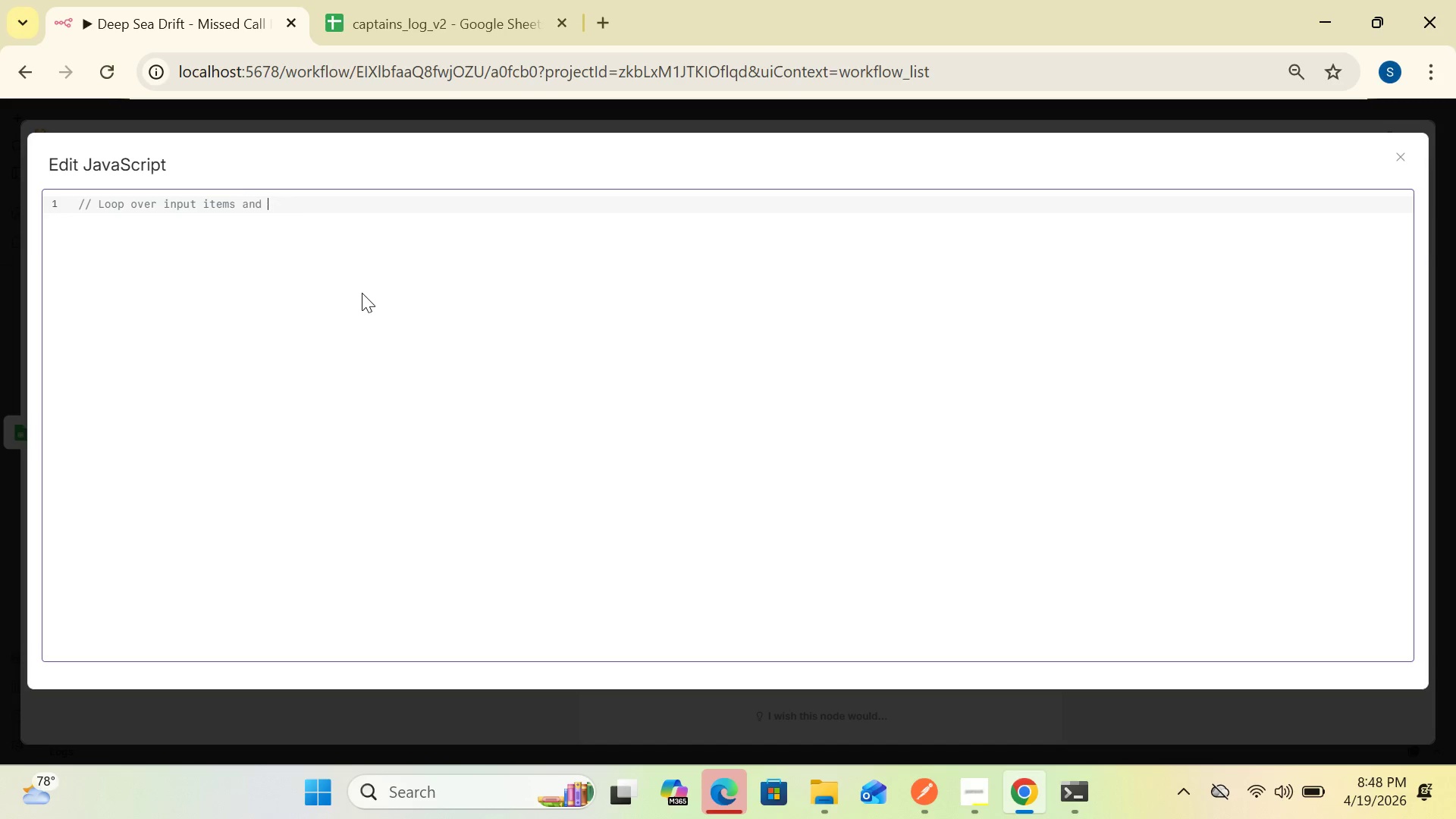 
hold_key(key=Backspace, duration=1.5)
 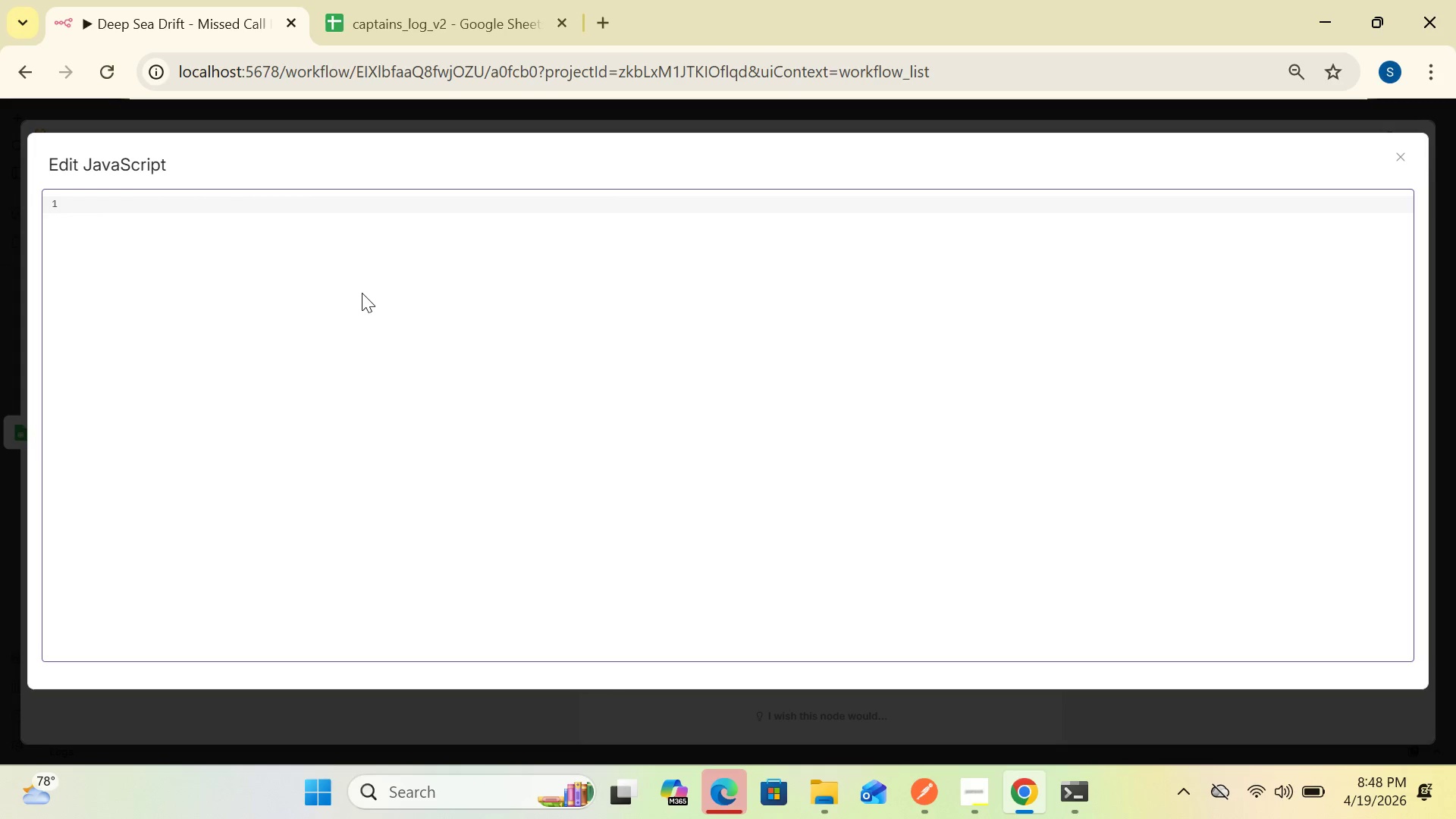 
hold_key(key=Backspace, duration=0.56)
 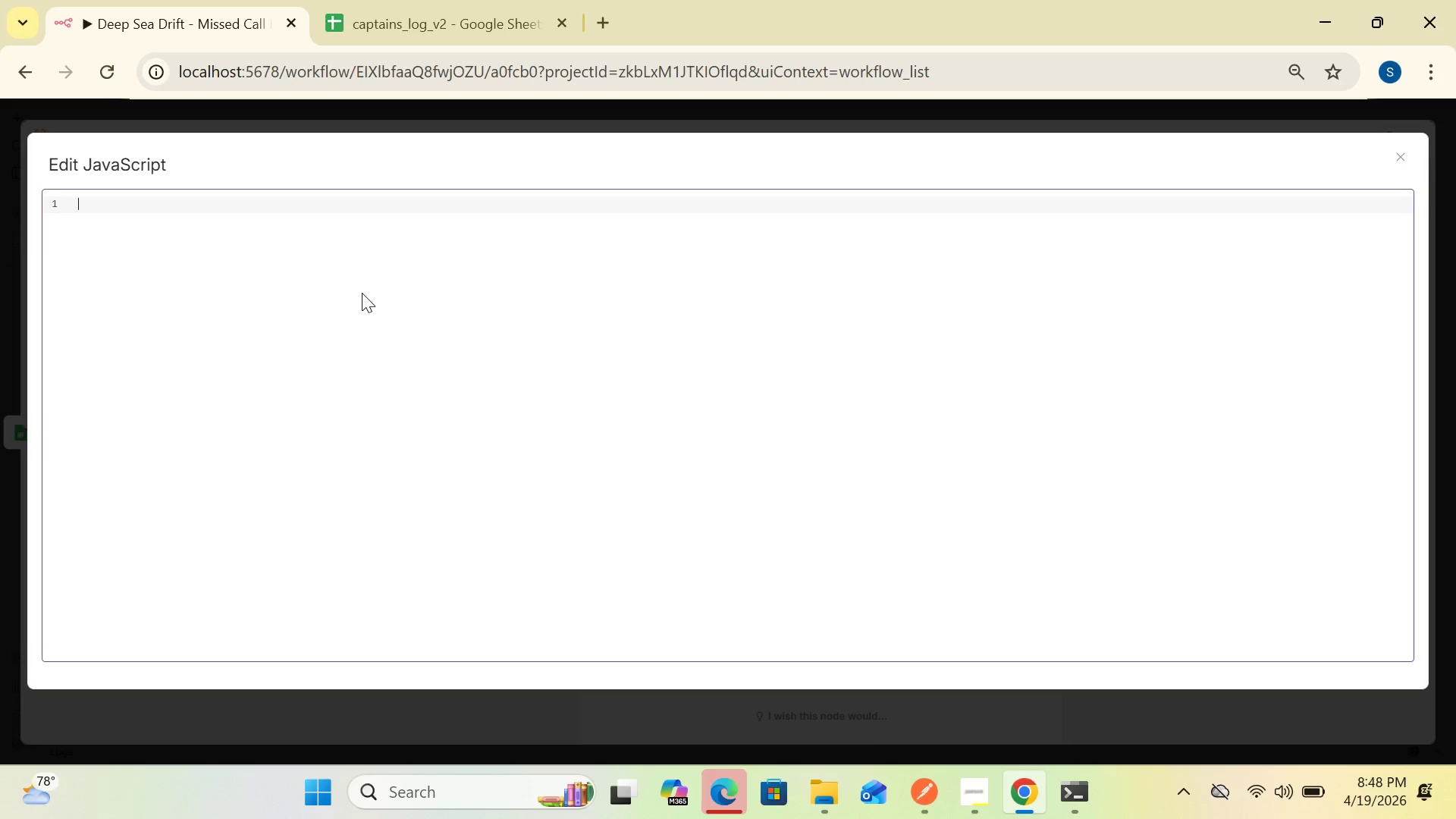 
wait(5.47)
 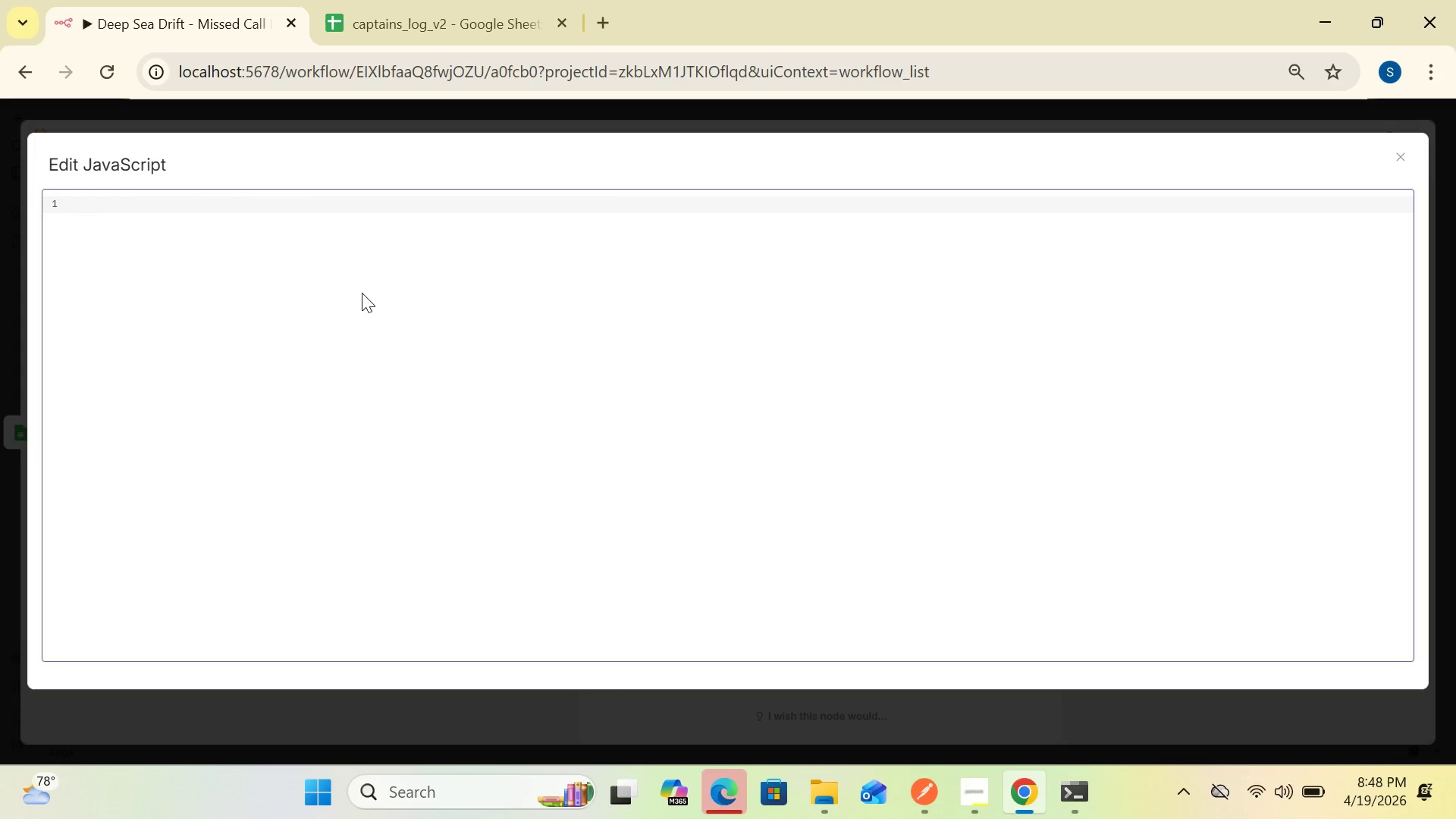 
type(cnst rows=)
 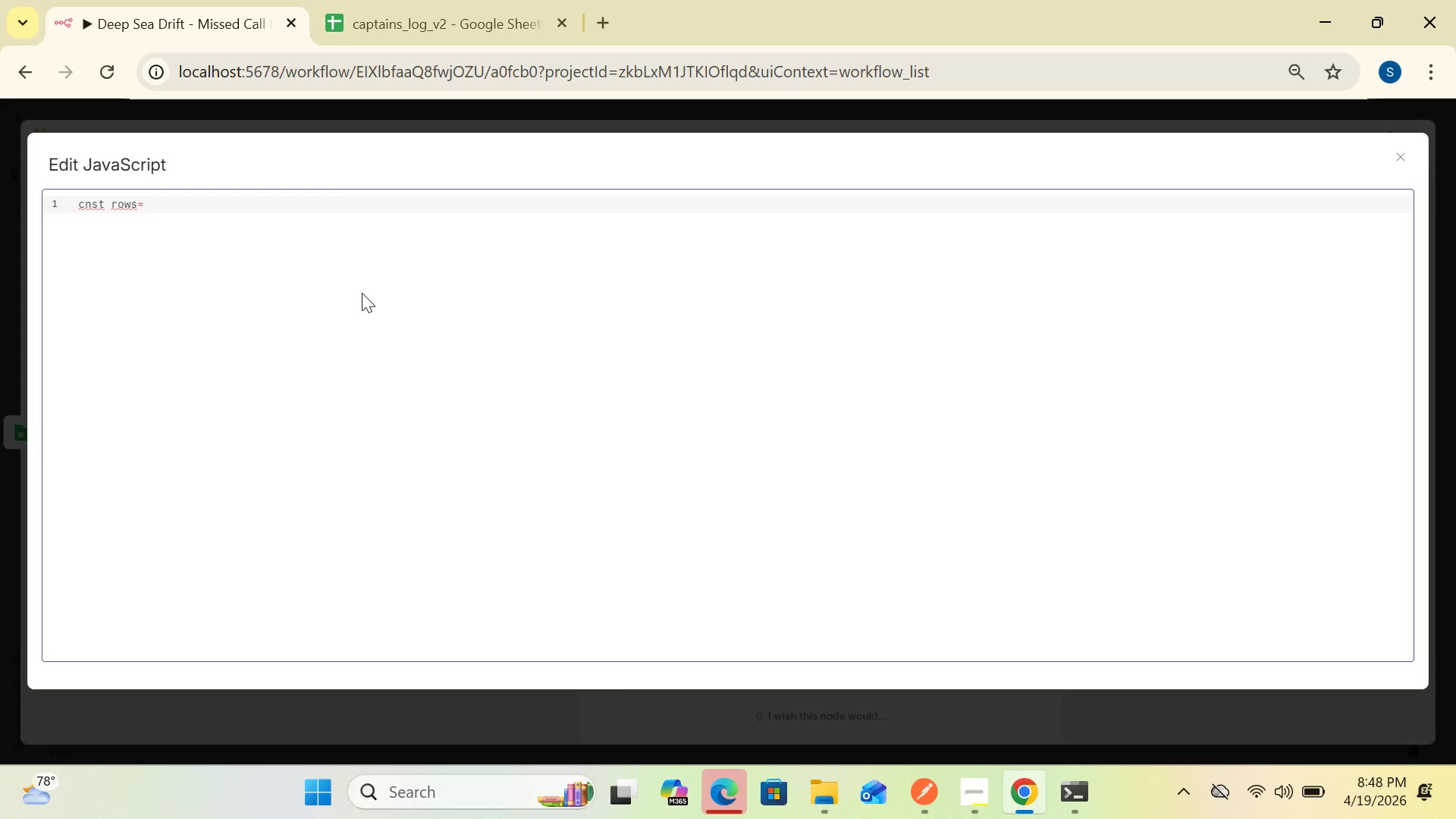 
wait(5.86)
 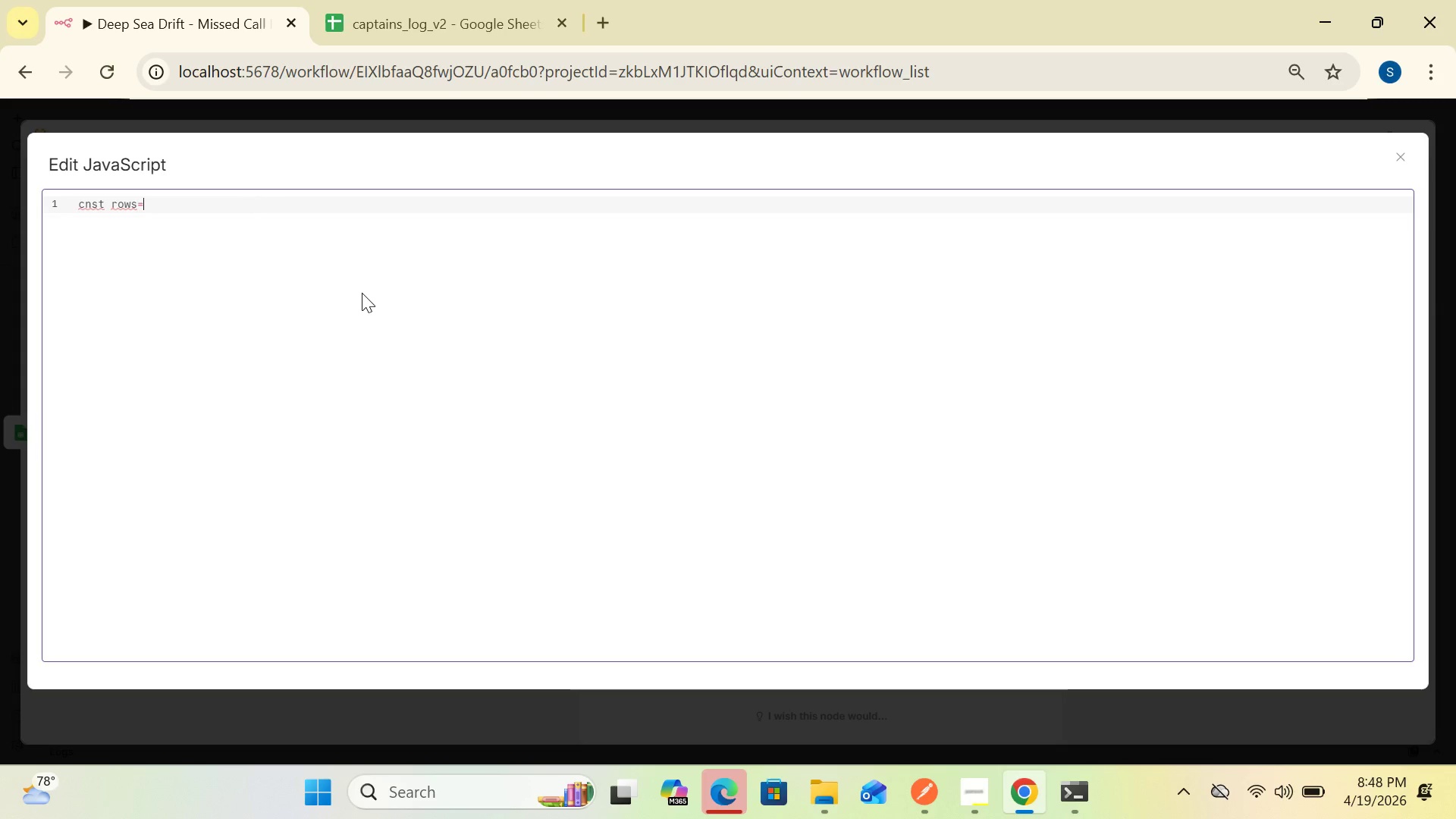 
key(Control+Equal)
 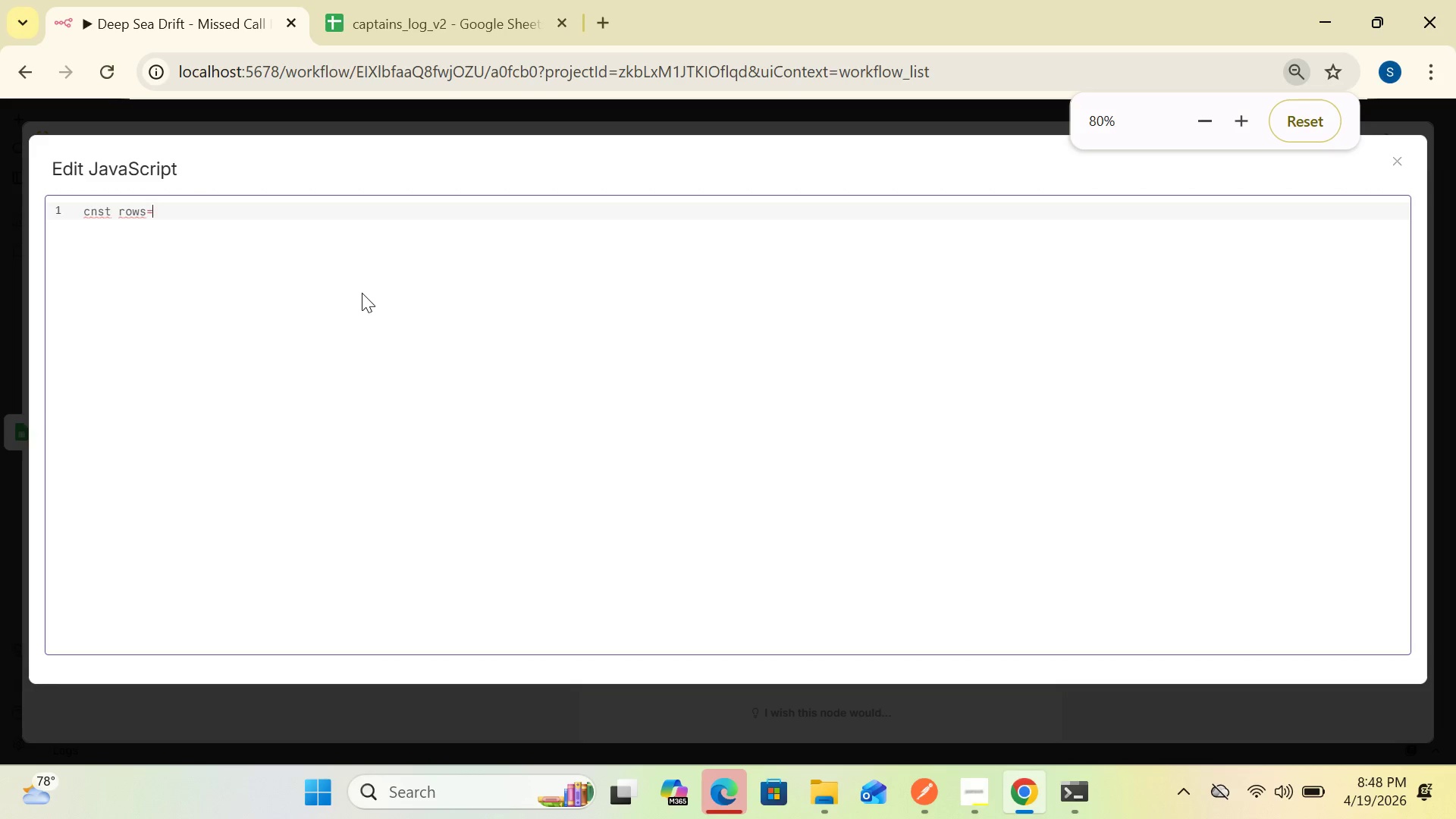 
key(Control+Equal)
 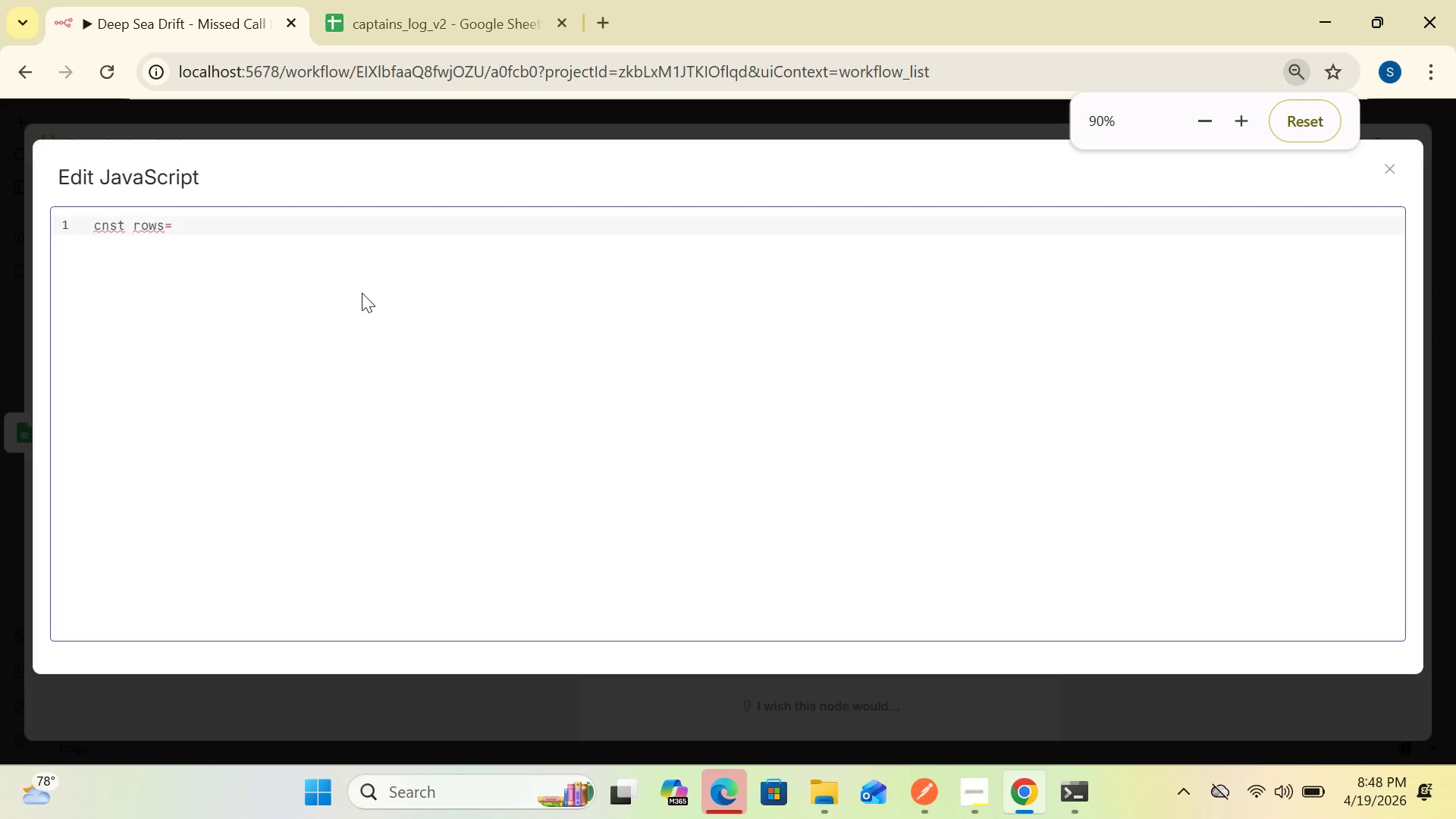 
key(Control+Minus)
 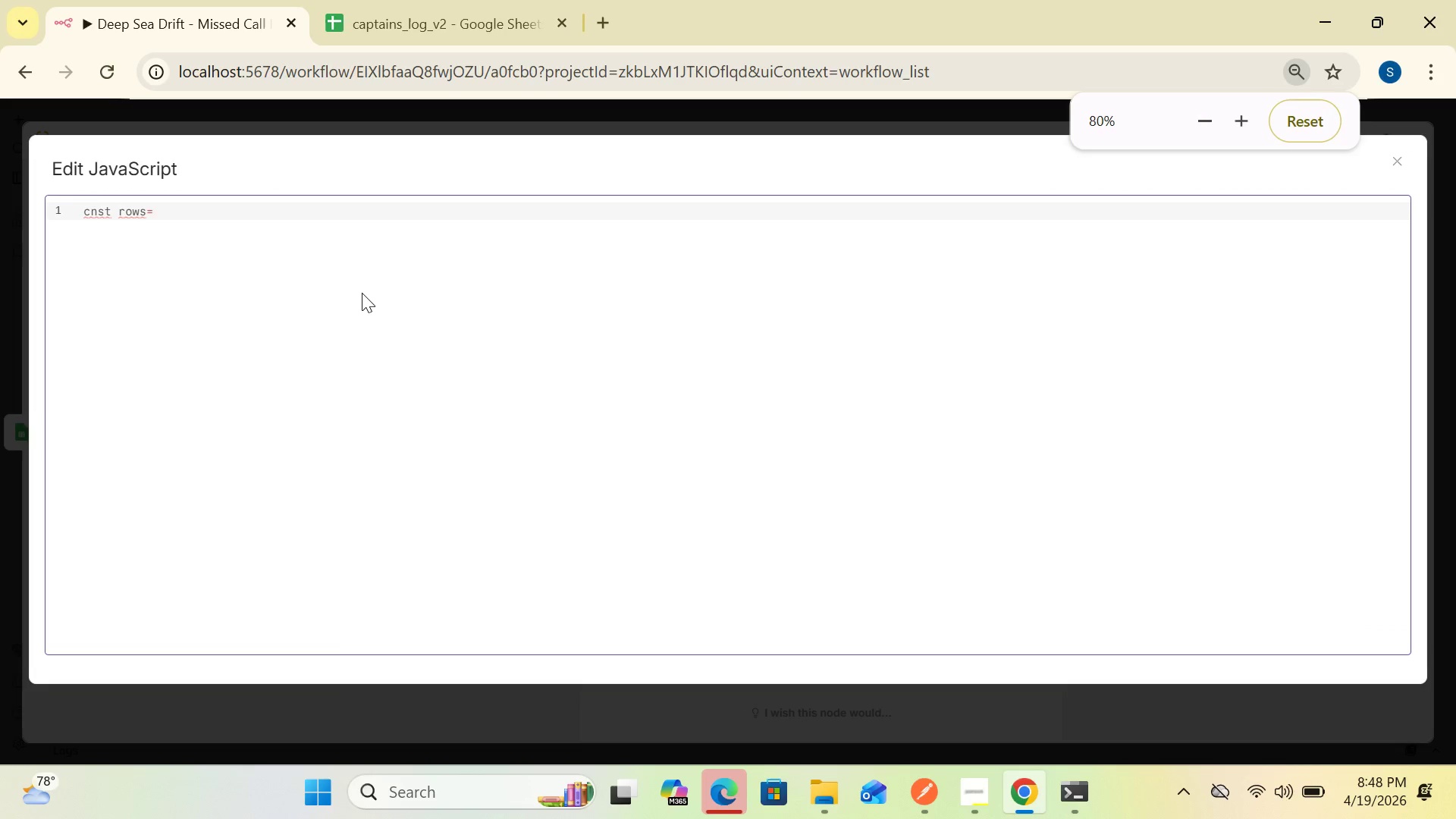 
key(Control+Minus)
 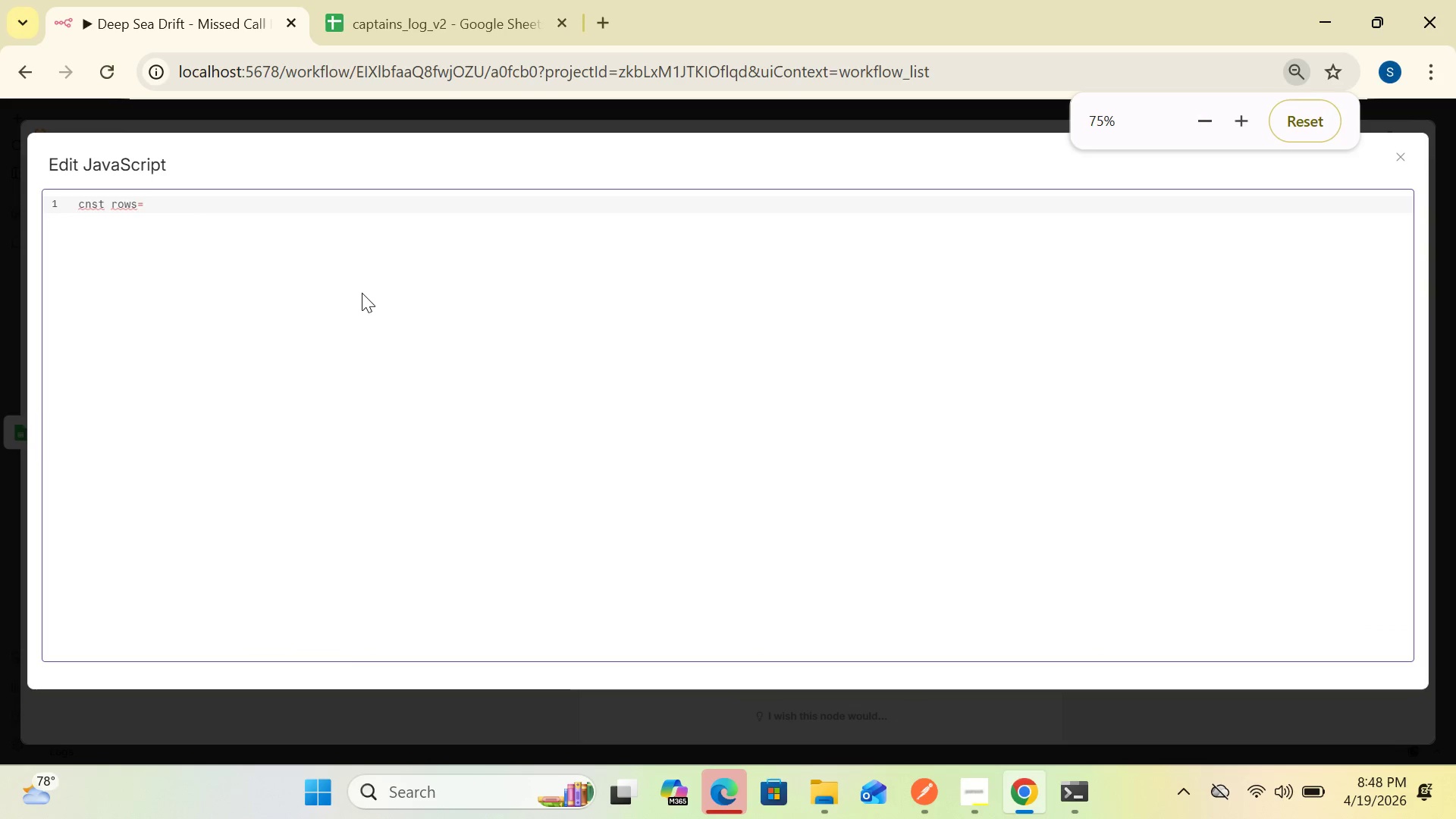 
key(Control+Minus)
 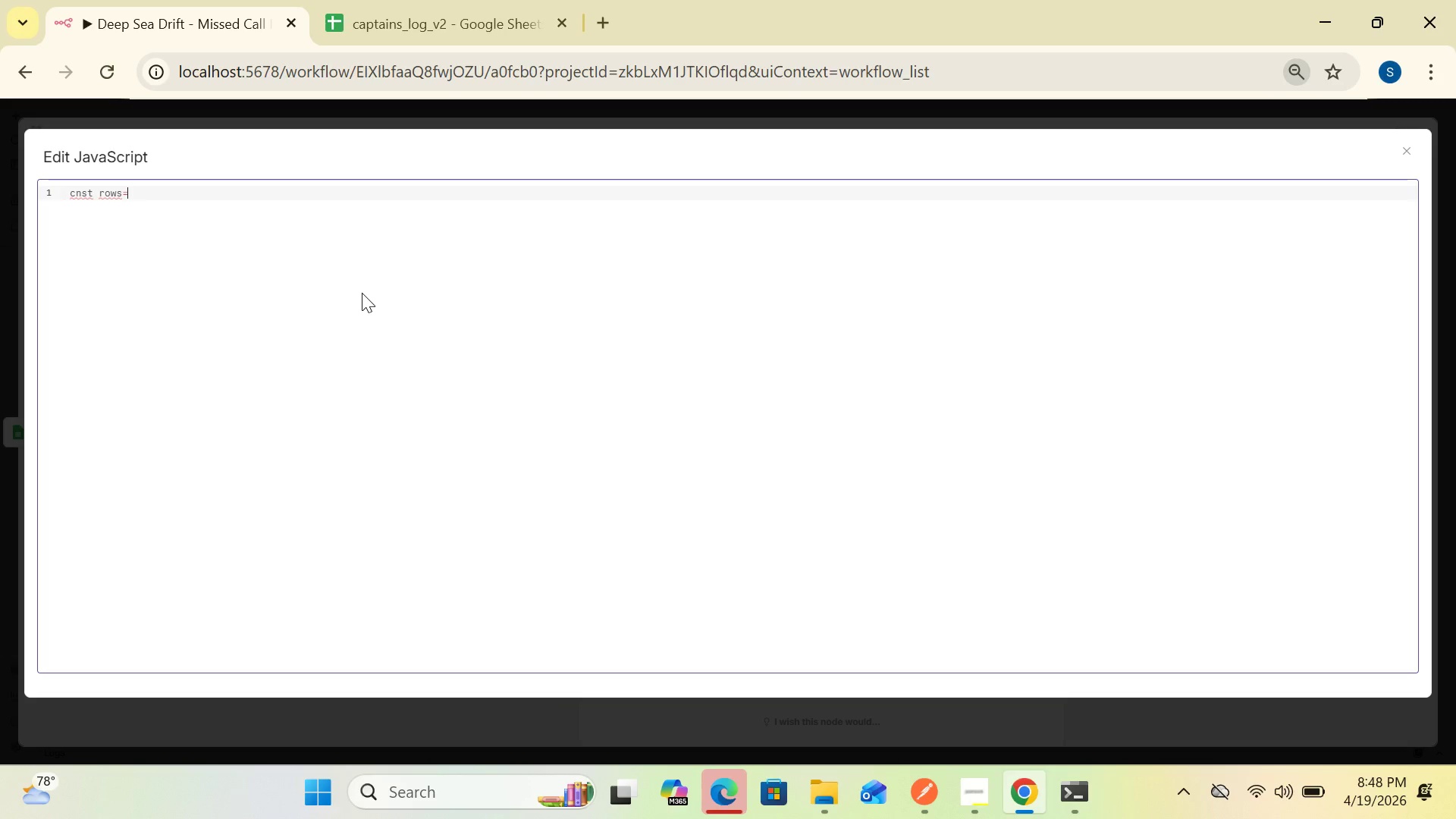 
key(Control+Equal)
 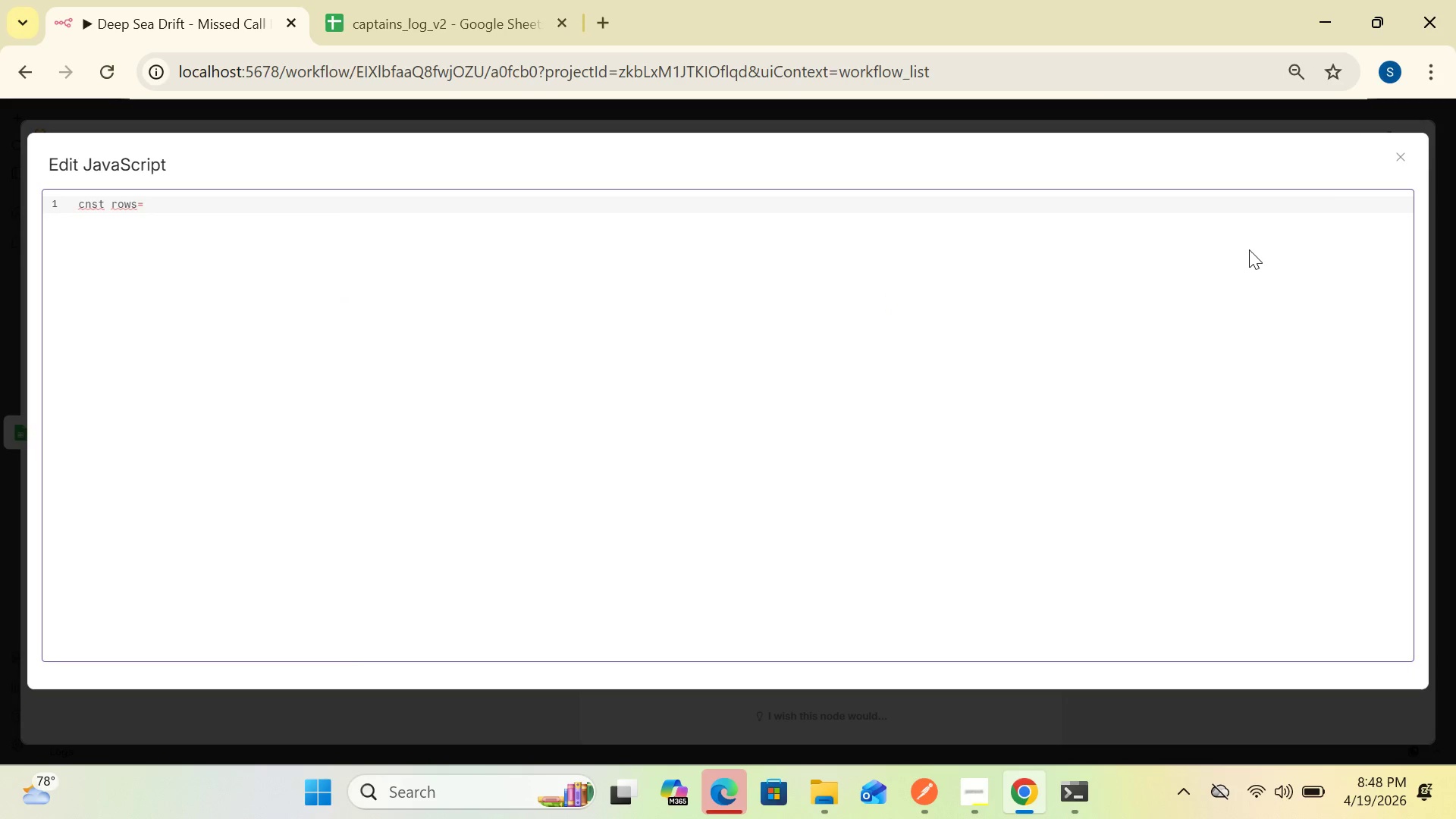 
wait(5.3)
 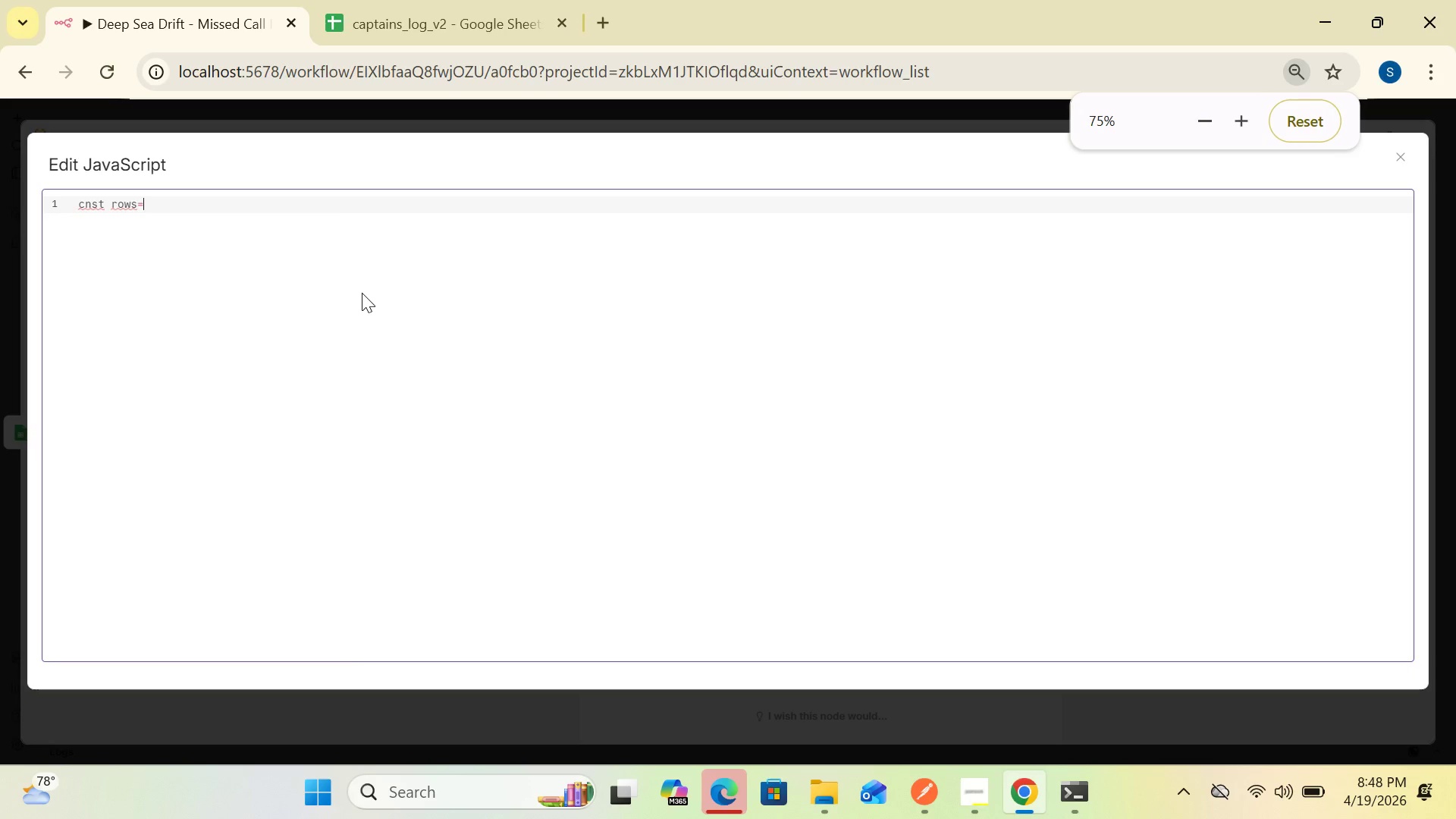 
left_click([1406, 155])
 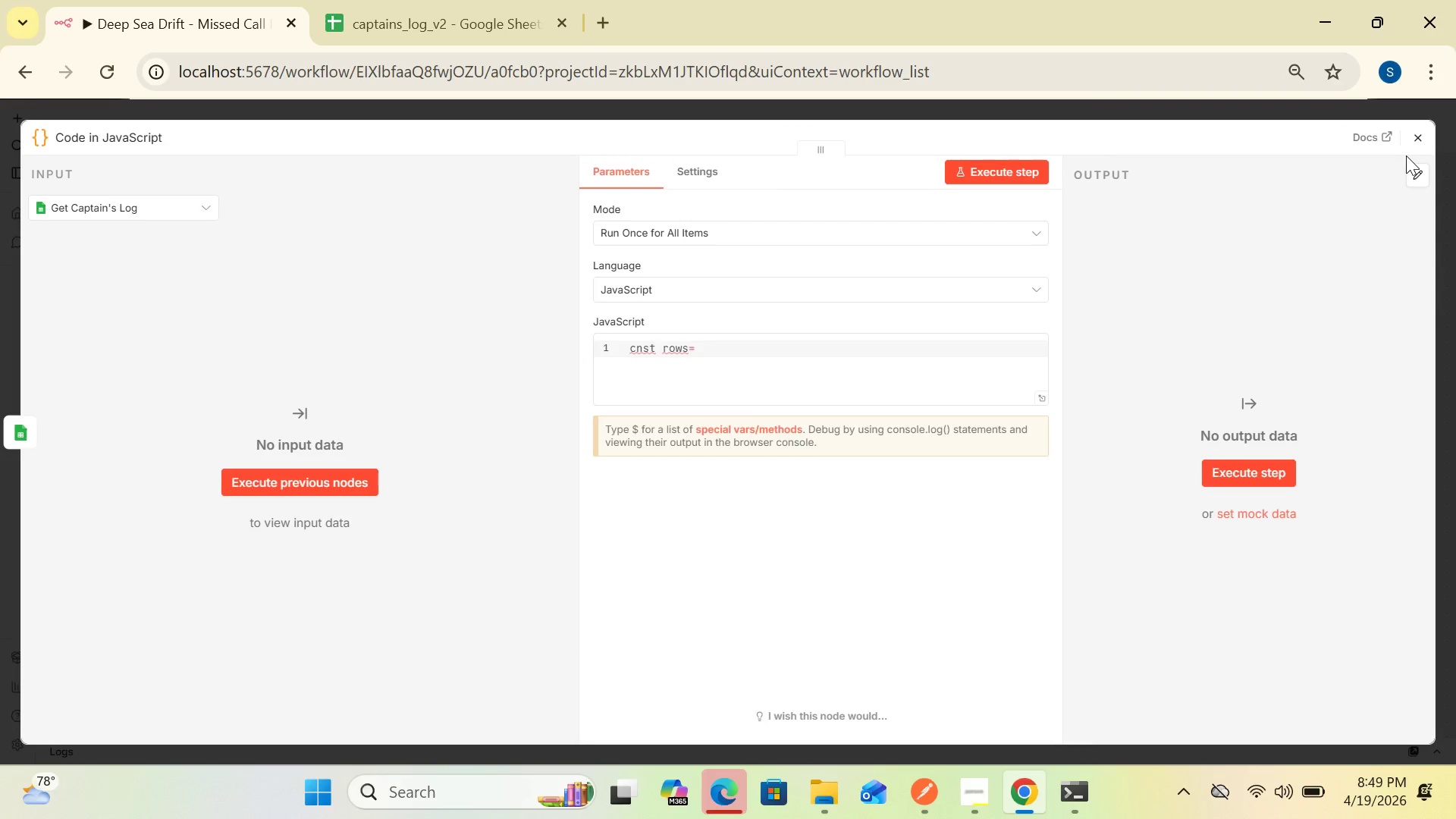 
key(Control+Equal)
 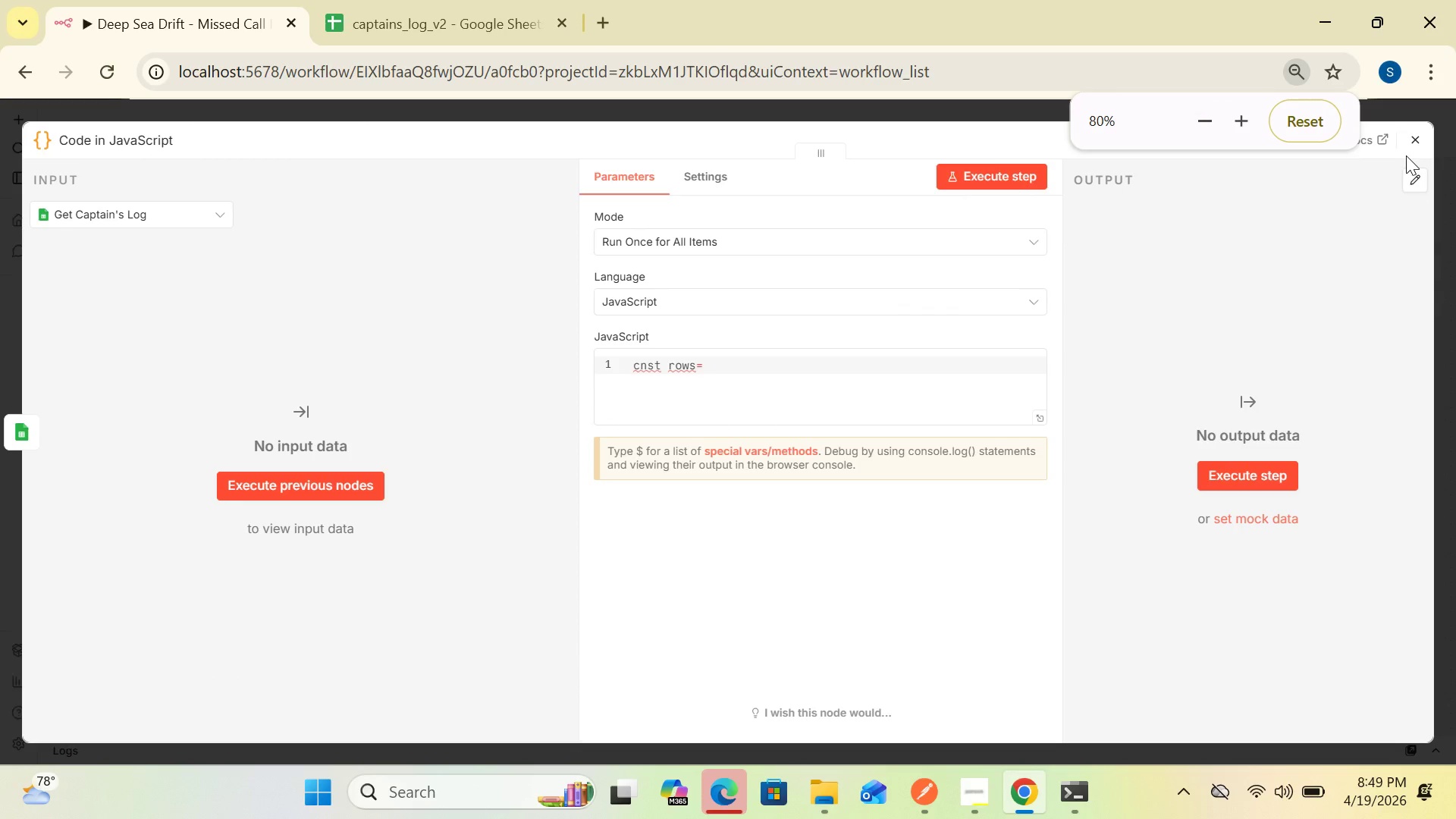 
key(Control+Equal)
 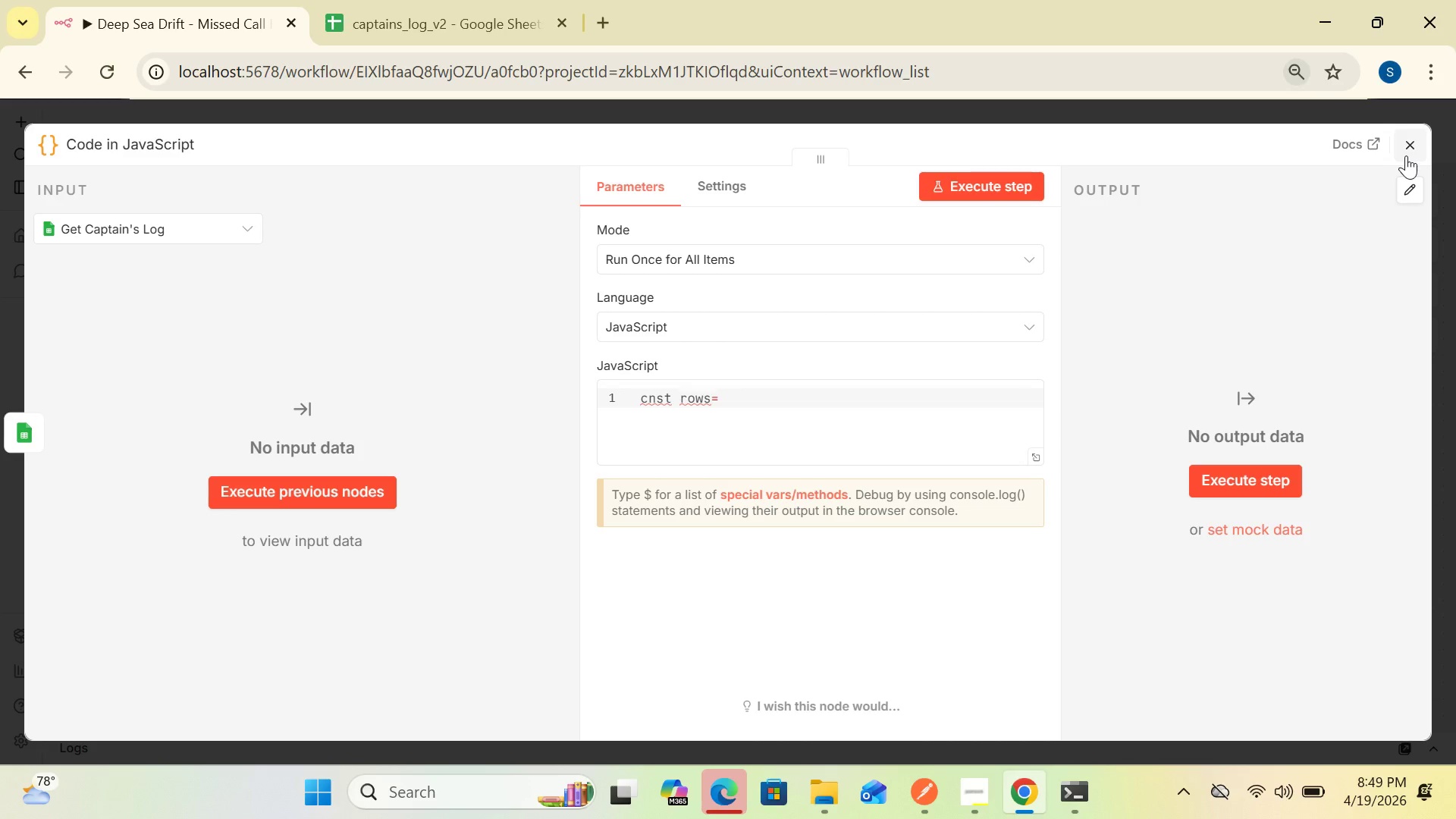 
key(Control+Equal)
 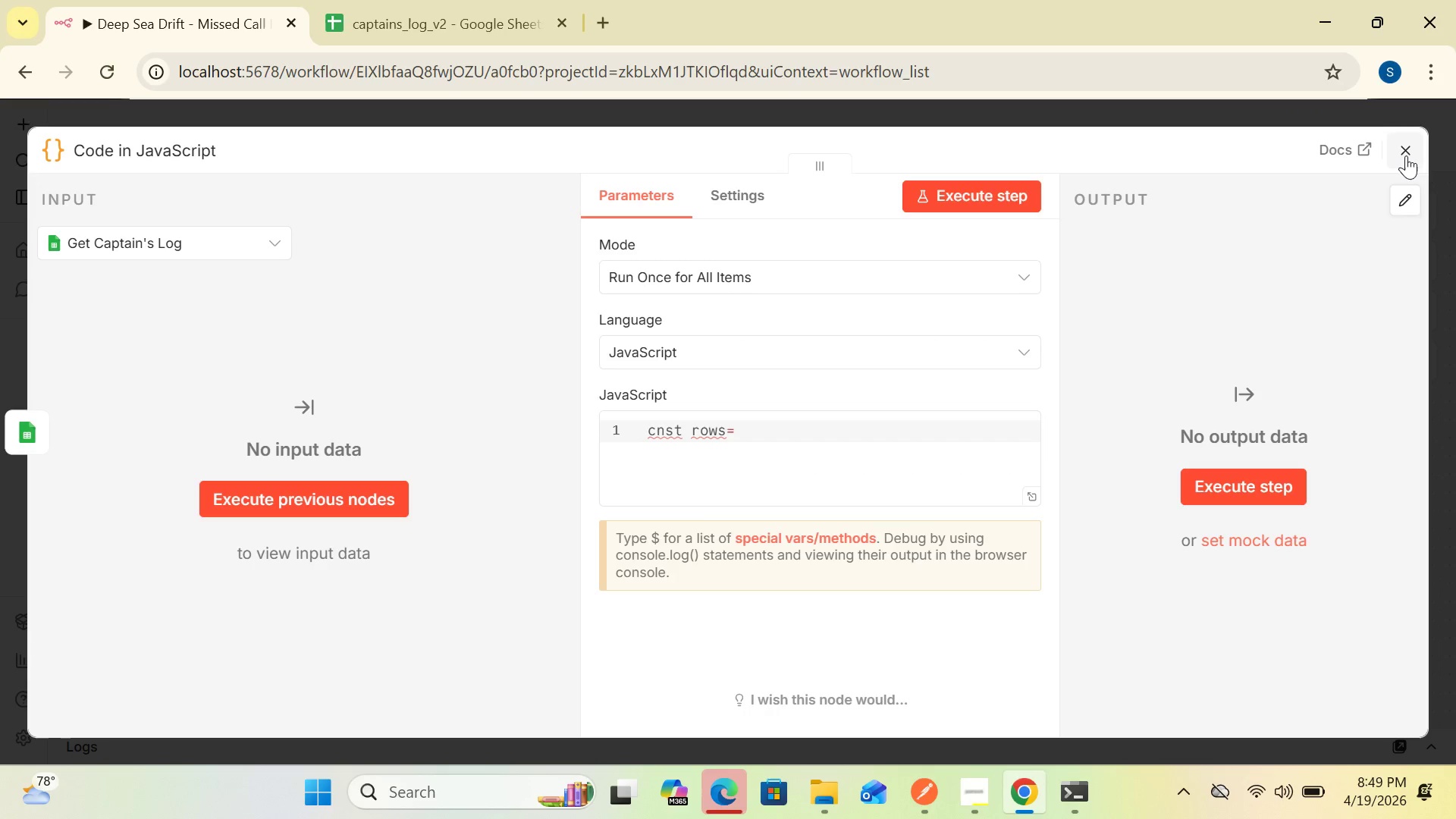 
key(Control+Minus)
 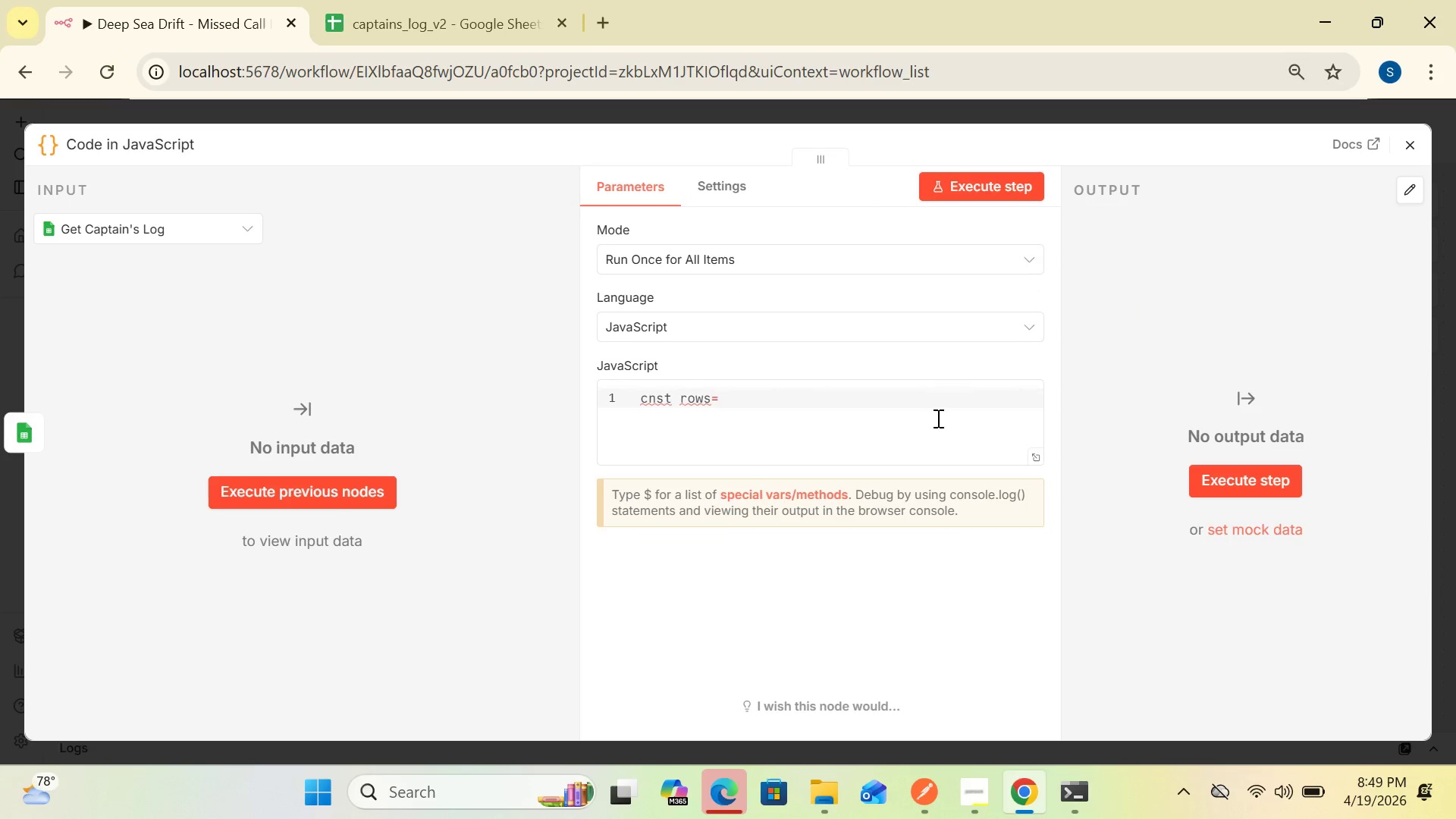 
left_click([888, 429])
 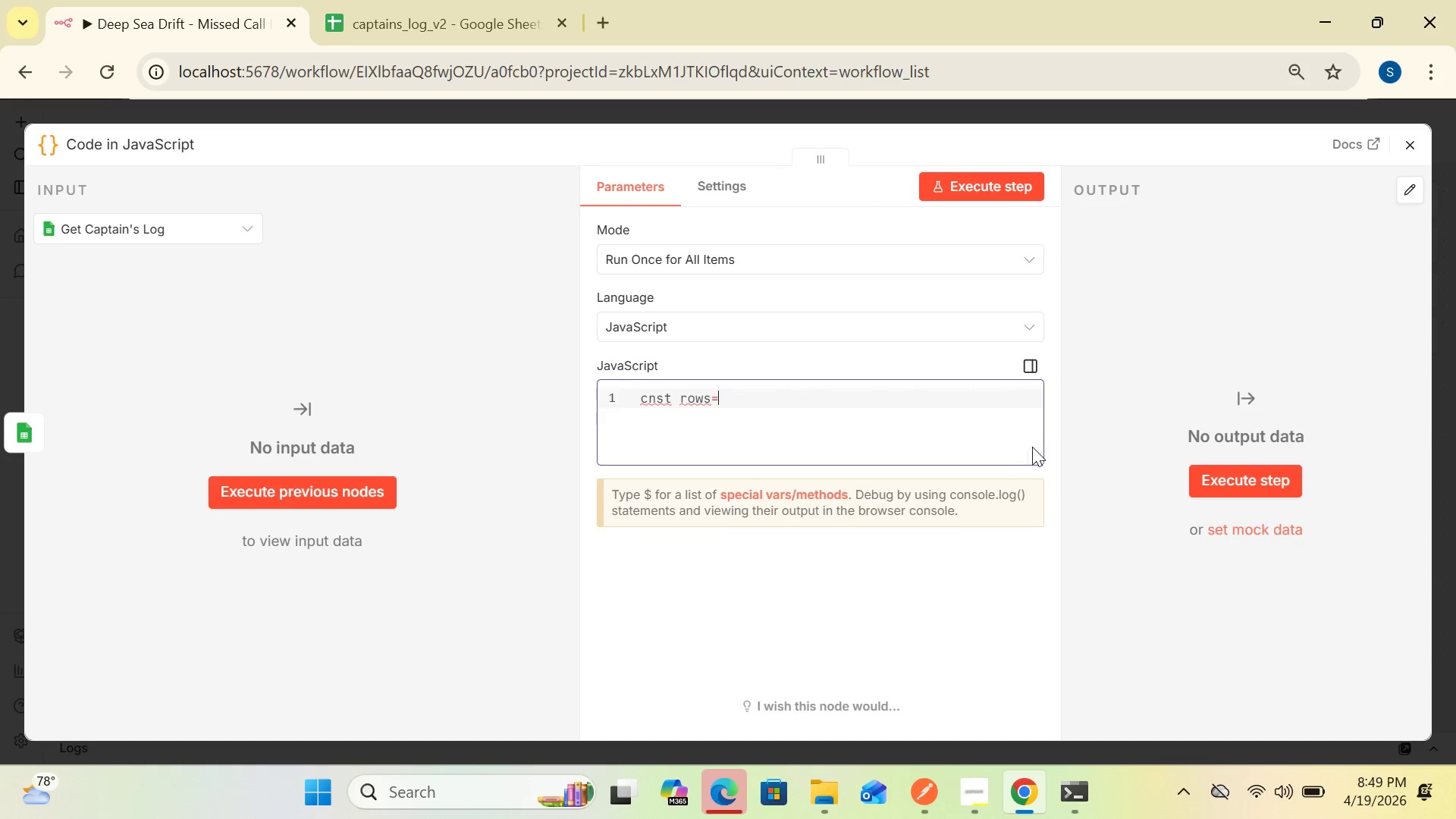 
left_click([1035, 453])
 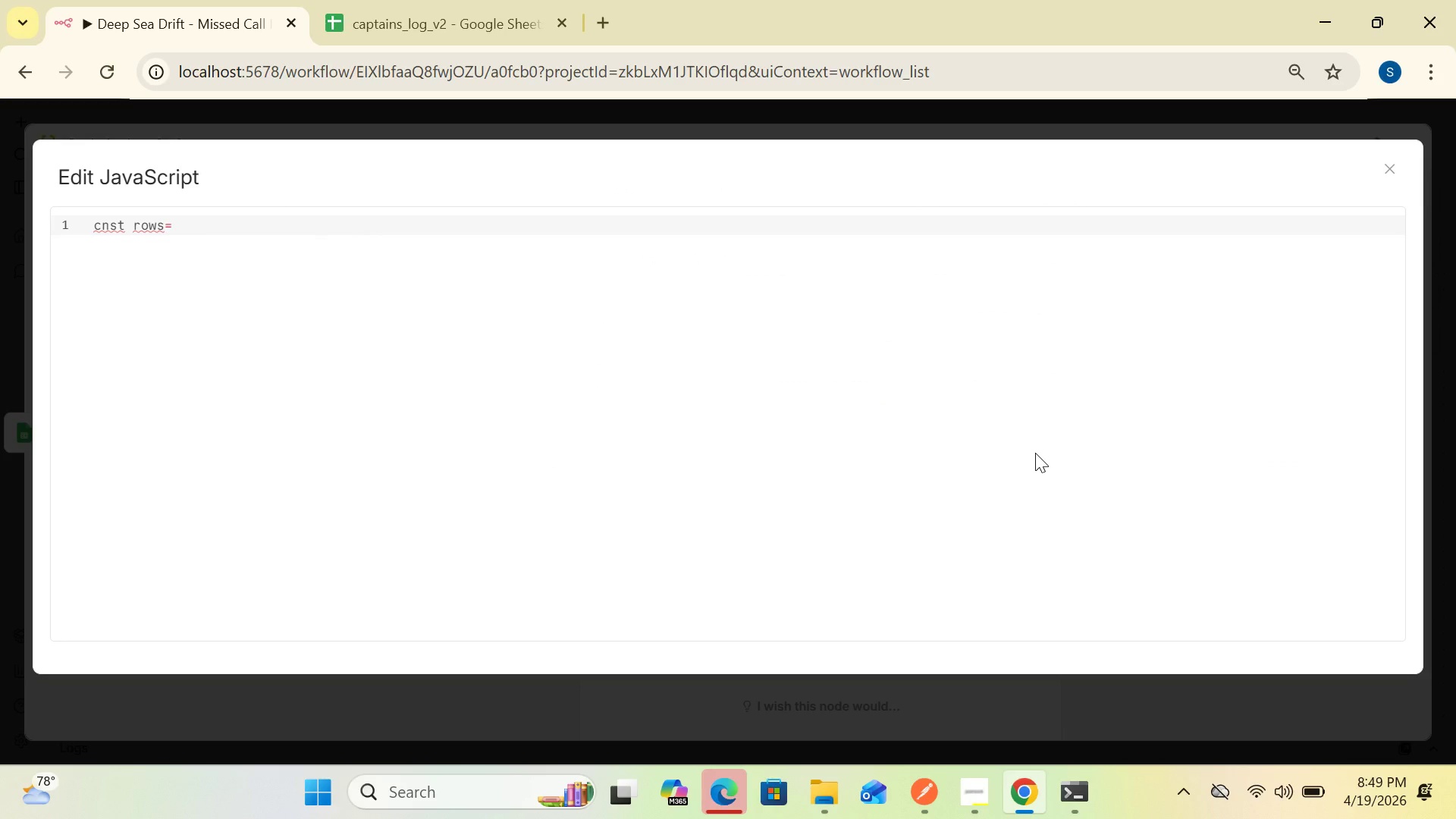 
left_click([1035, 453])
 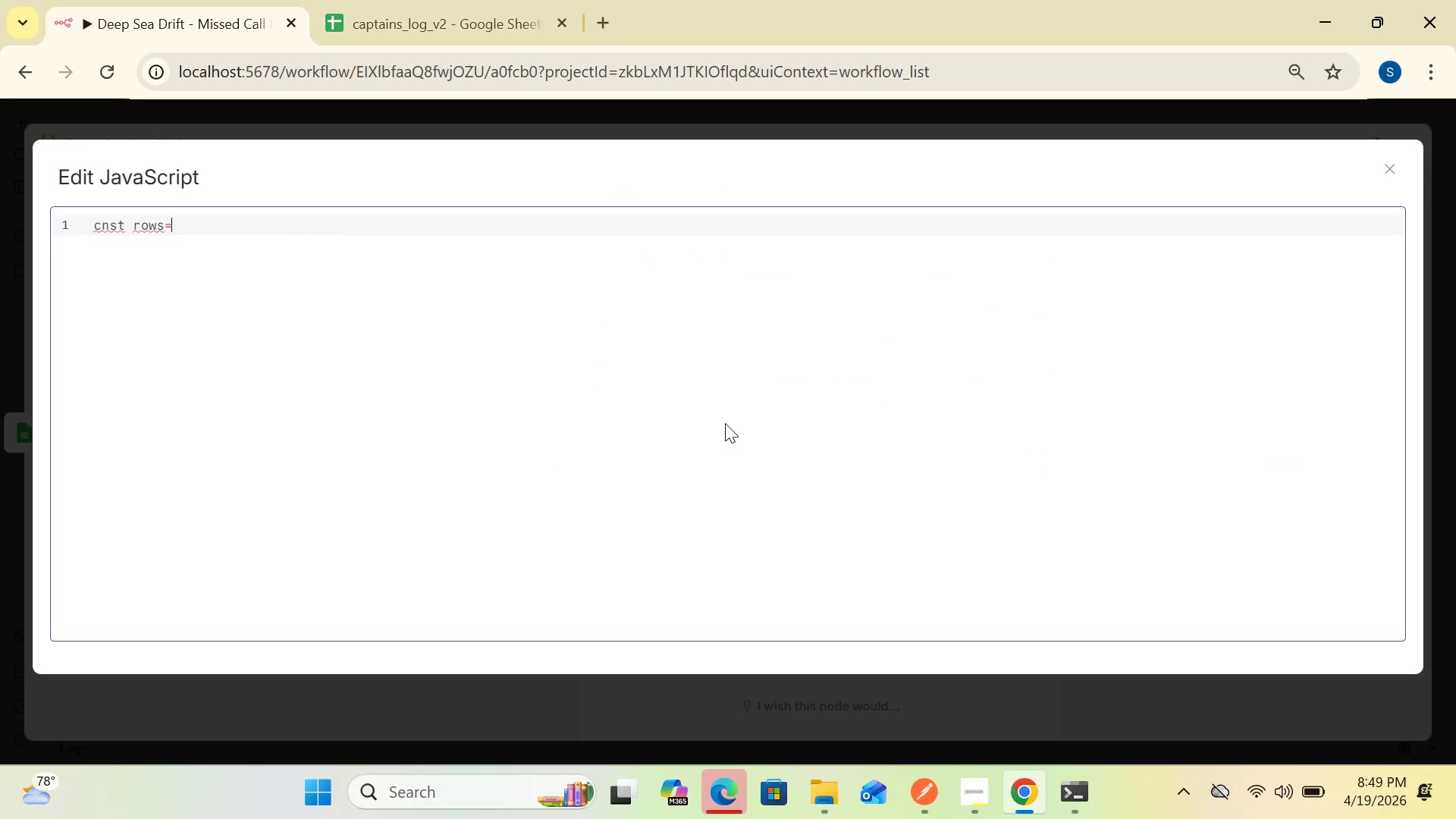 
wait(6.77)
 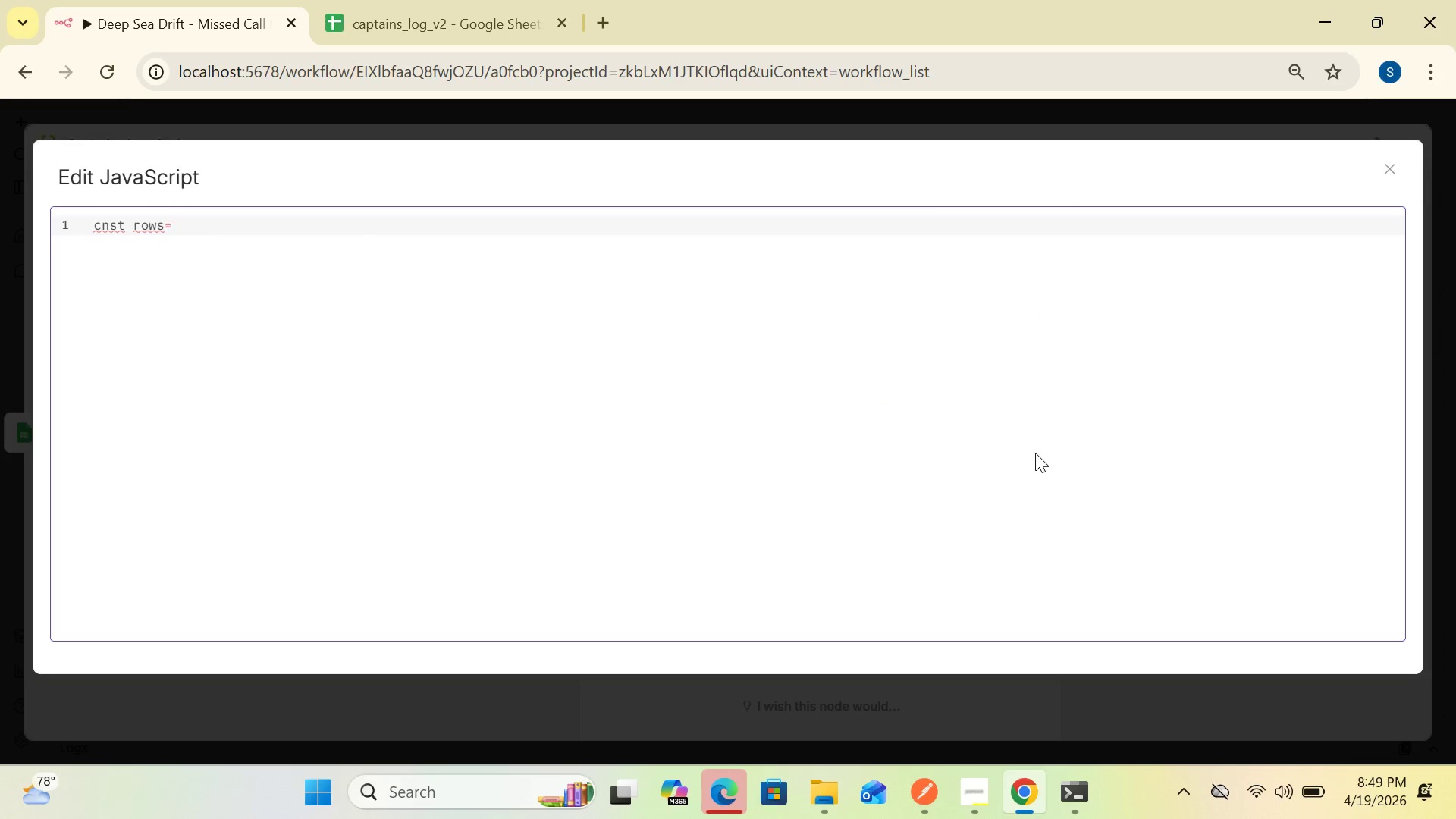 
type( $input.)
 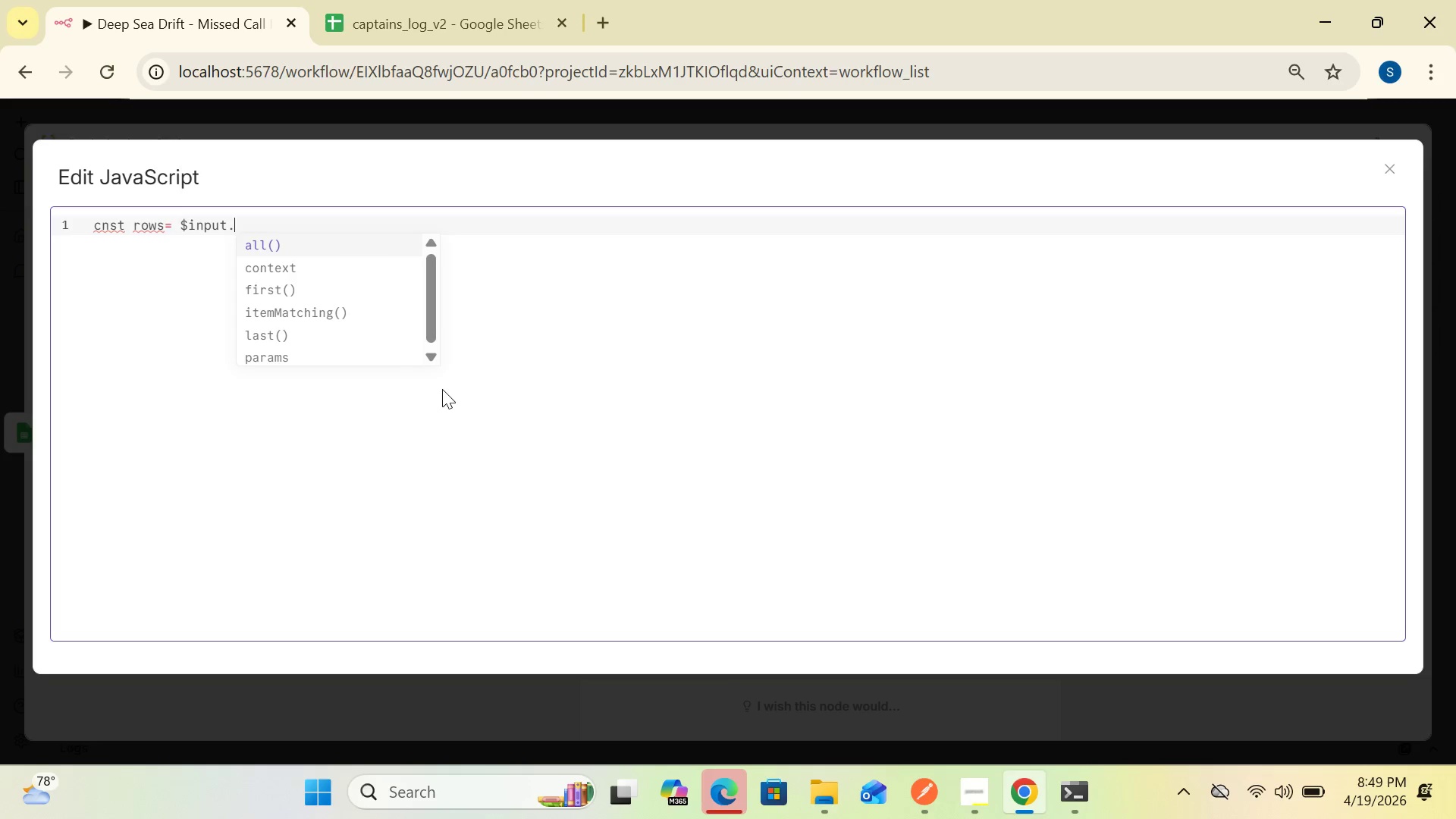 
wait(9.0)
 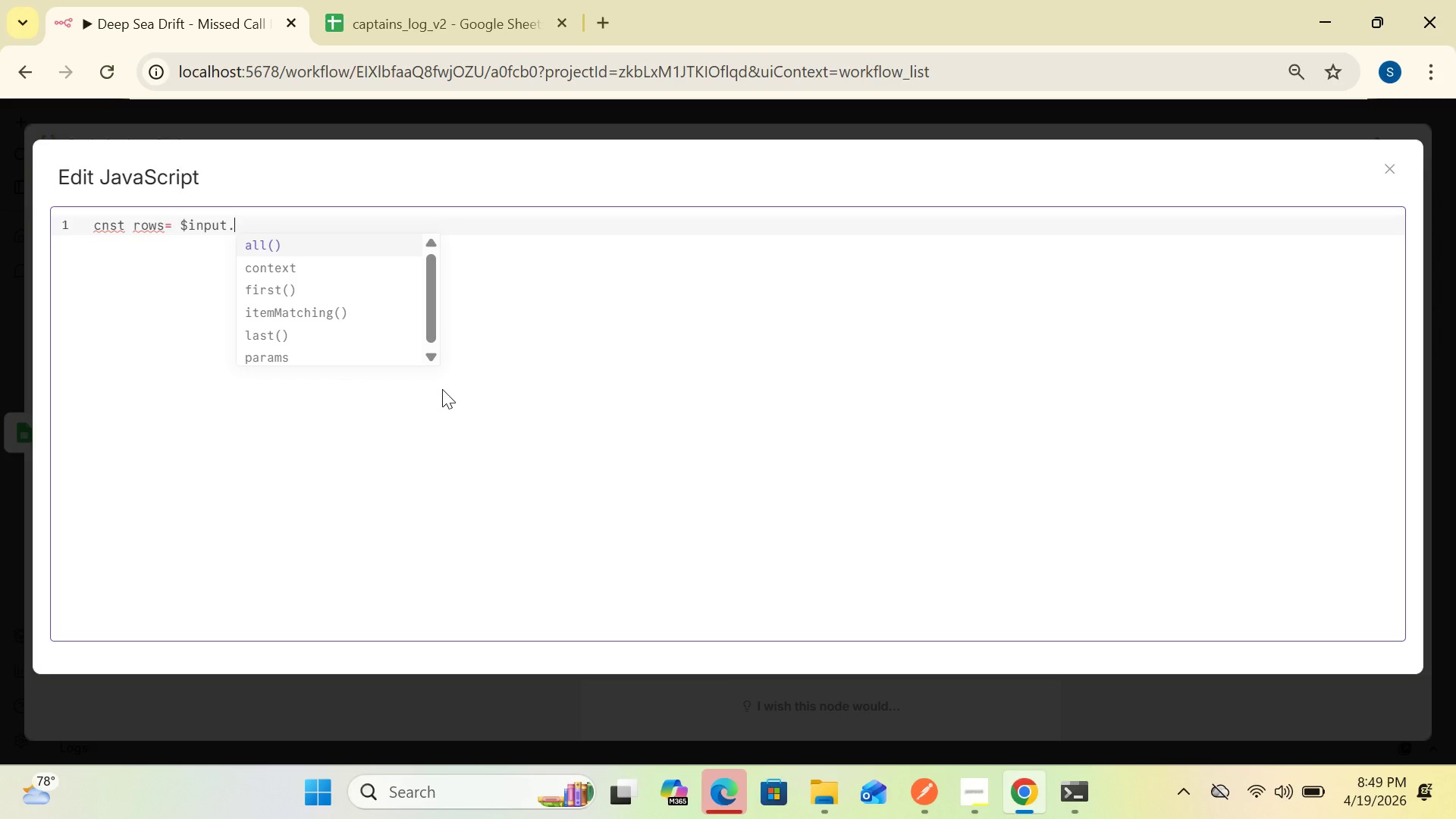 
type(all)
 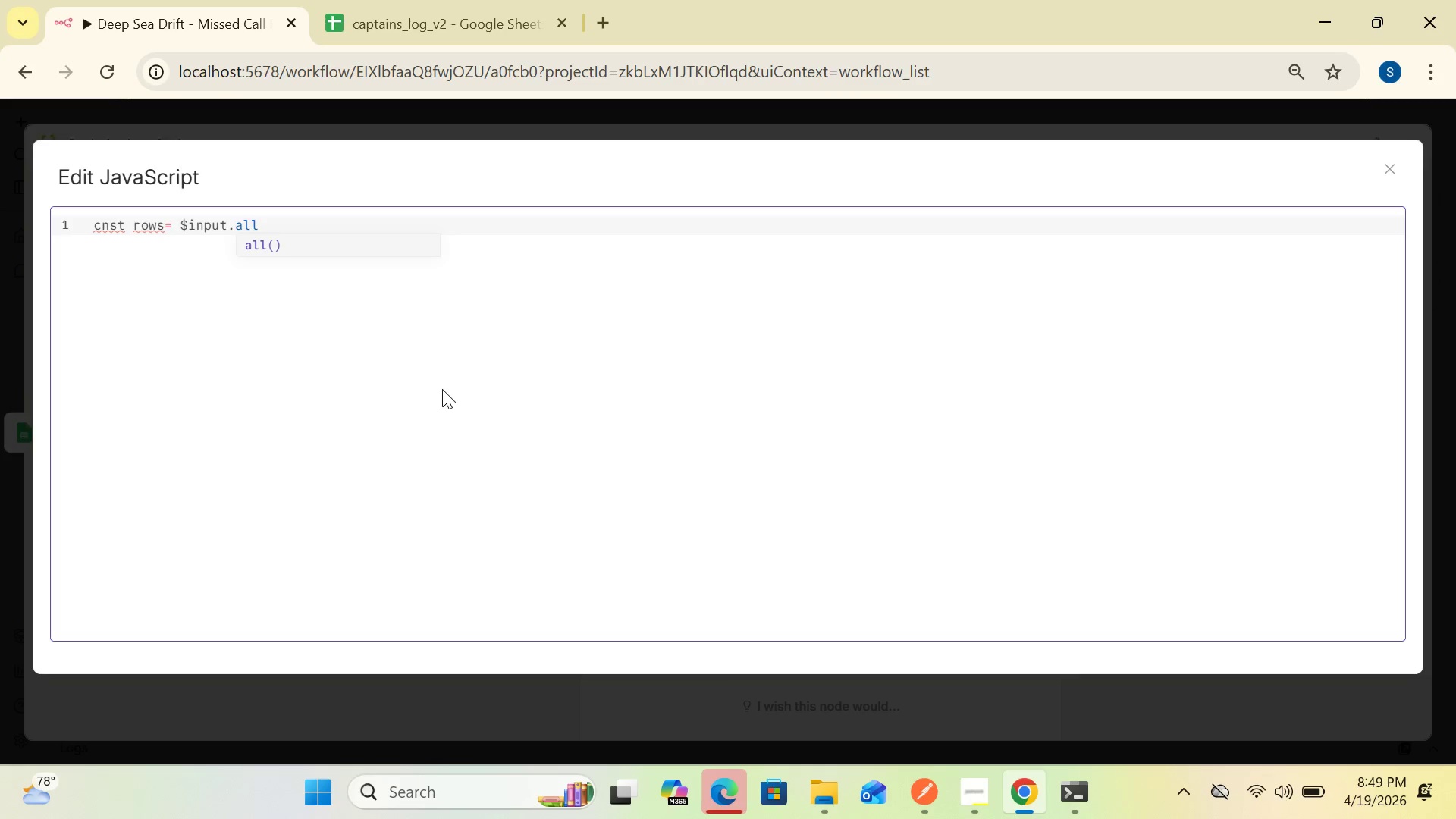 
wait(8.7)
 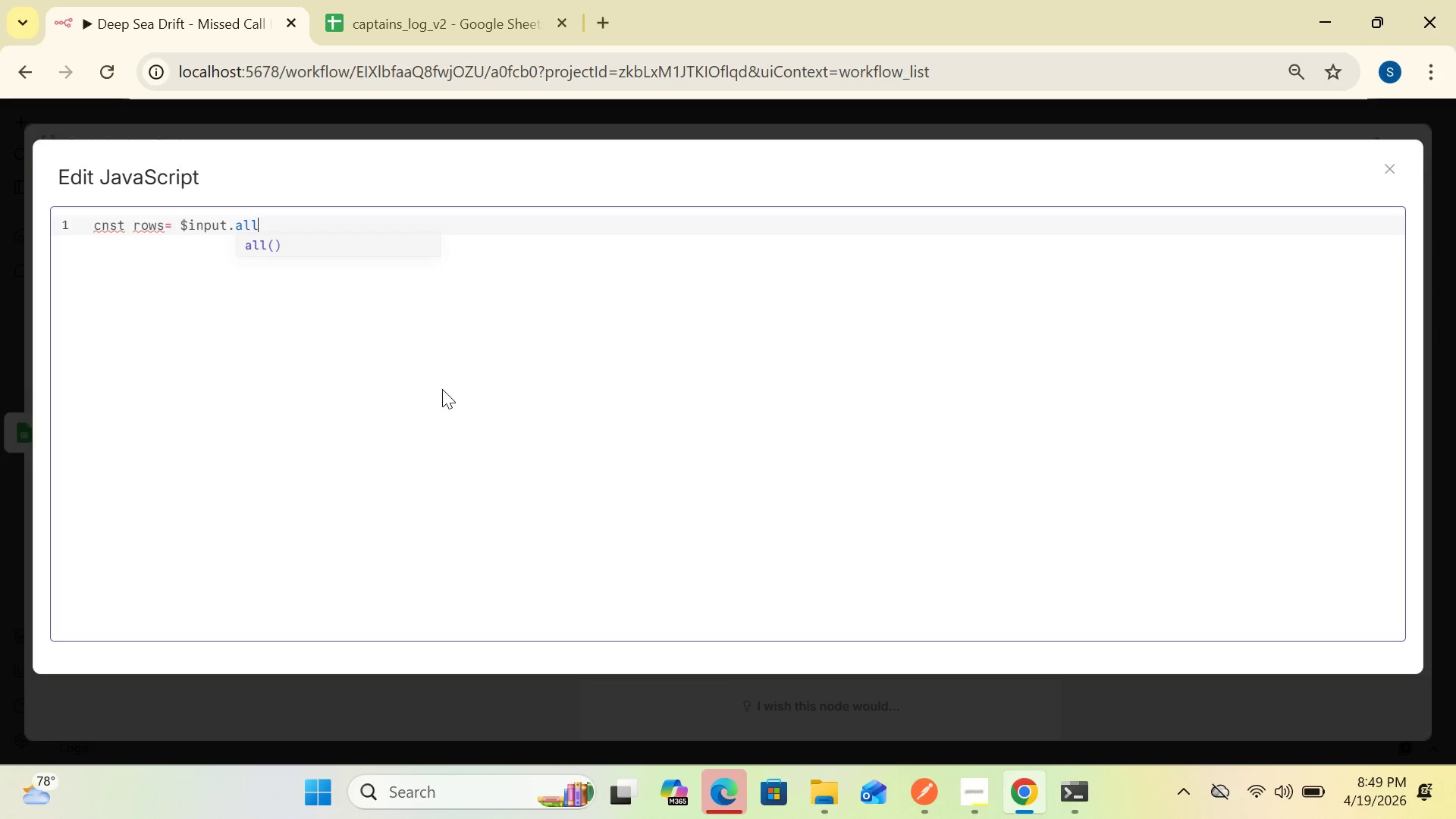 
key(Shift+9)
 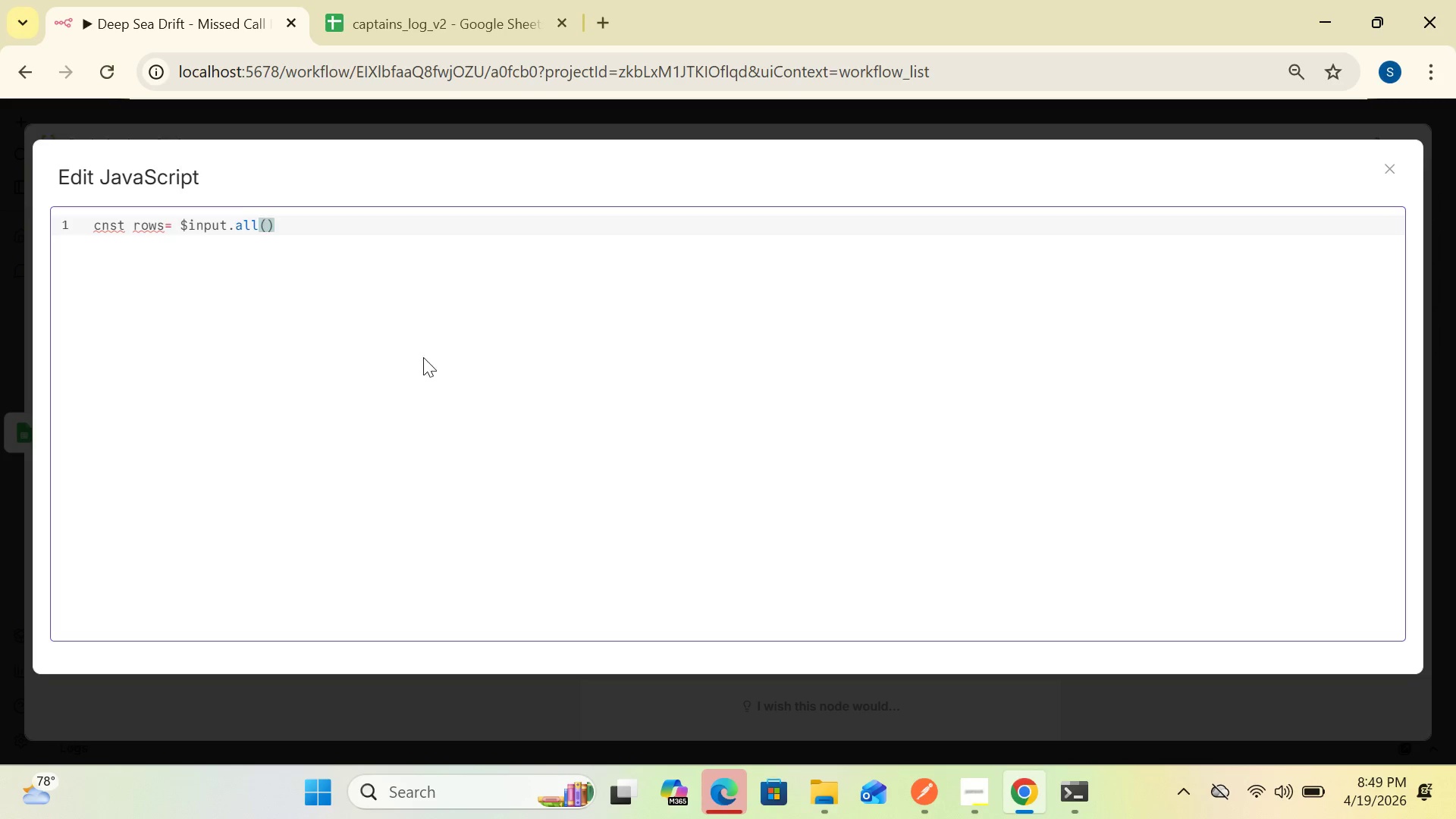 
left_click([297, 226])
 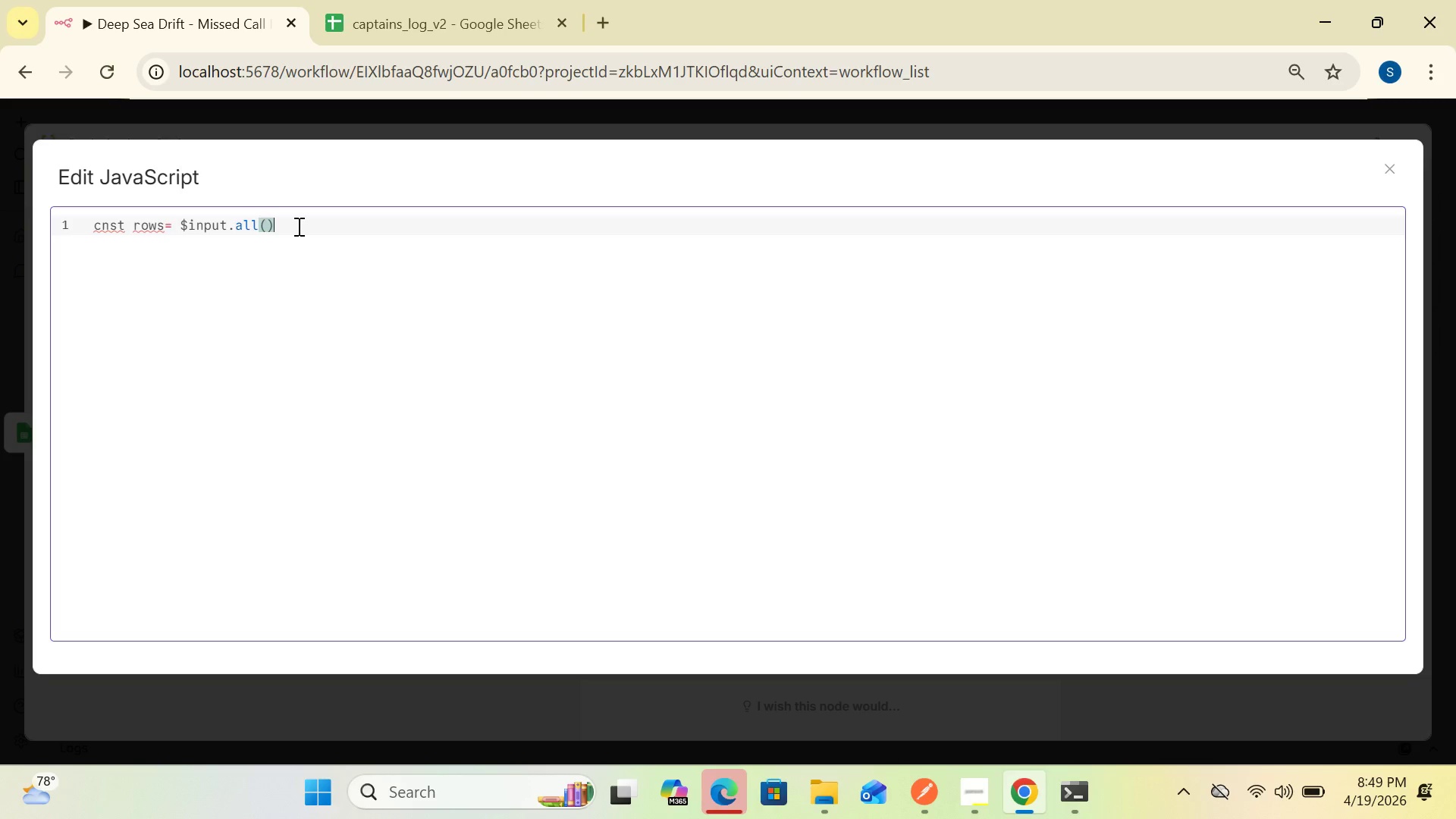 
key(Shift+Semicolon)
 